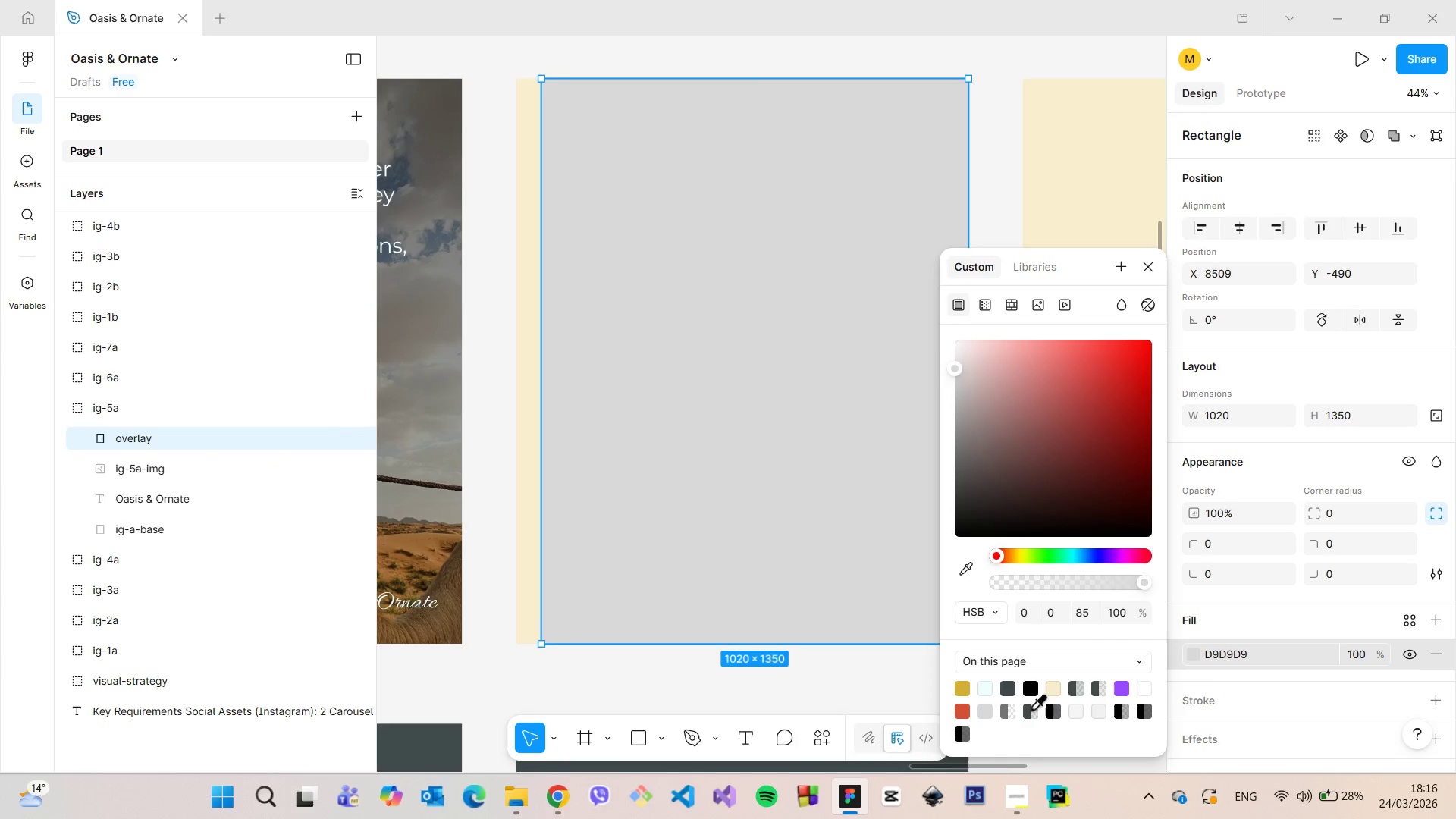 
left_click([1032, 708])
 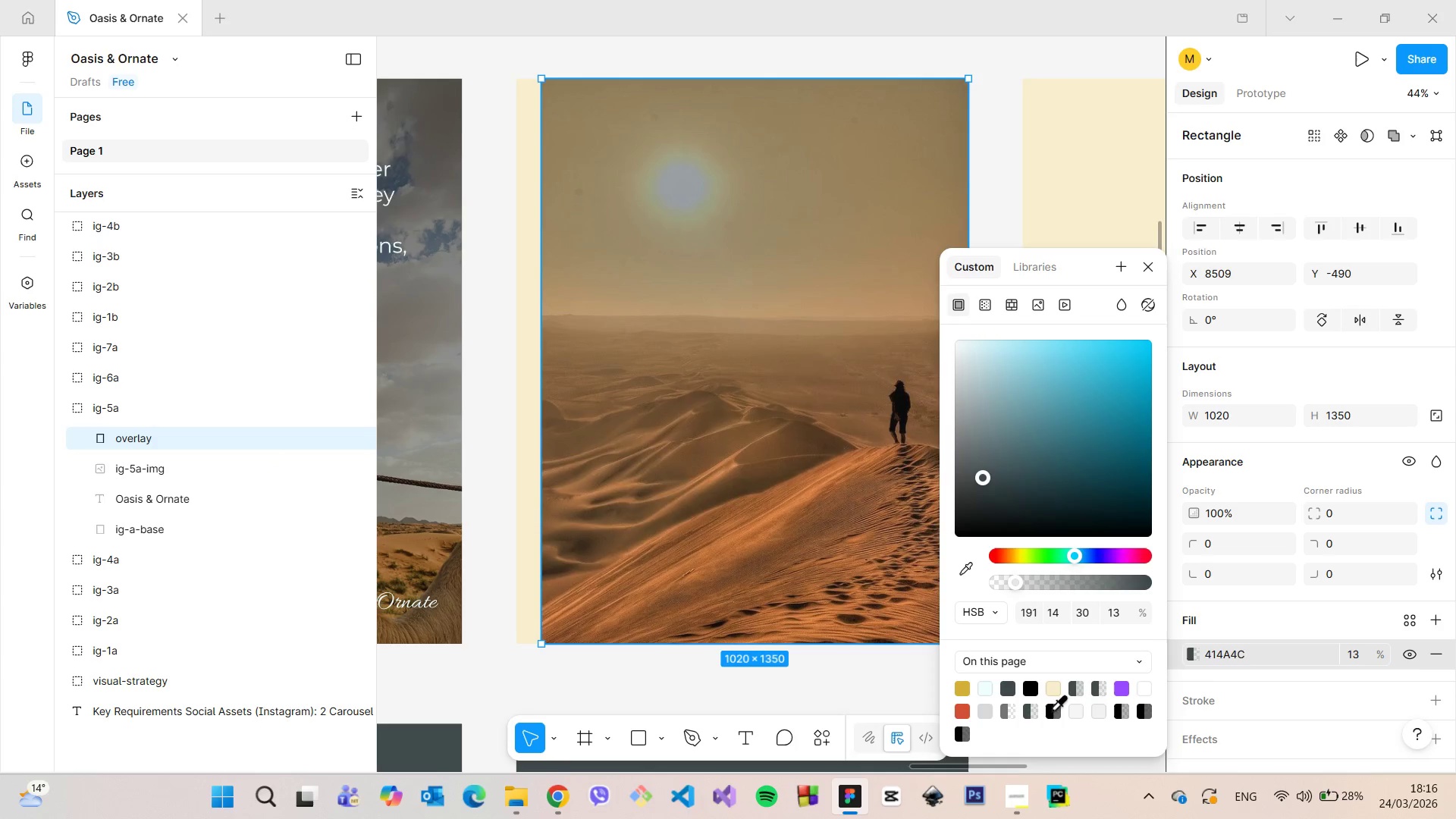 
left_click([1052, 709])
 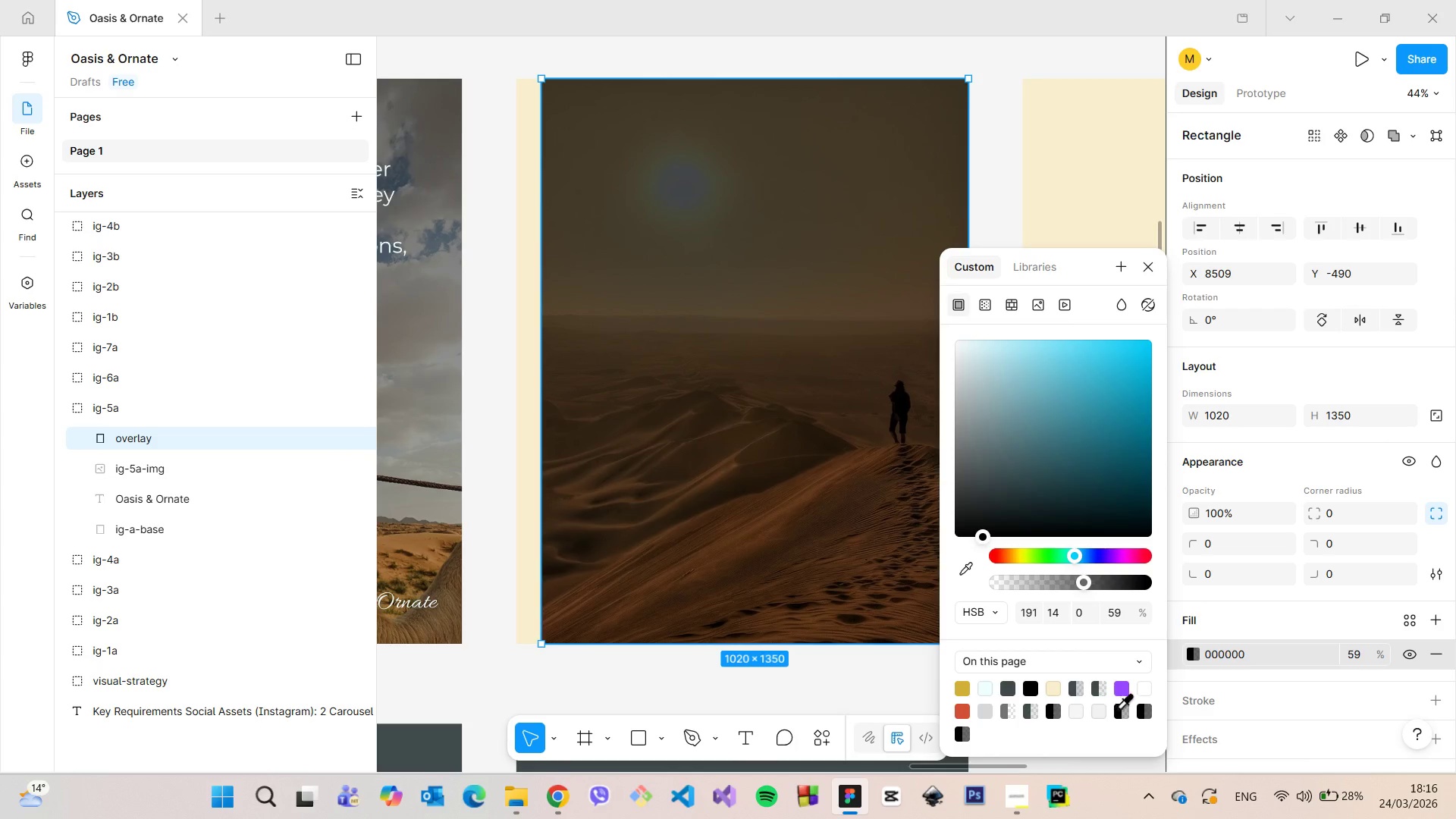 
left_click([1122, 709])
 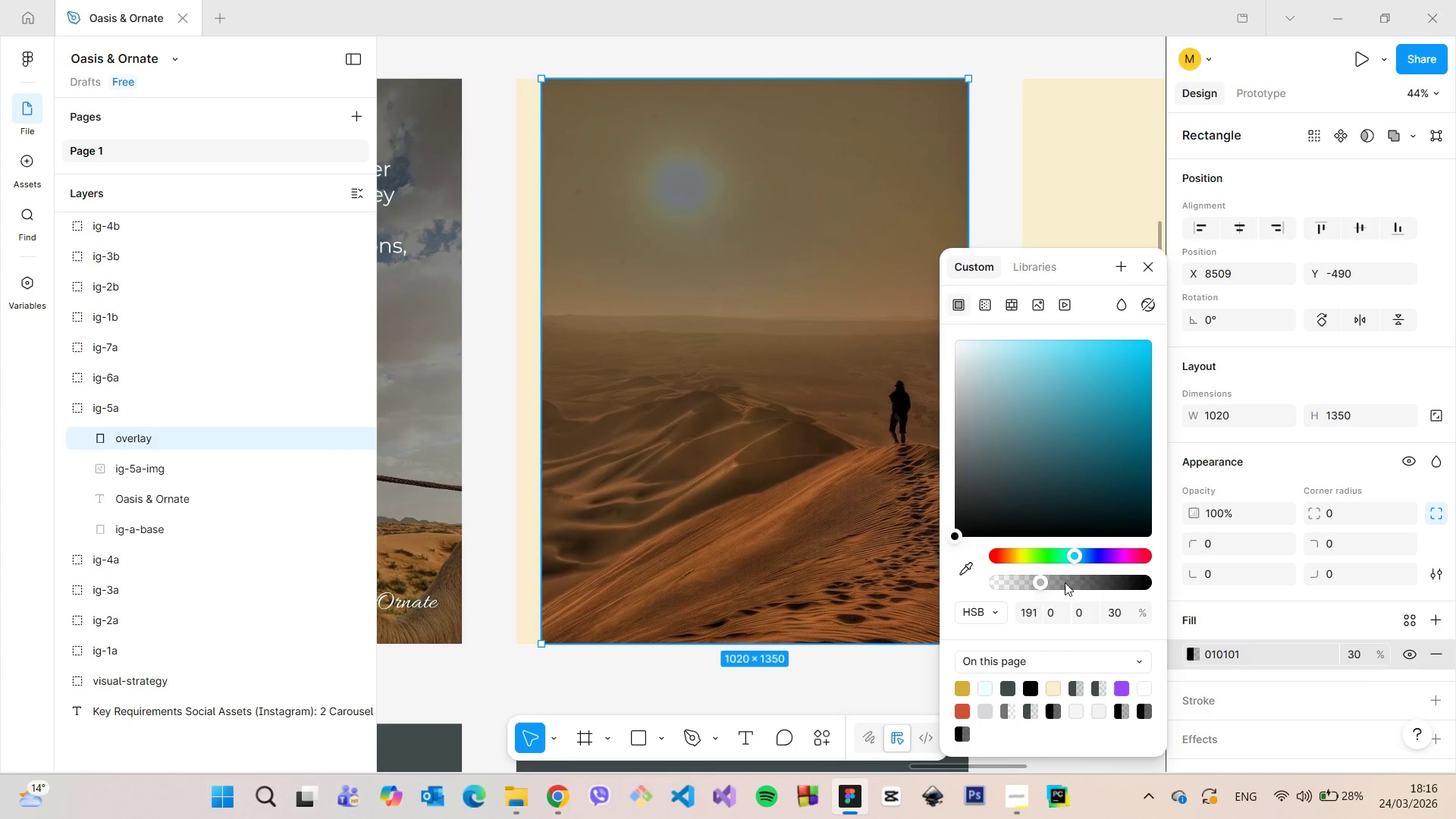 
left_click_drag(start_coordinate=[1040, 579], to_coordinate=[995, 582])
 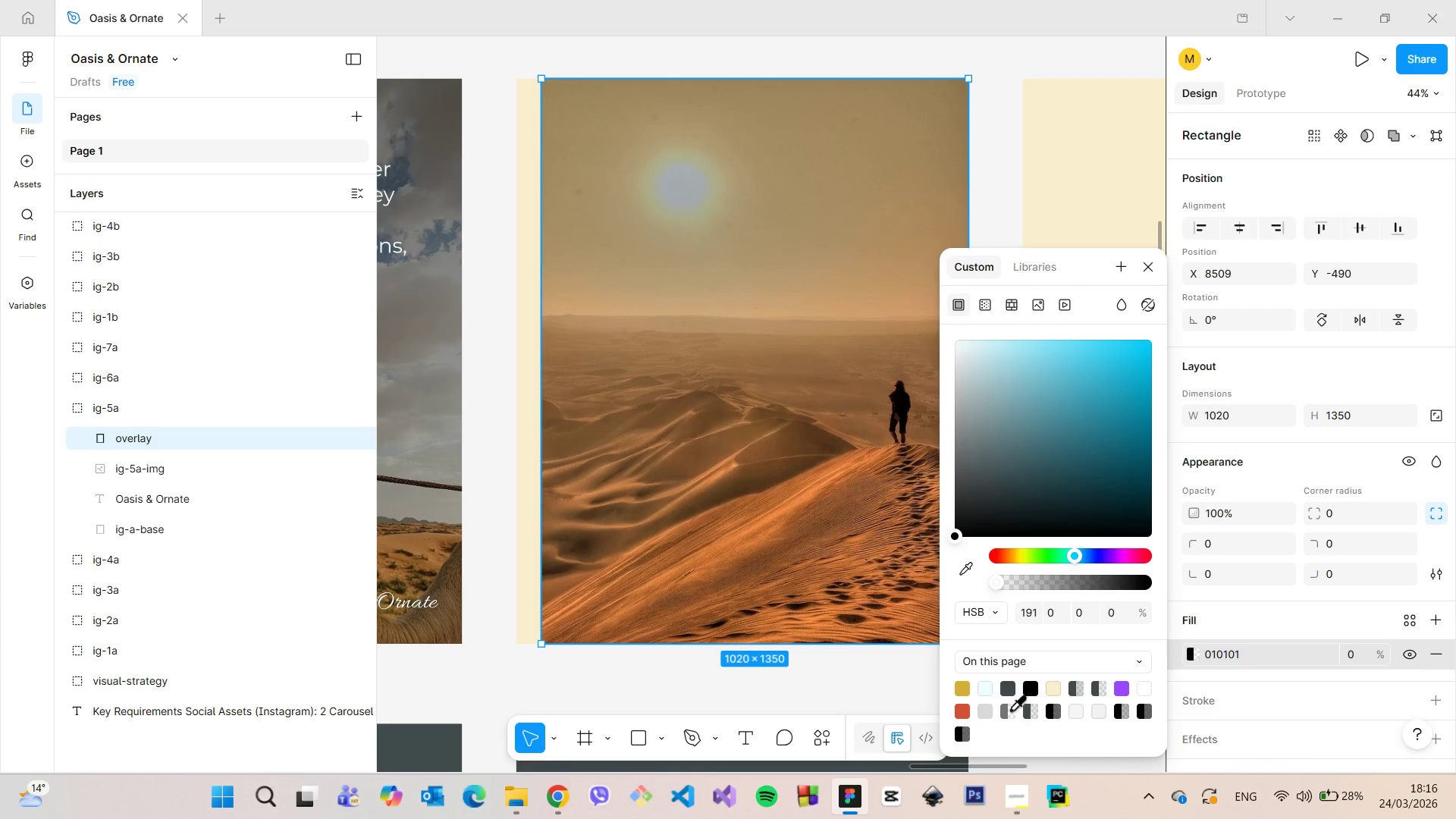 
left_click([1010, 709])
 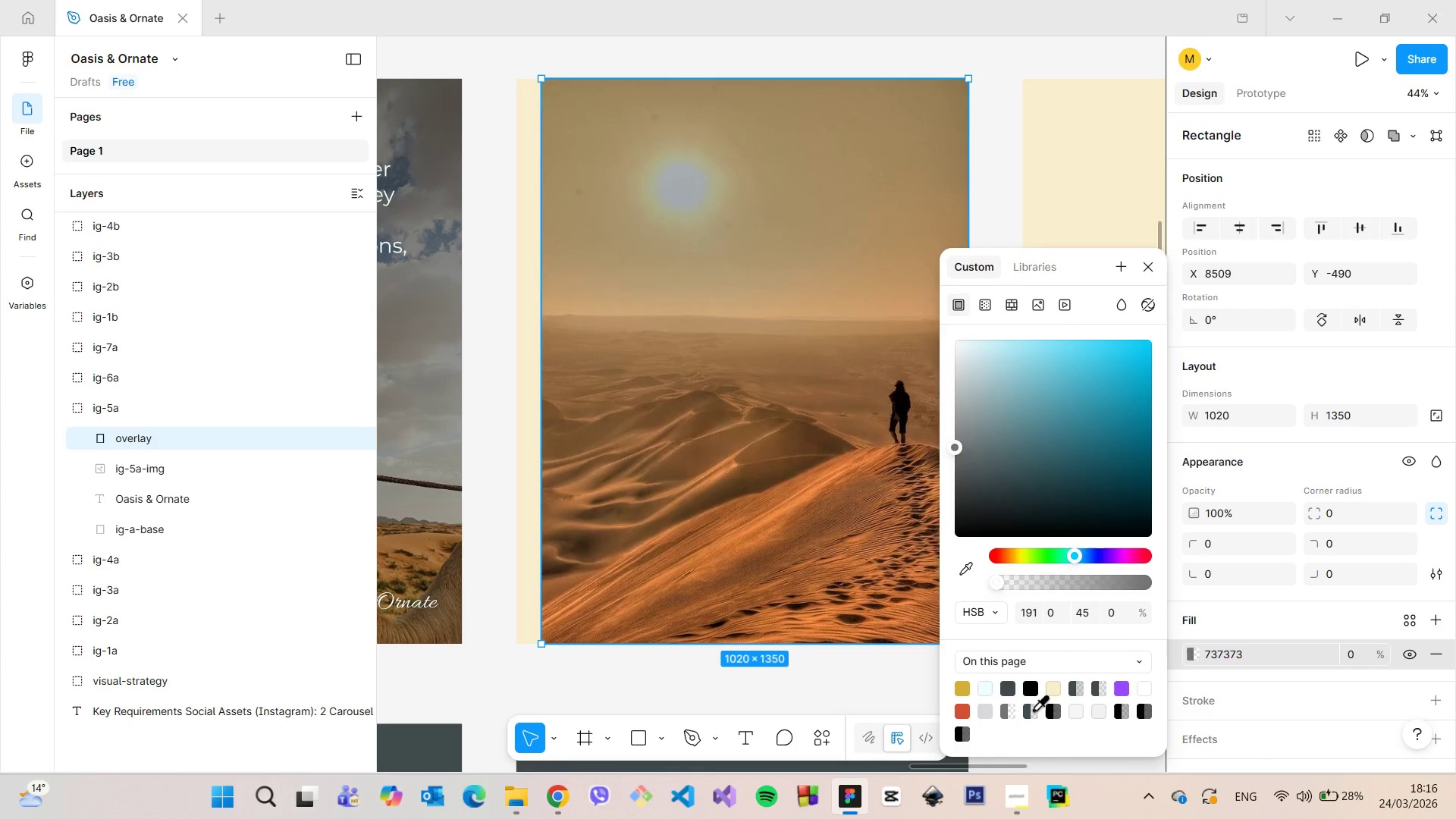 
left_click([1034, 709])
 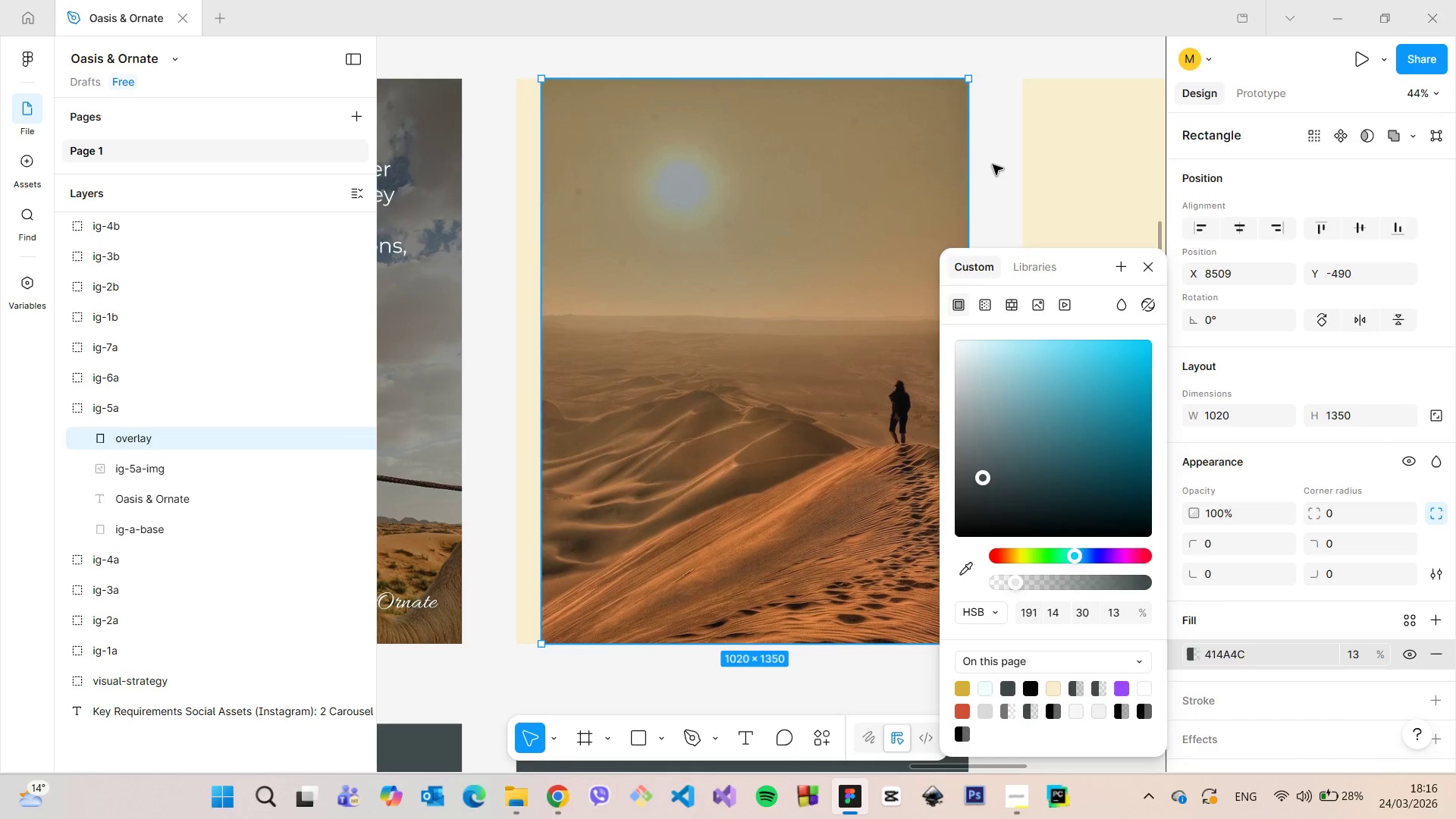 
double_click([993, 165])
 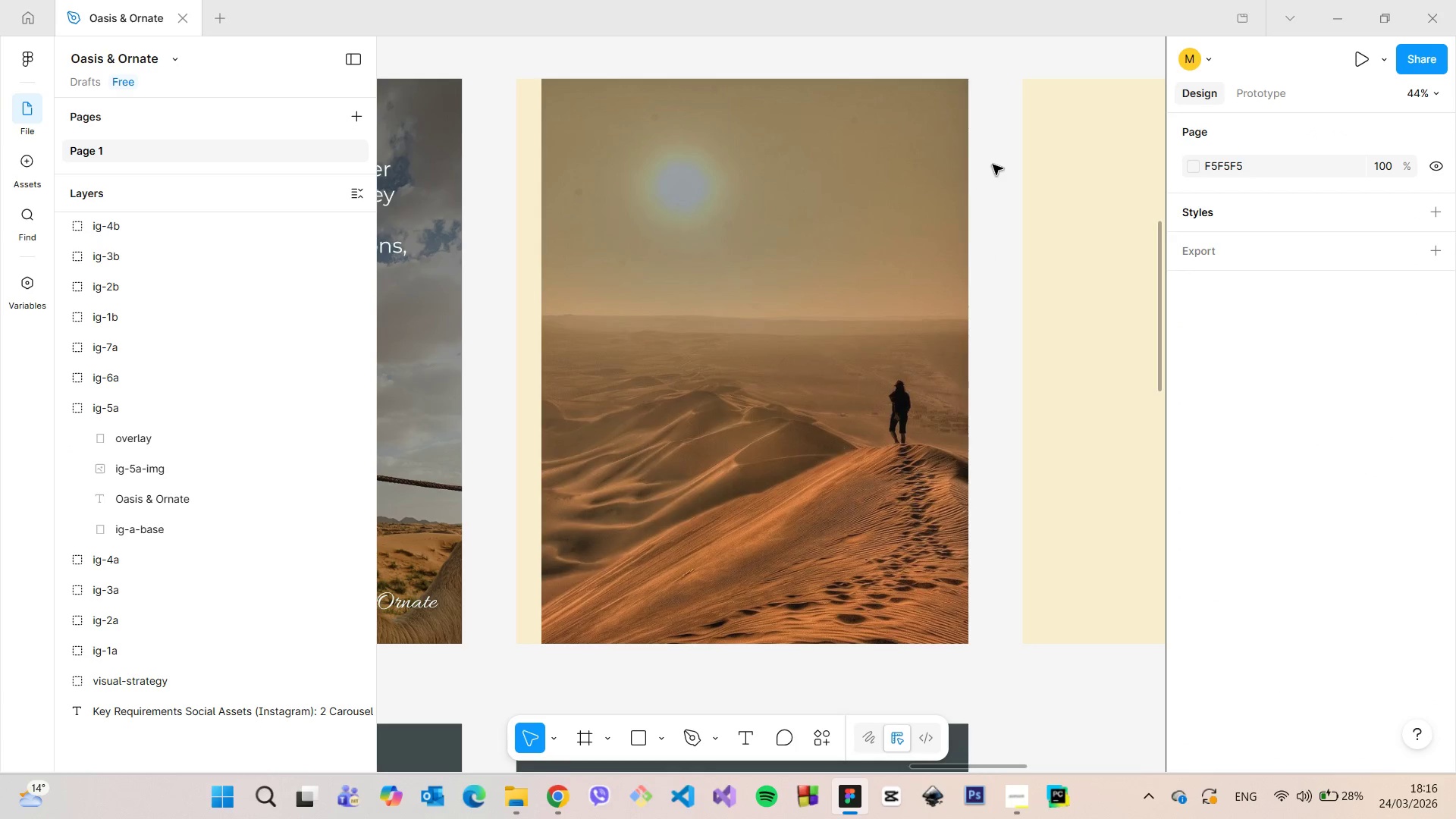 
scroll: coordinate [993, 174], scroll_direction: down, amount: 11.0
 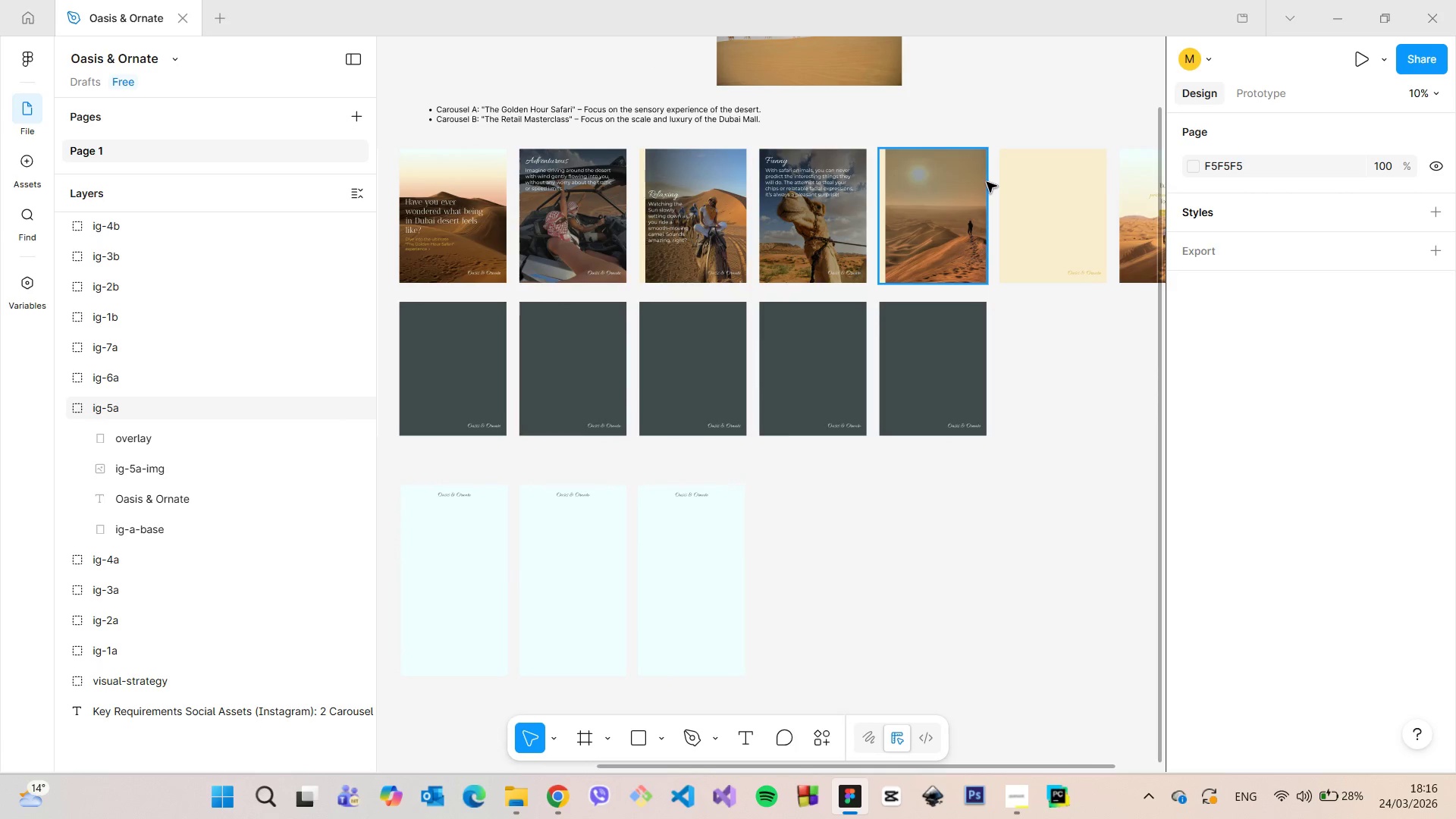 
scroll: coordinate [933, 168], scroll_direction: up, amount: 3.0
 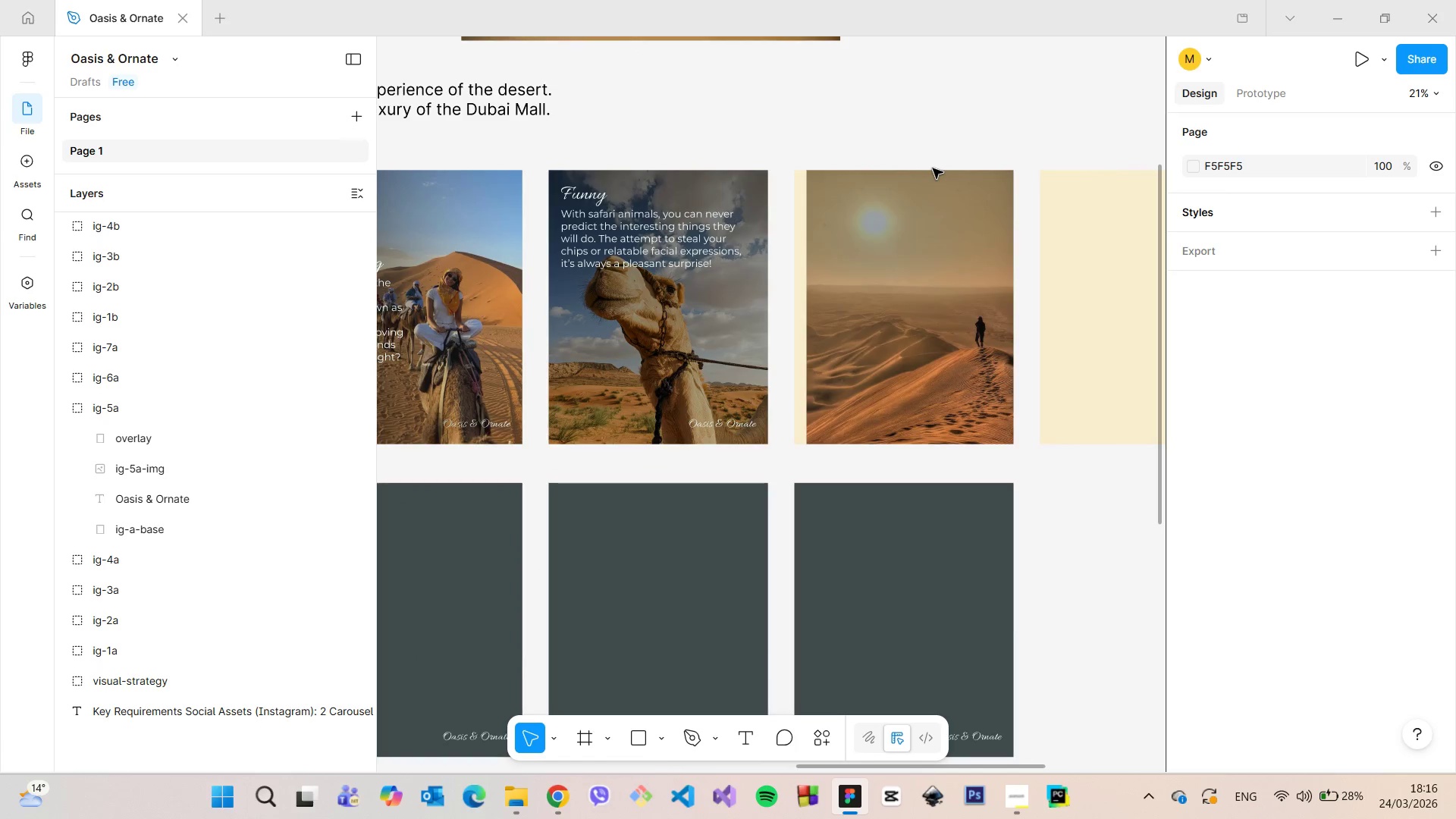 
scroll: coordinate [924, 182], scroll_direction: down, amount: 7.0
 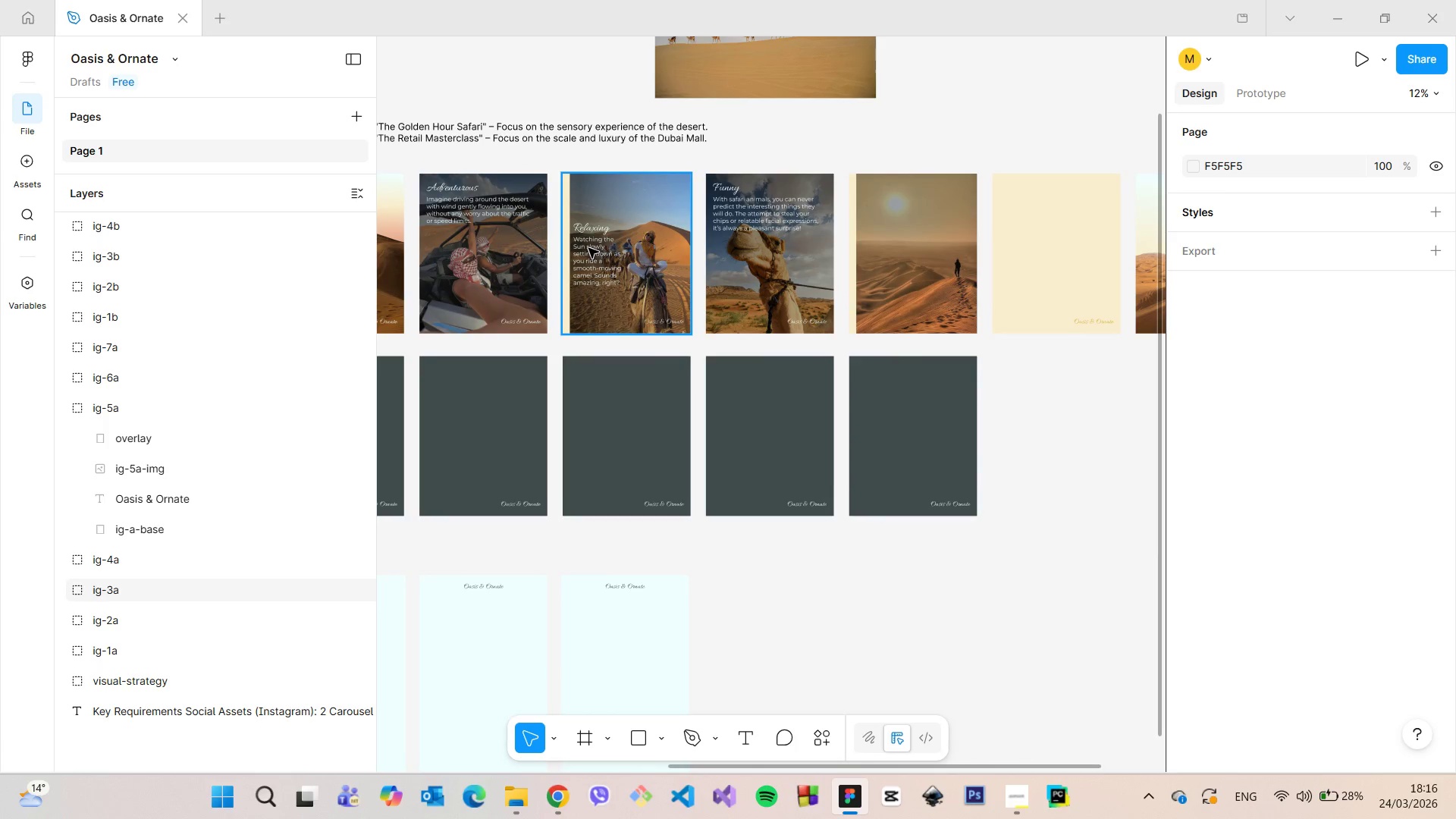 
double_click([588, 248])
 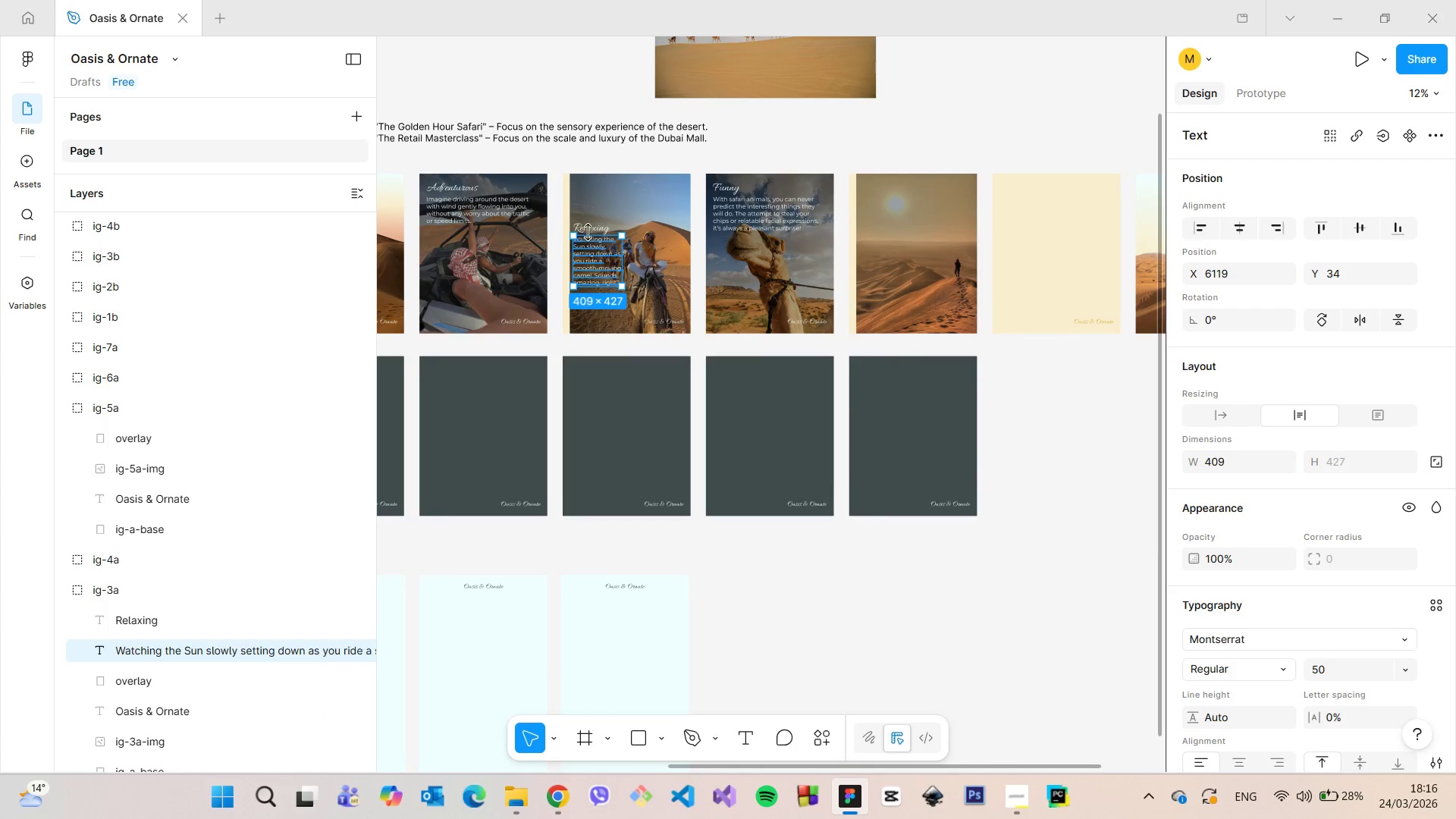 
hold_key(key=CapsLock, duration=0.72)
 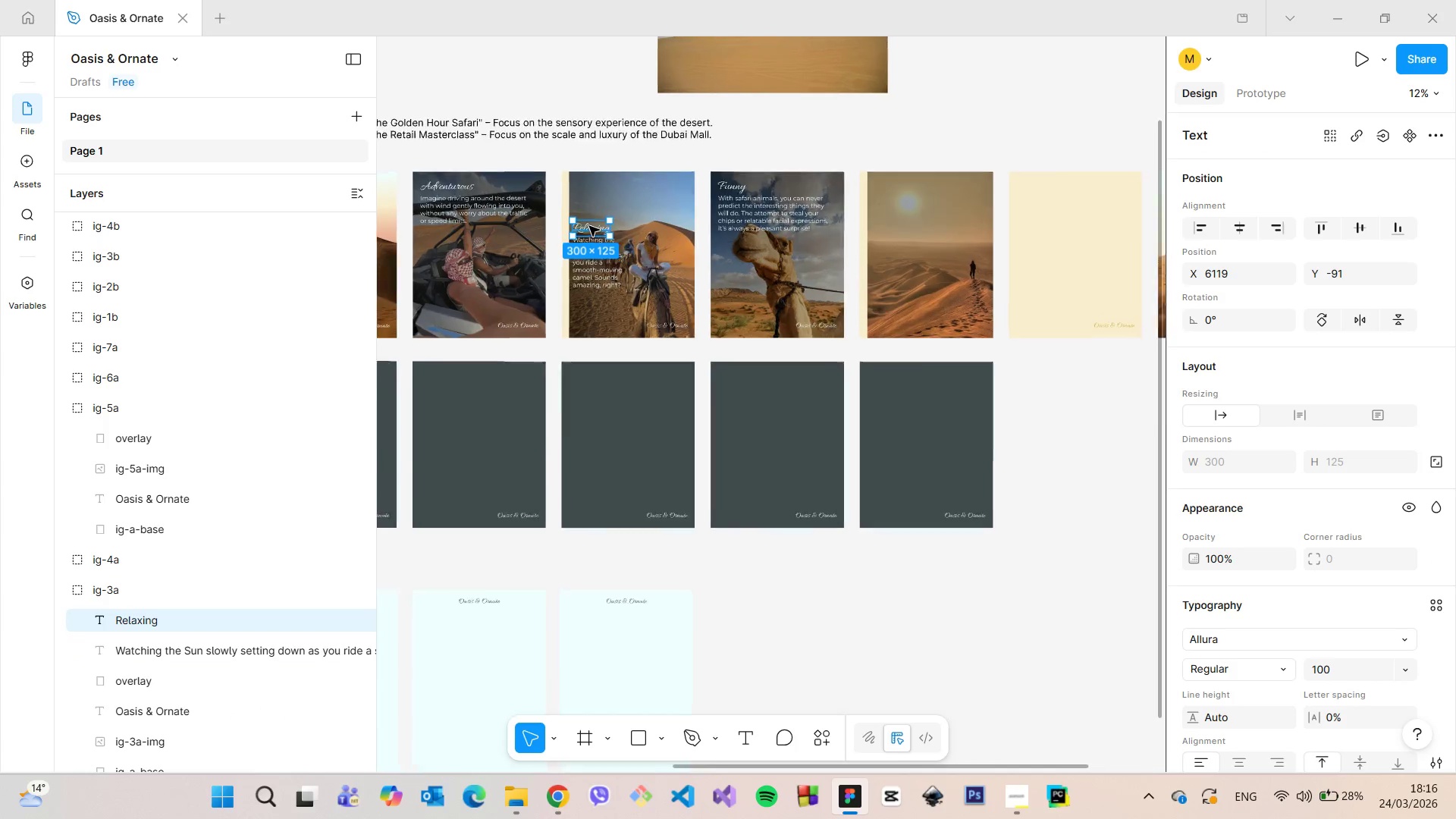 
left_click([589, 226])
 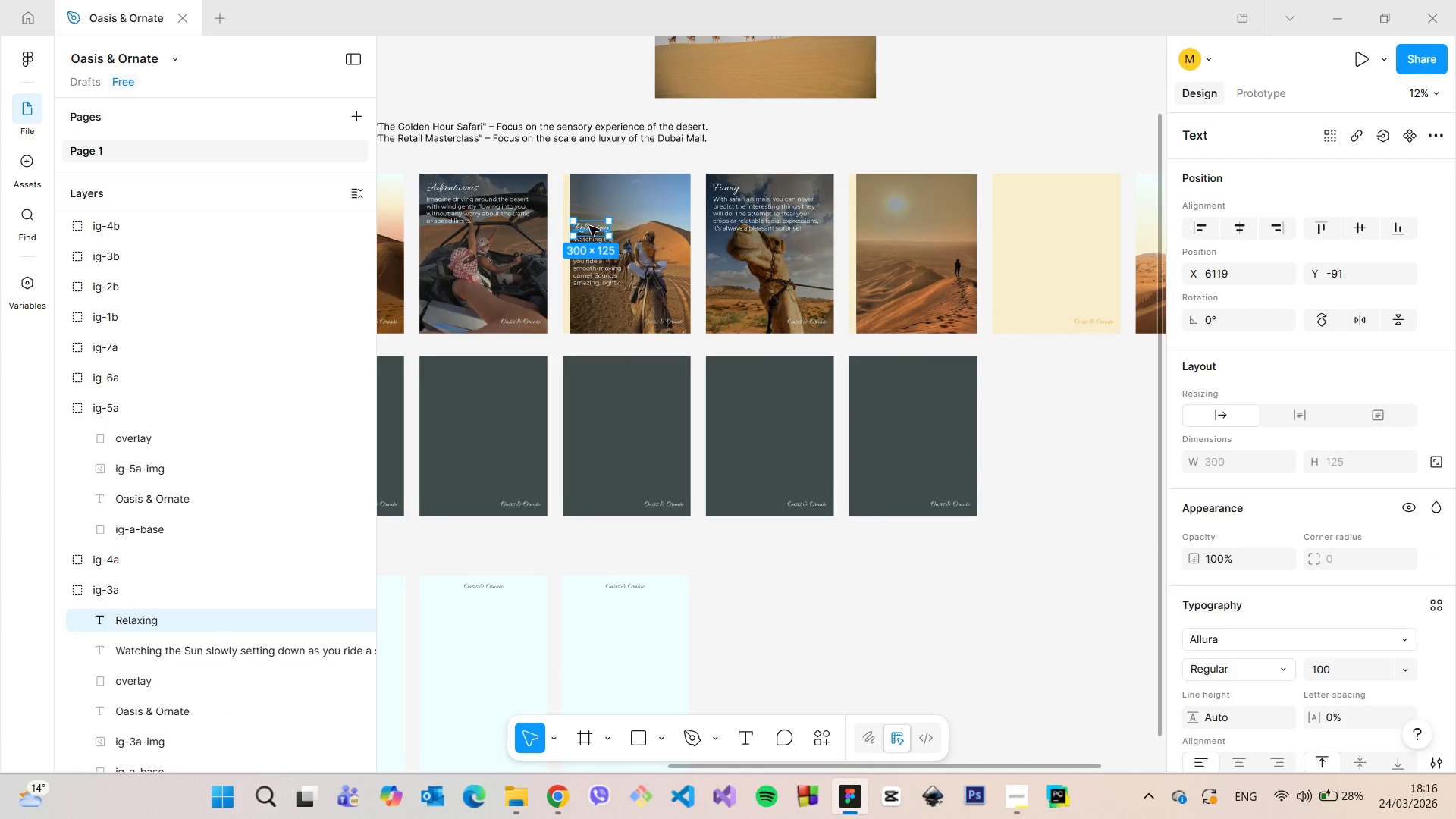 
scroll: coordinate [589, 226], scroll_direction: up, amount: 6.0
 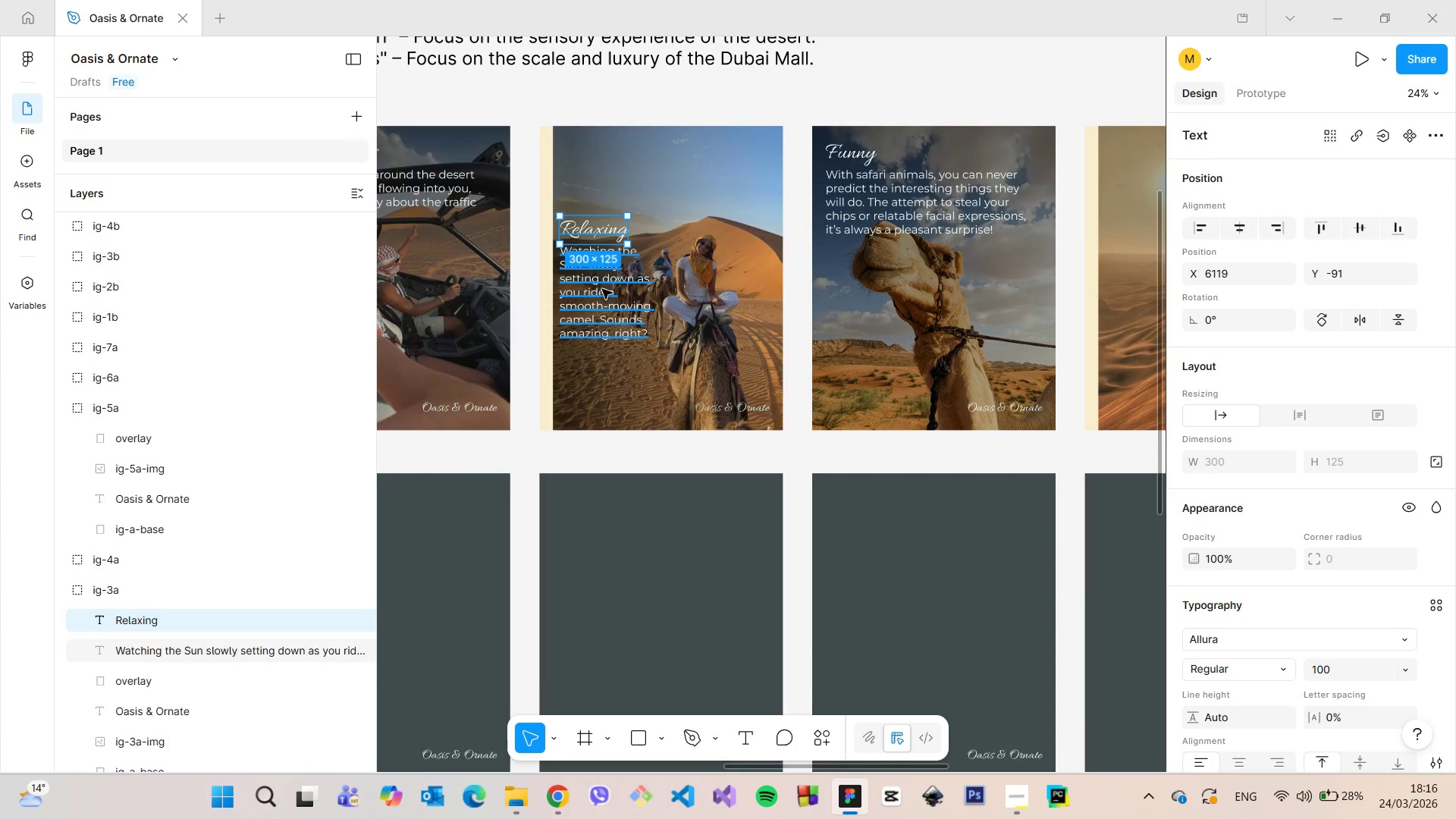 
hold_key(key=ShiftLeft, duration=0.77)
left_click([607, 325])
 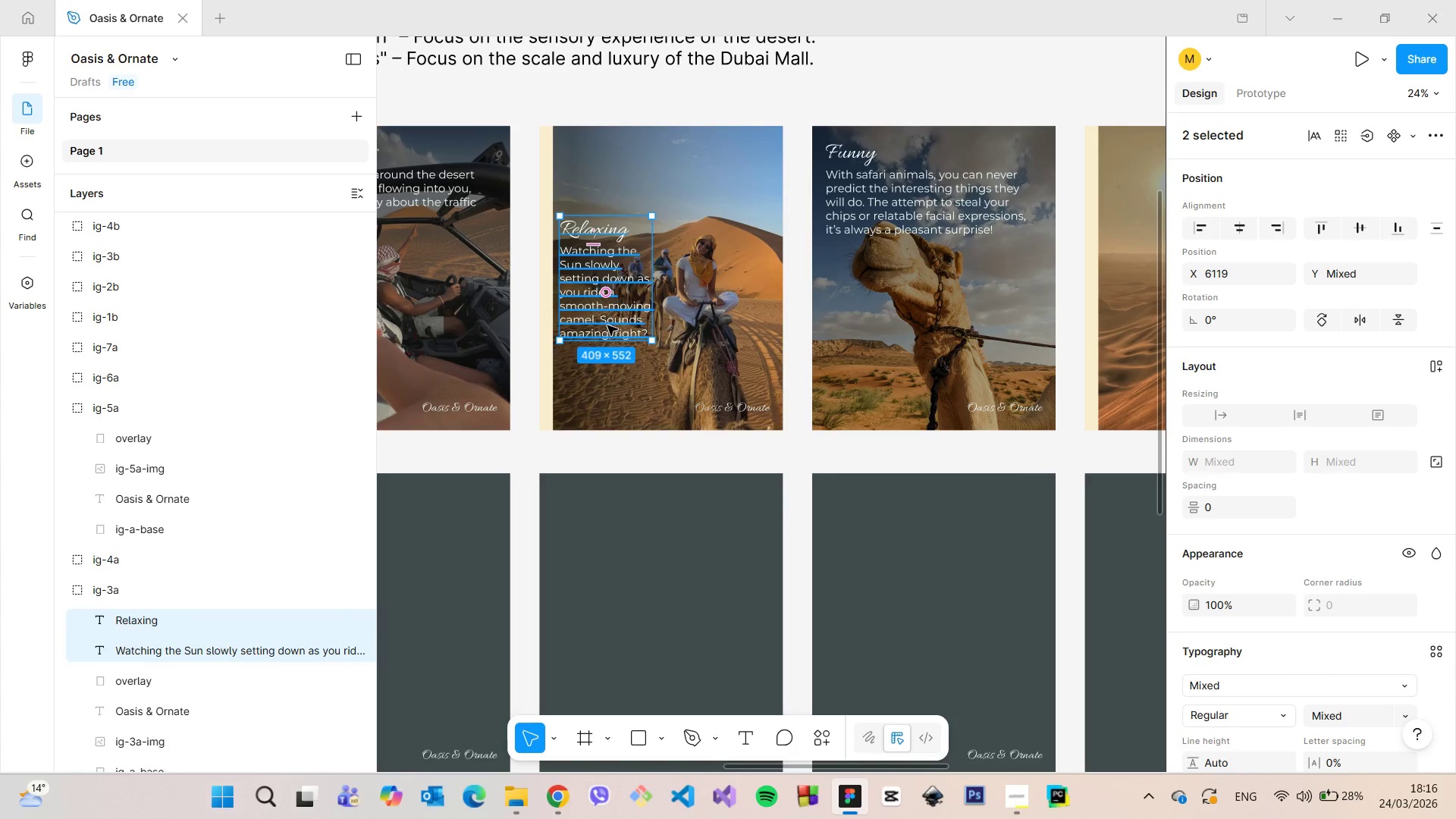 
hold_key(key=ShiftLeft, duration=18.22)
left_click_drag(start_coordinate=[586, 312], to_coordinate=[1137, 318])
 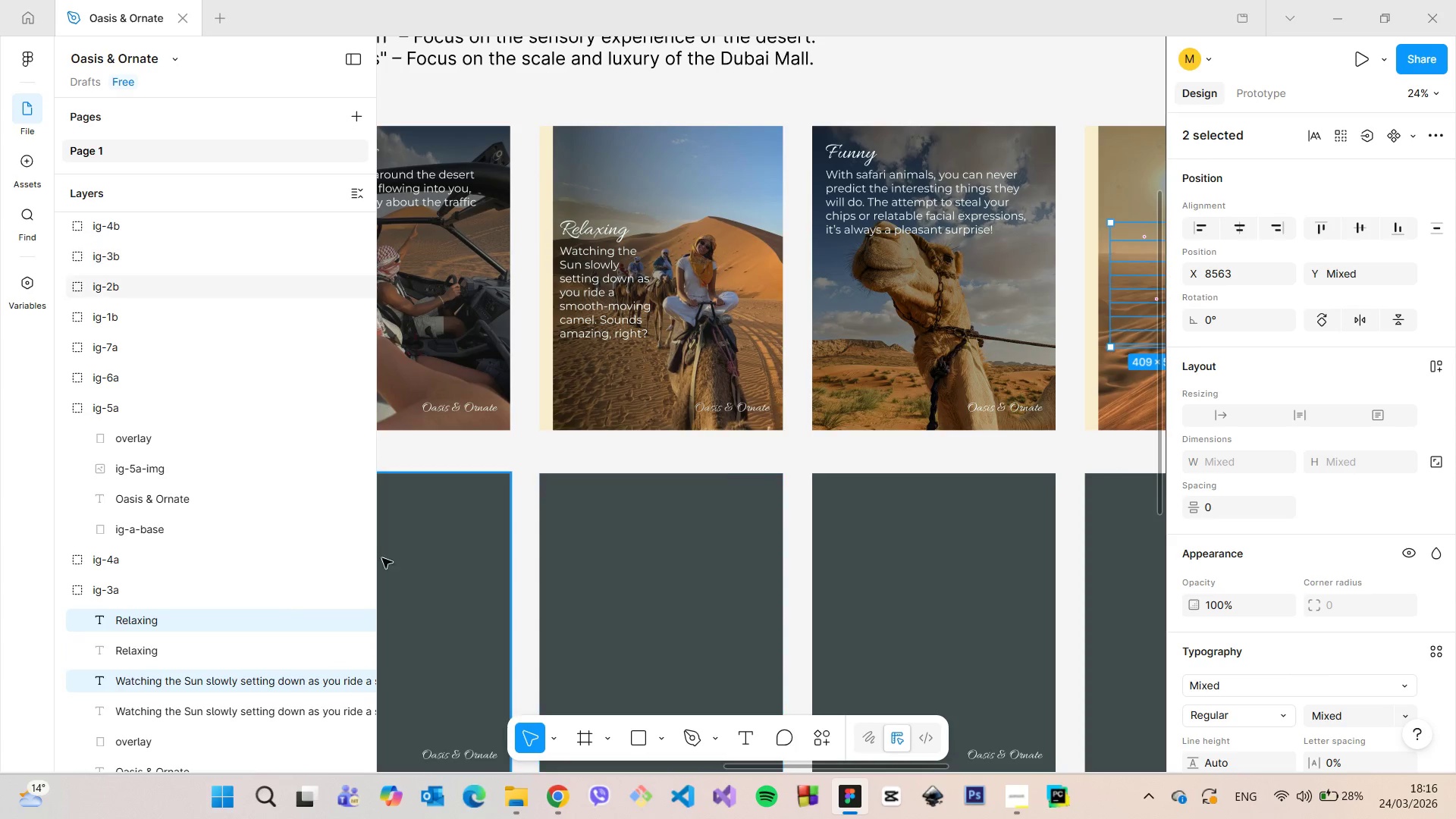 
hold_key(key=AltLeft, duration=1.51)
 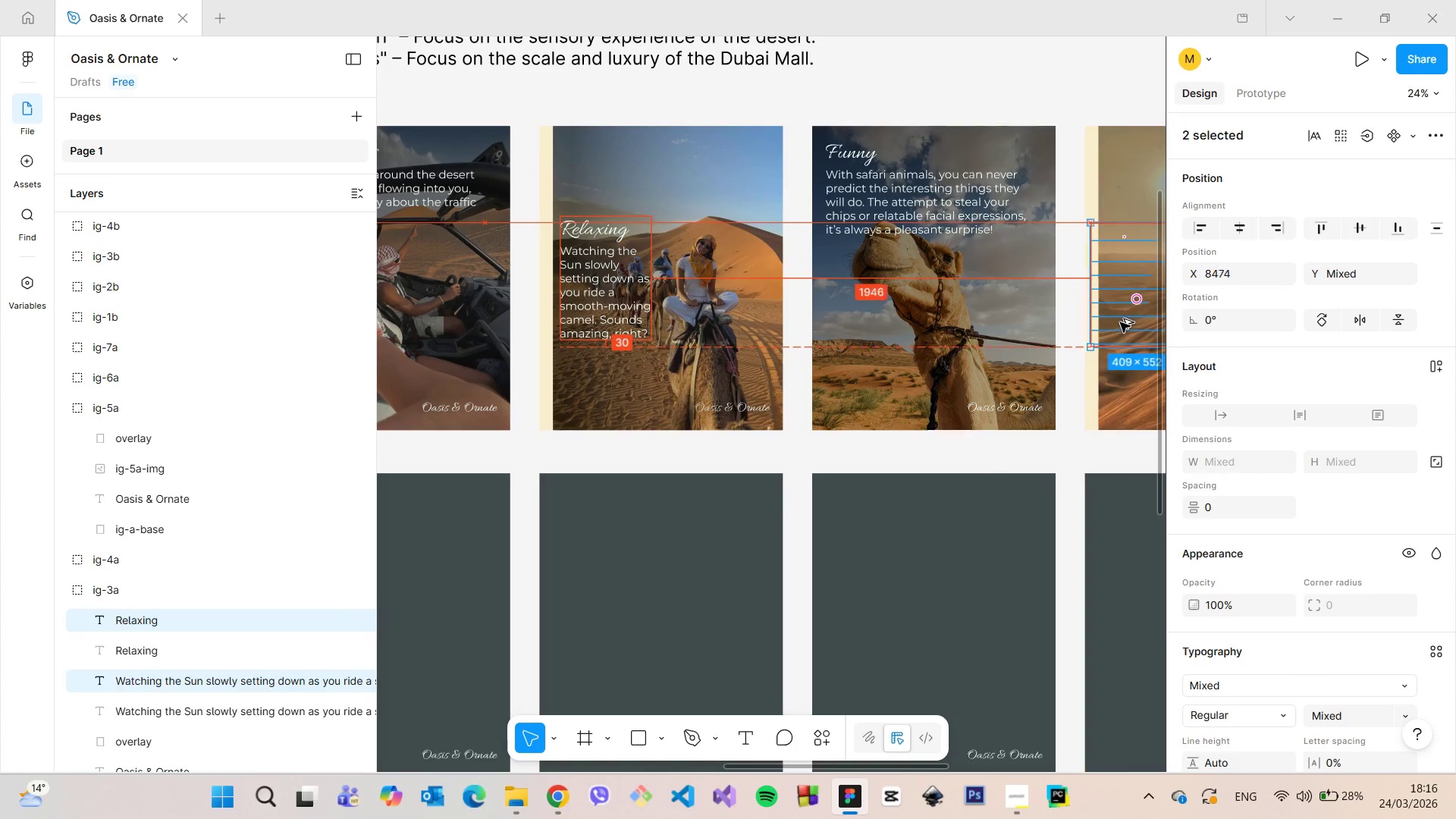 
hold_key(key=AltLeft, duration=1.5)
 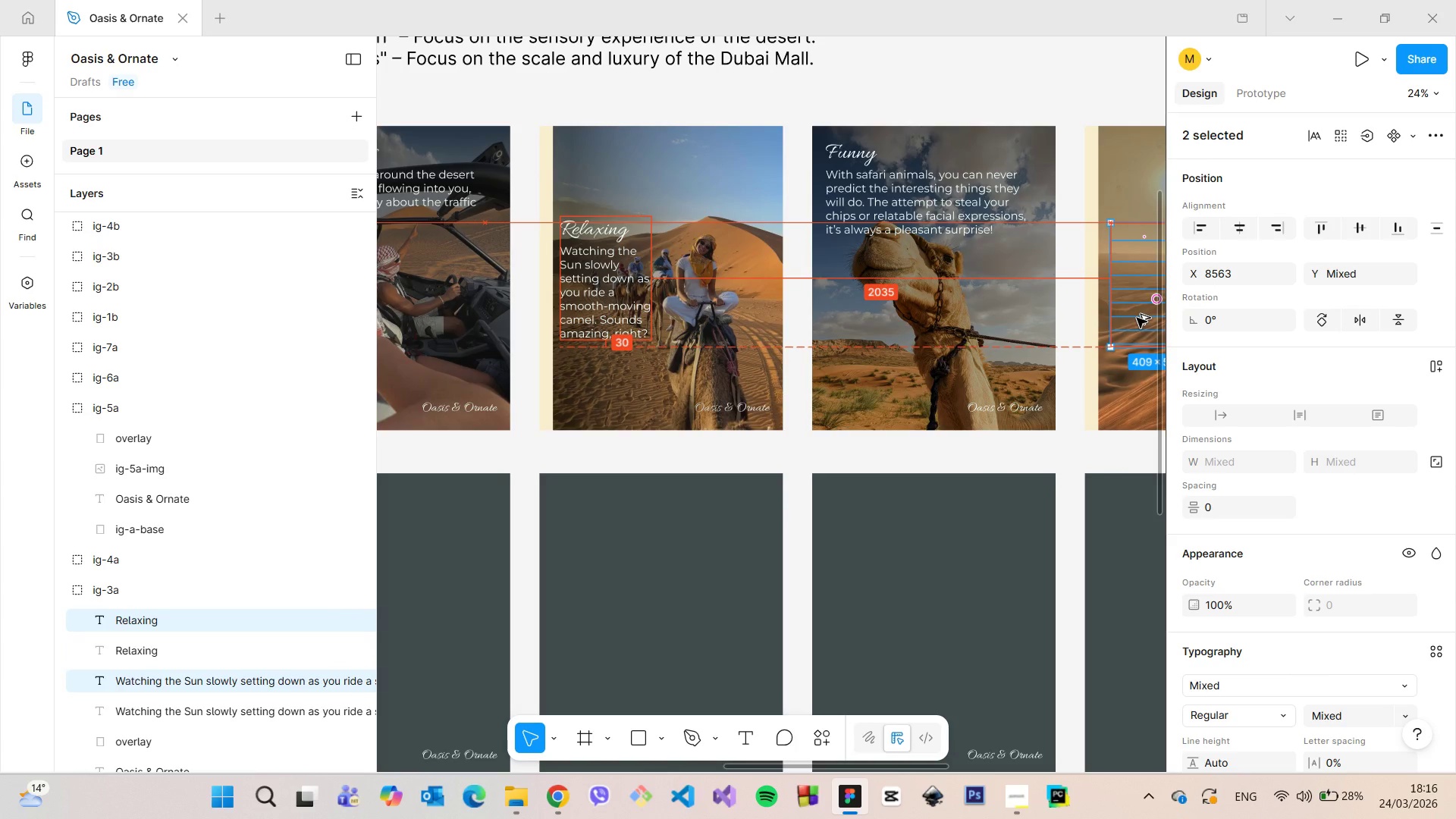 
hold_key(key=AltLeft, duration=0.77)
 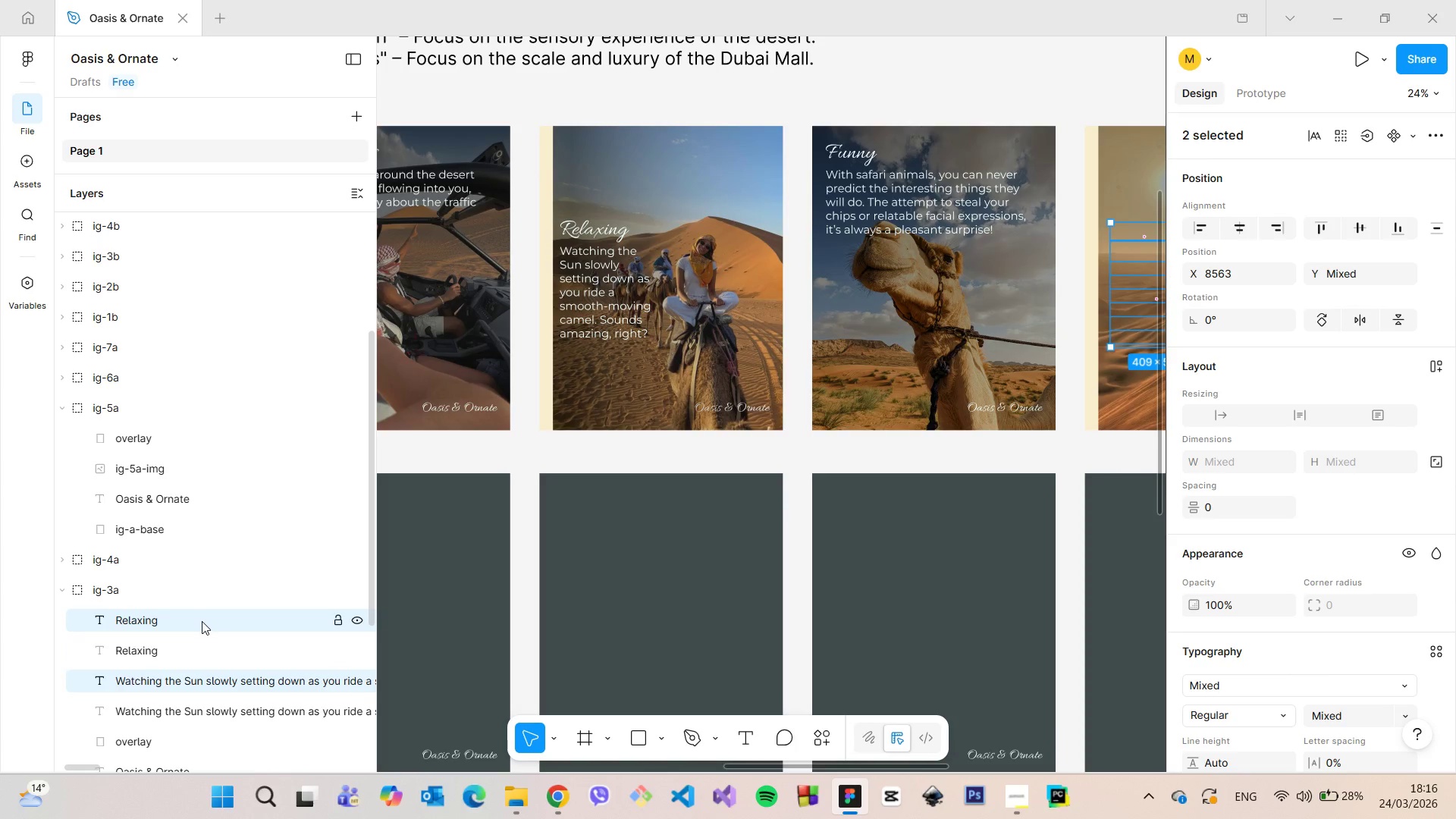 
left_click_drag(start_coordinate=[202, 621], to_coordinate=[215, 423])
 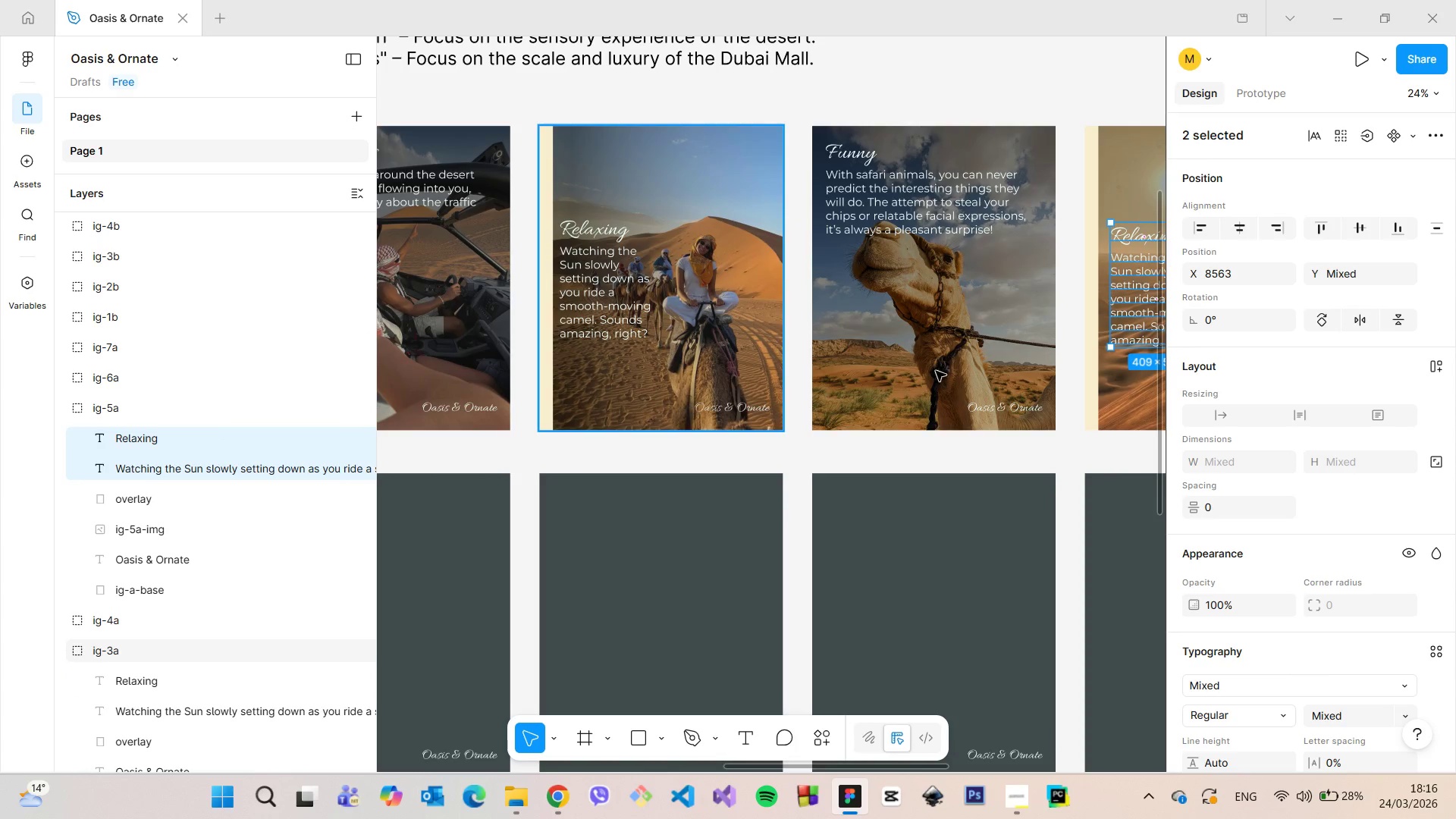 
scroll: coordinate [1029, 351], scroll_direction: down, amount: 10.0
 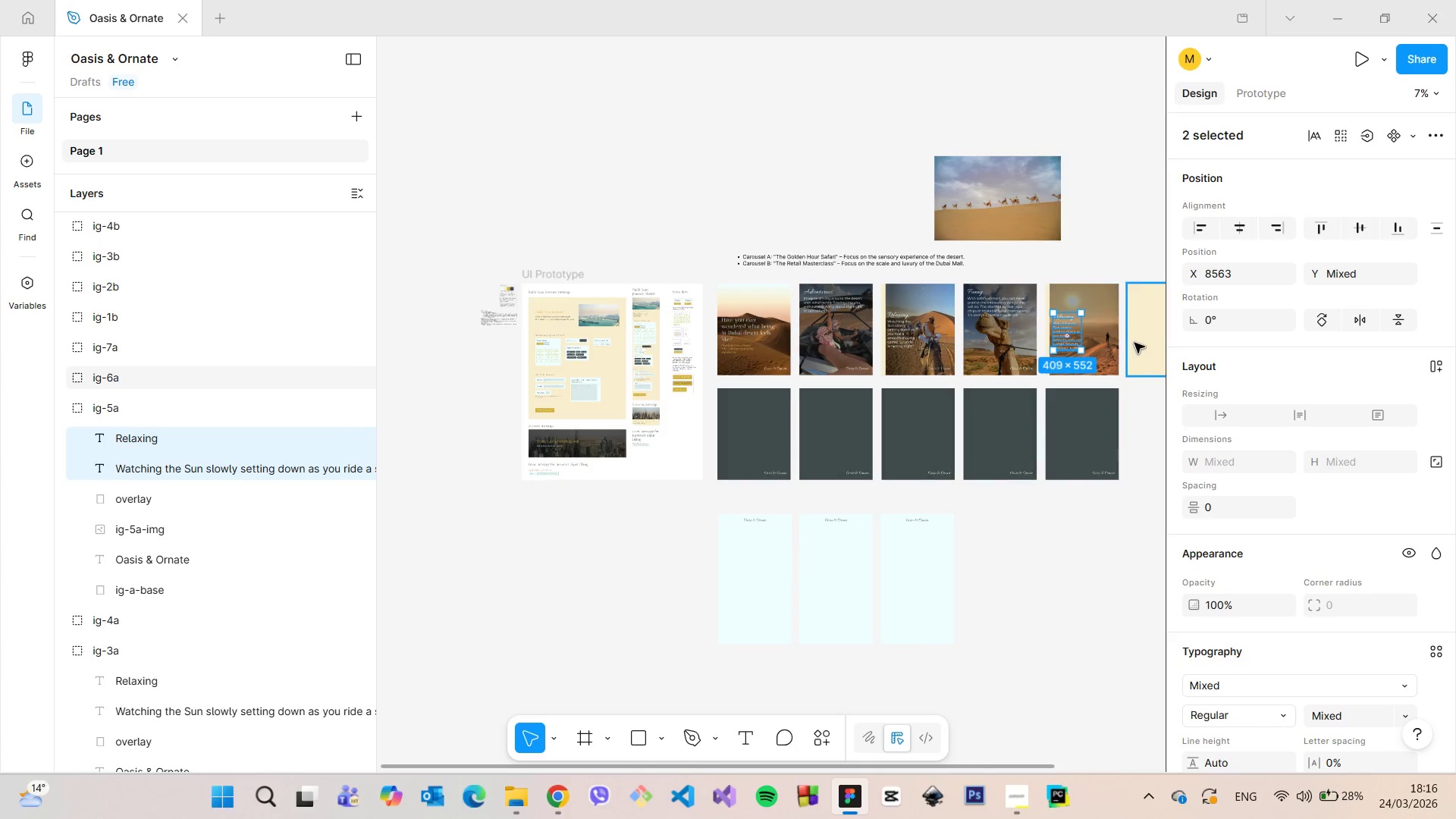 
scroll: coordinate [1059, 297], scroll_direction: up, amount: 20.0
 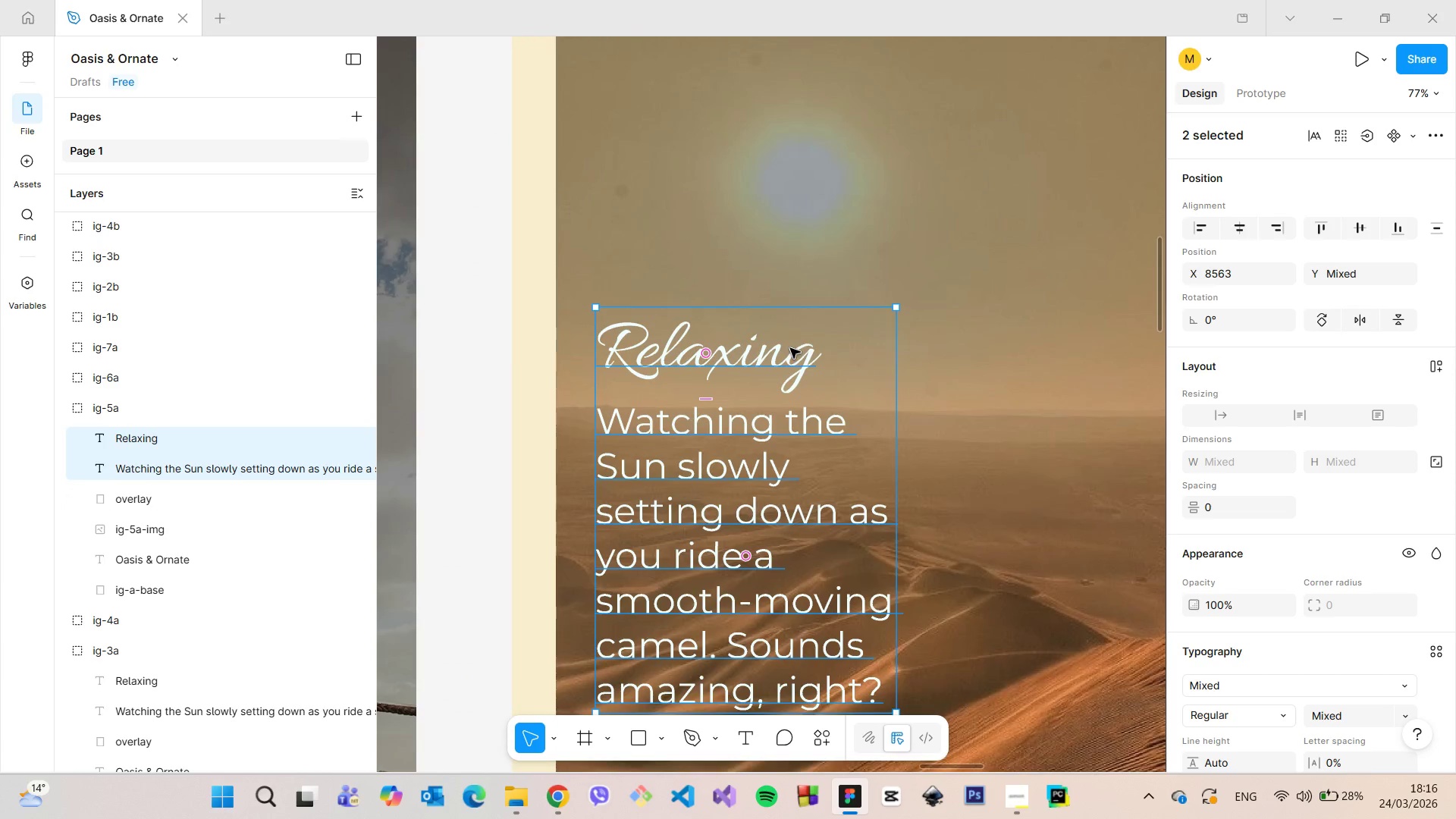 
double_click([790, 348])
 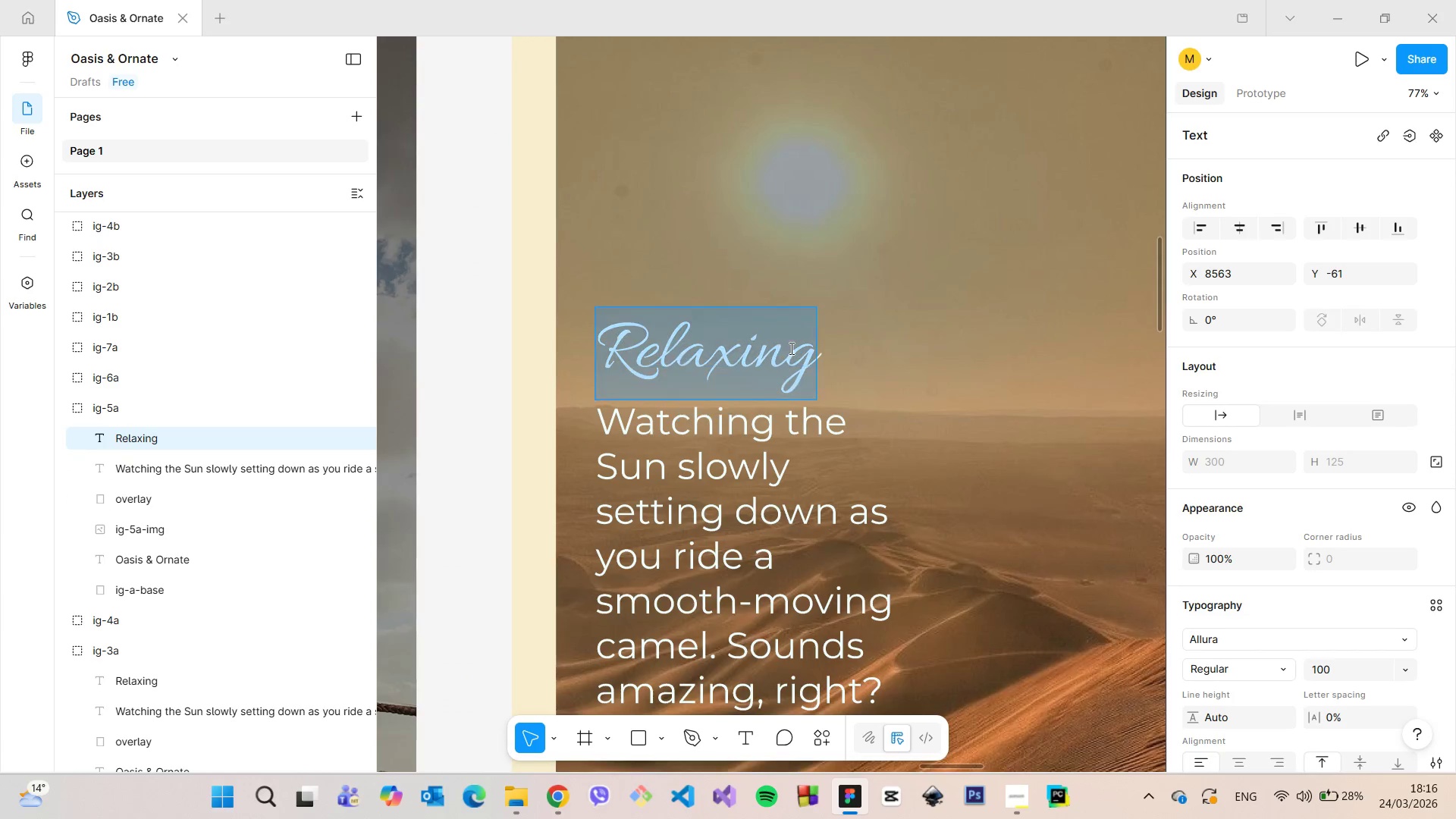 
triple_click([790, 348])
 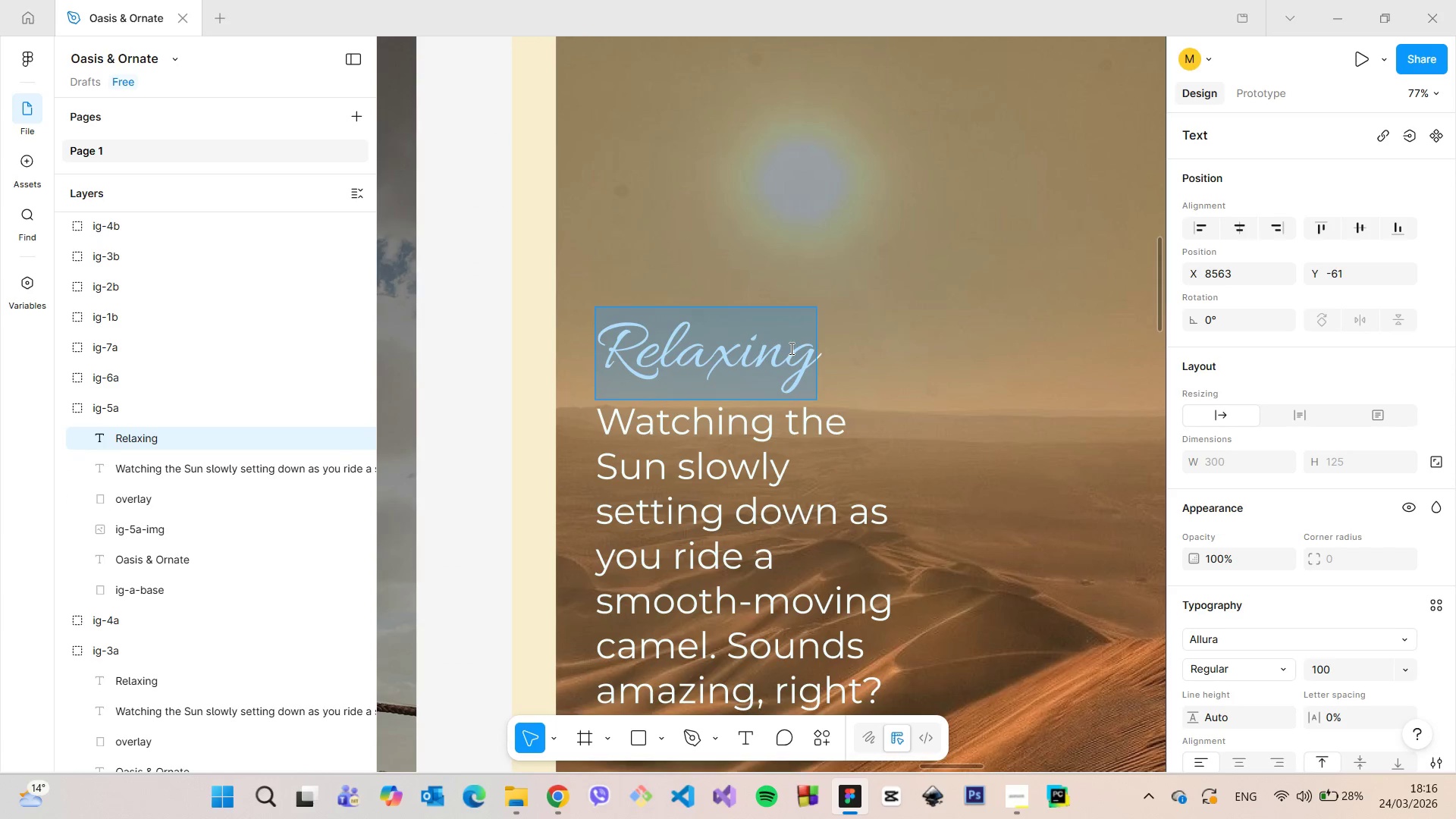 
type(pE)
key(Backspace)
key(Backspace)
type({)
key(Backspace)
type(Peaceful)
 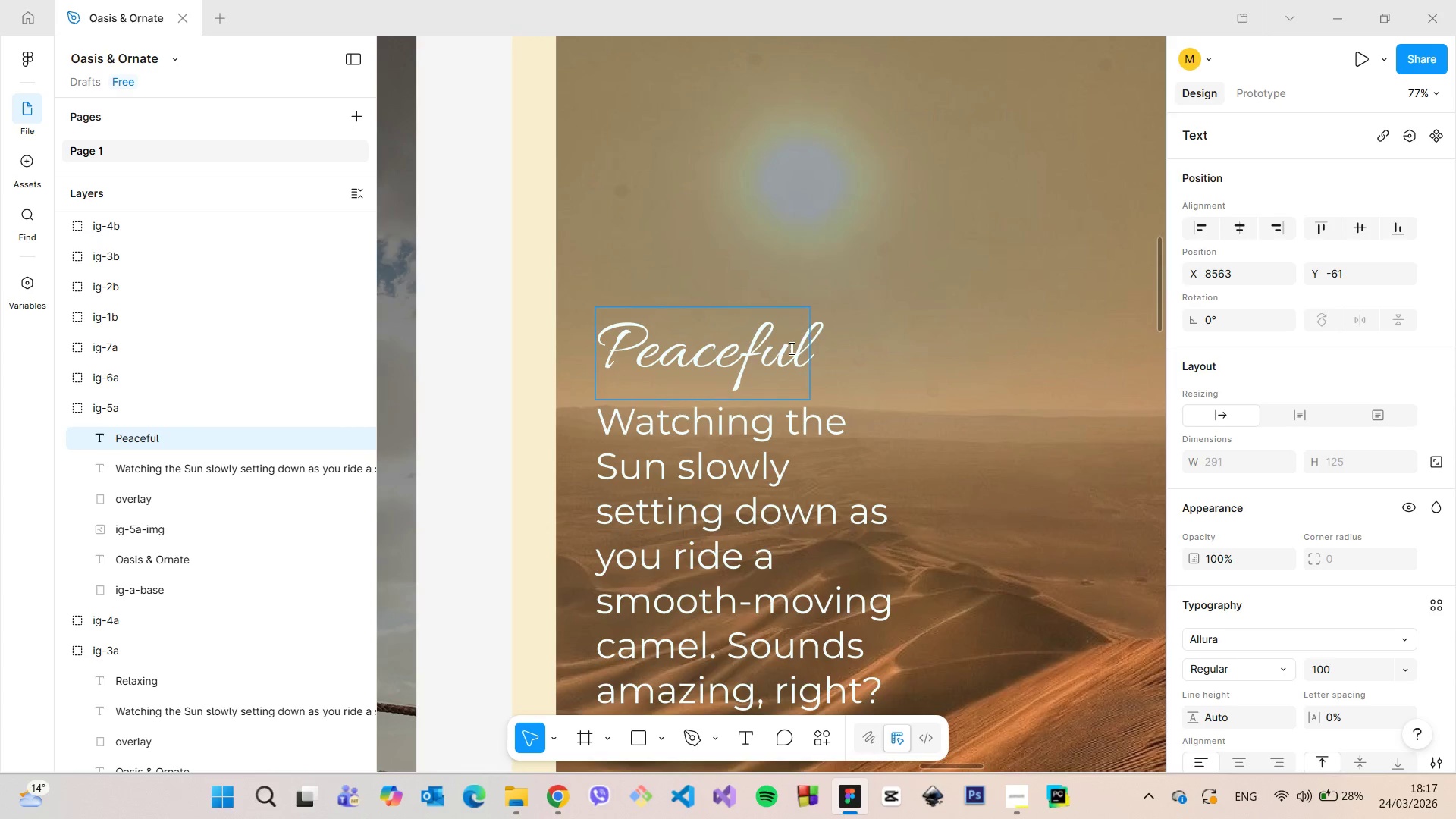 
scroll: coordinate [792, 353], scroll_direction: down, amount: 5.0
 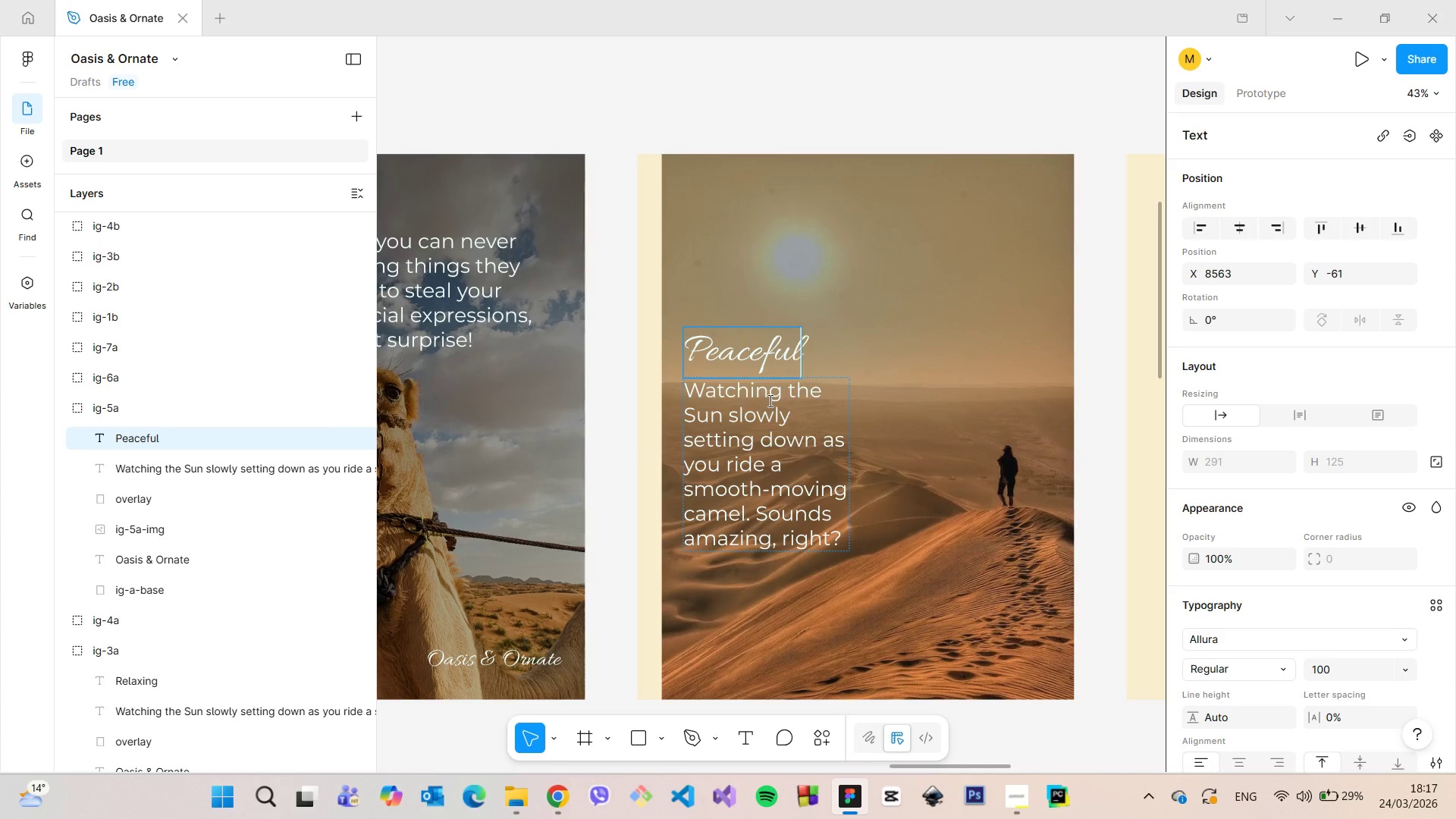 
double_click([769, 400])
 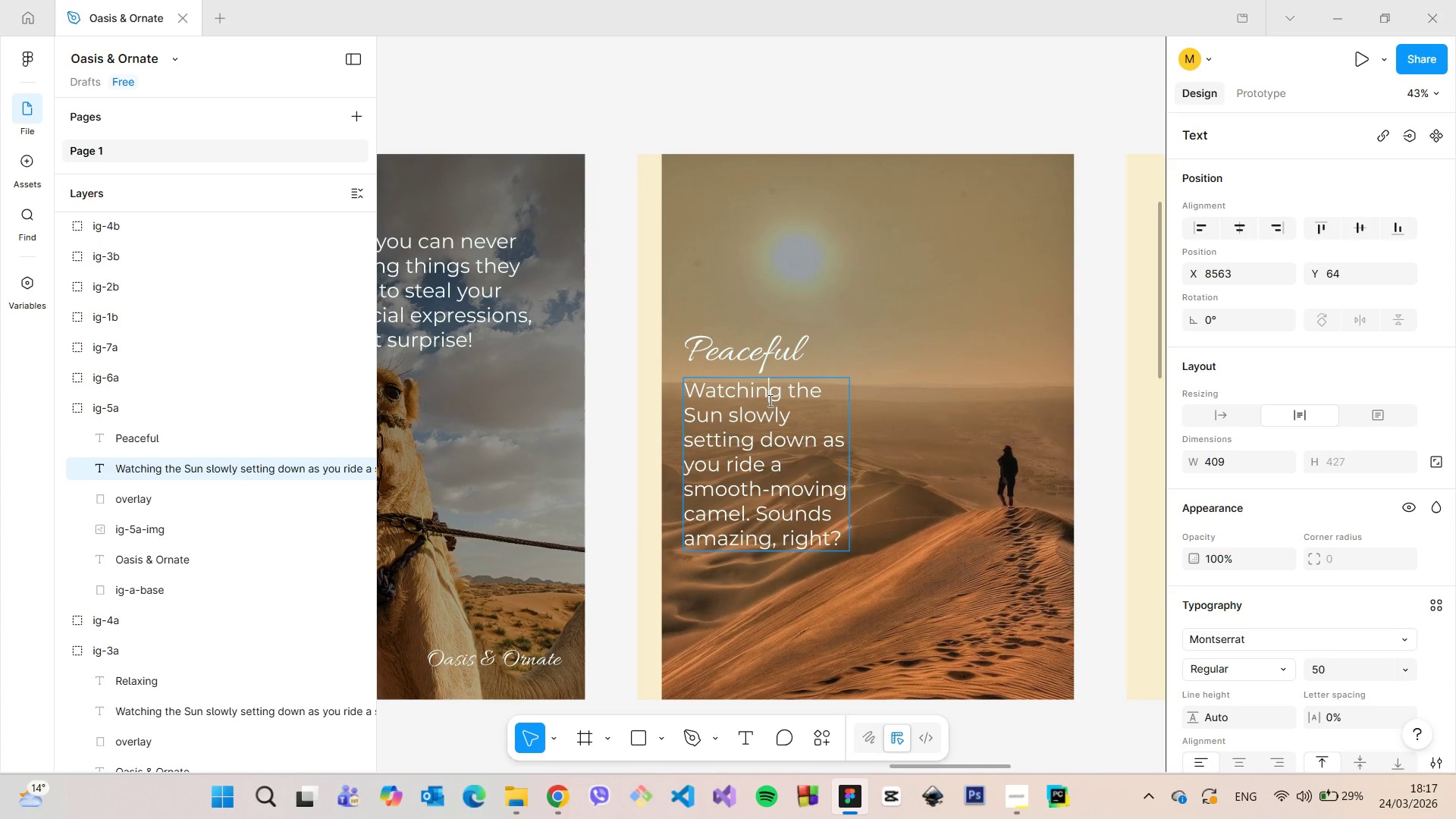 
double_click([769, 400])
 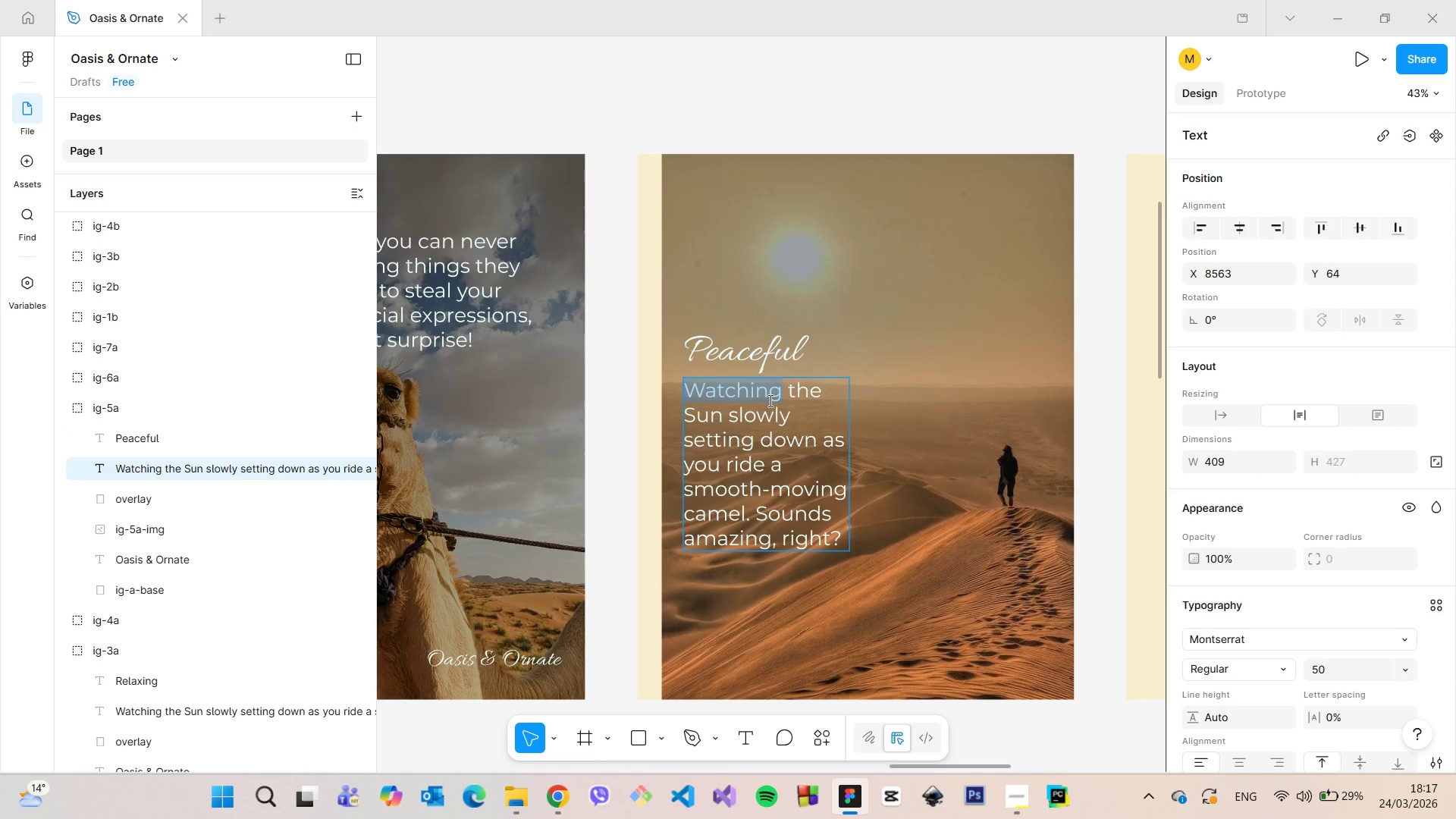 
scroll: coordinate [769, 400], scroll_direction: down, amount: 2.0
 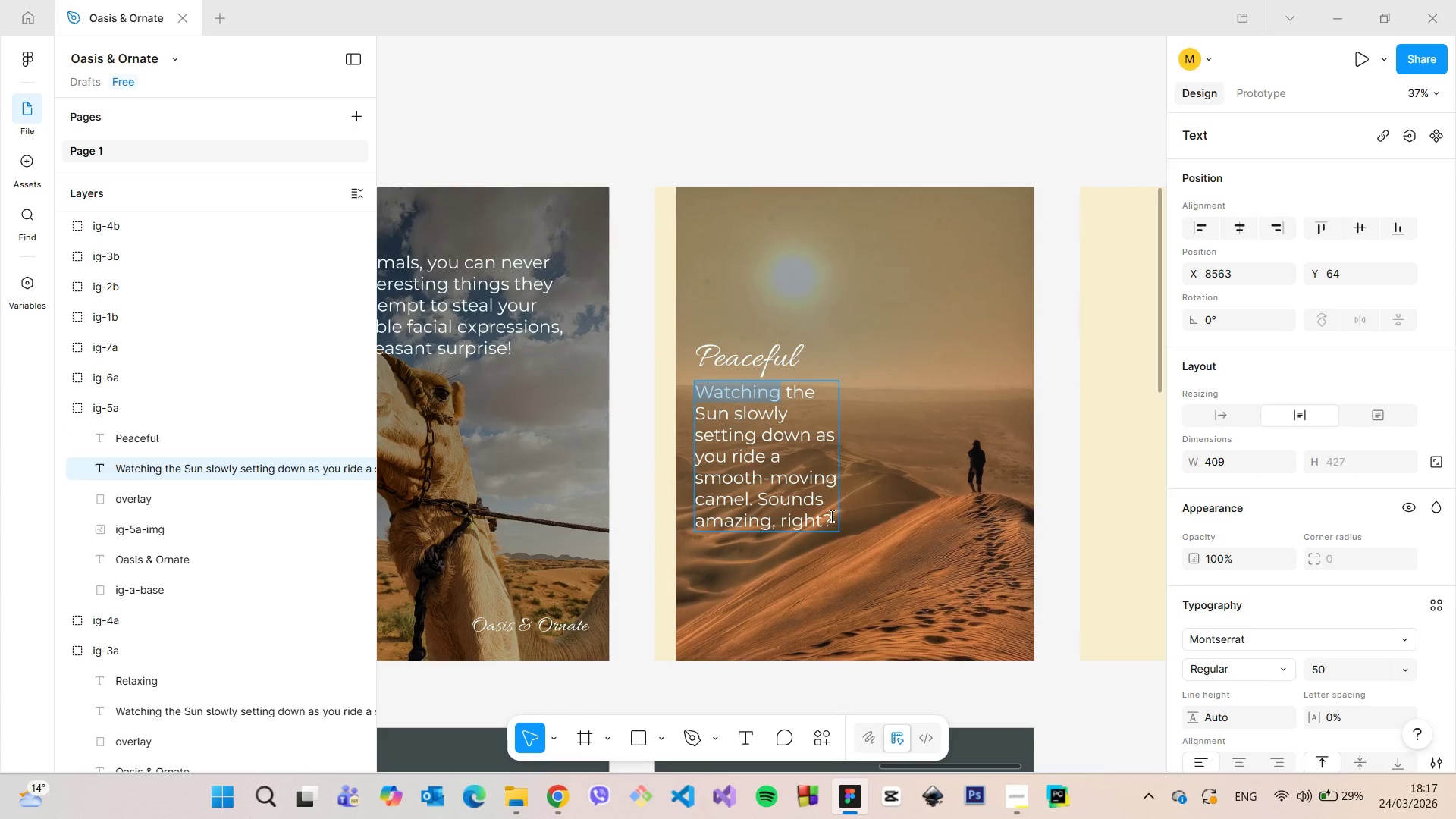 
left_click_drag(start_coordinate=[830, 516], to_coordinate=[687, 340])
 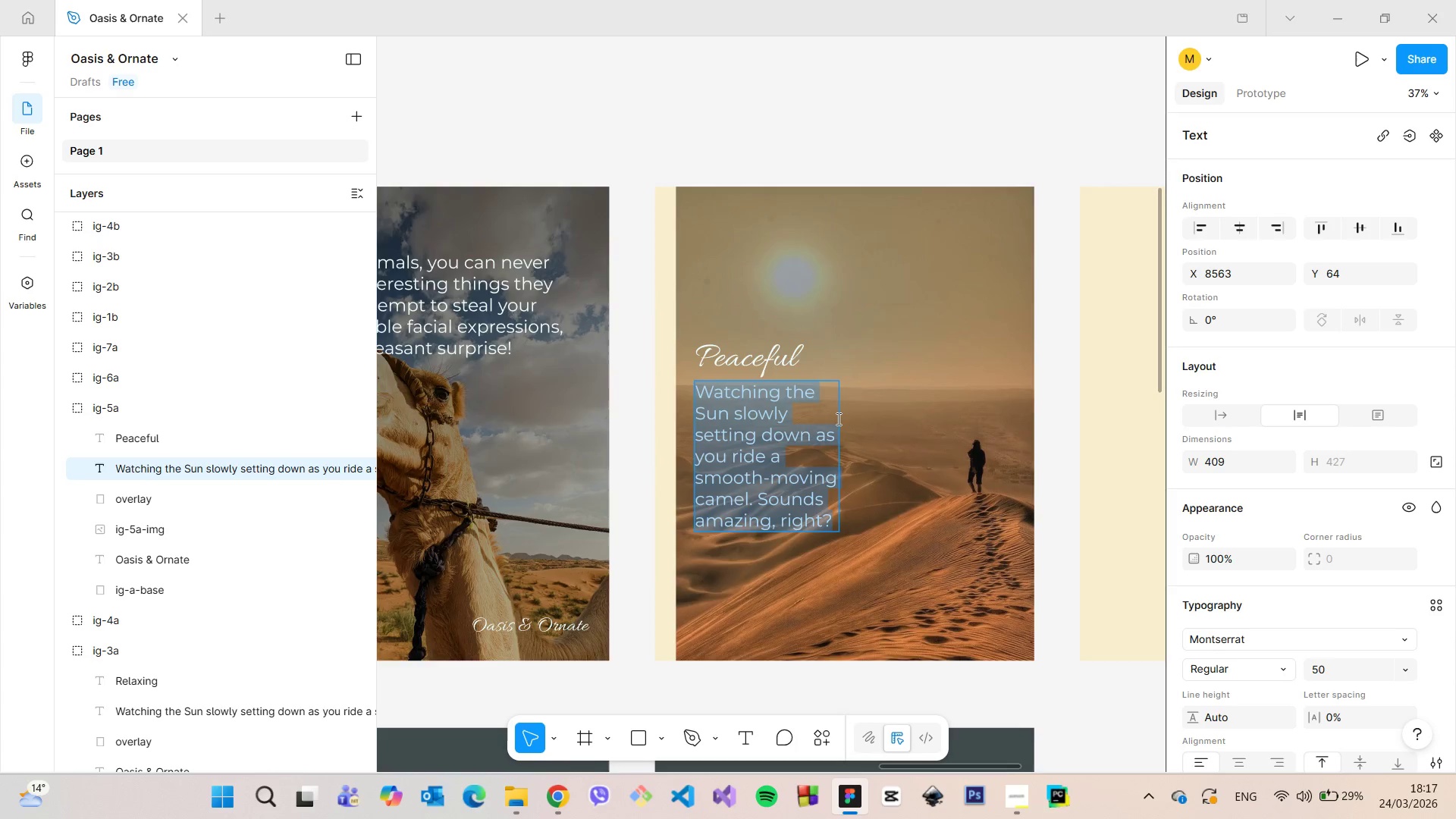 
scroll: coordinate [837, 419], scroll_direction: up, amount: 6.0
 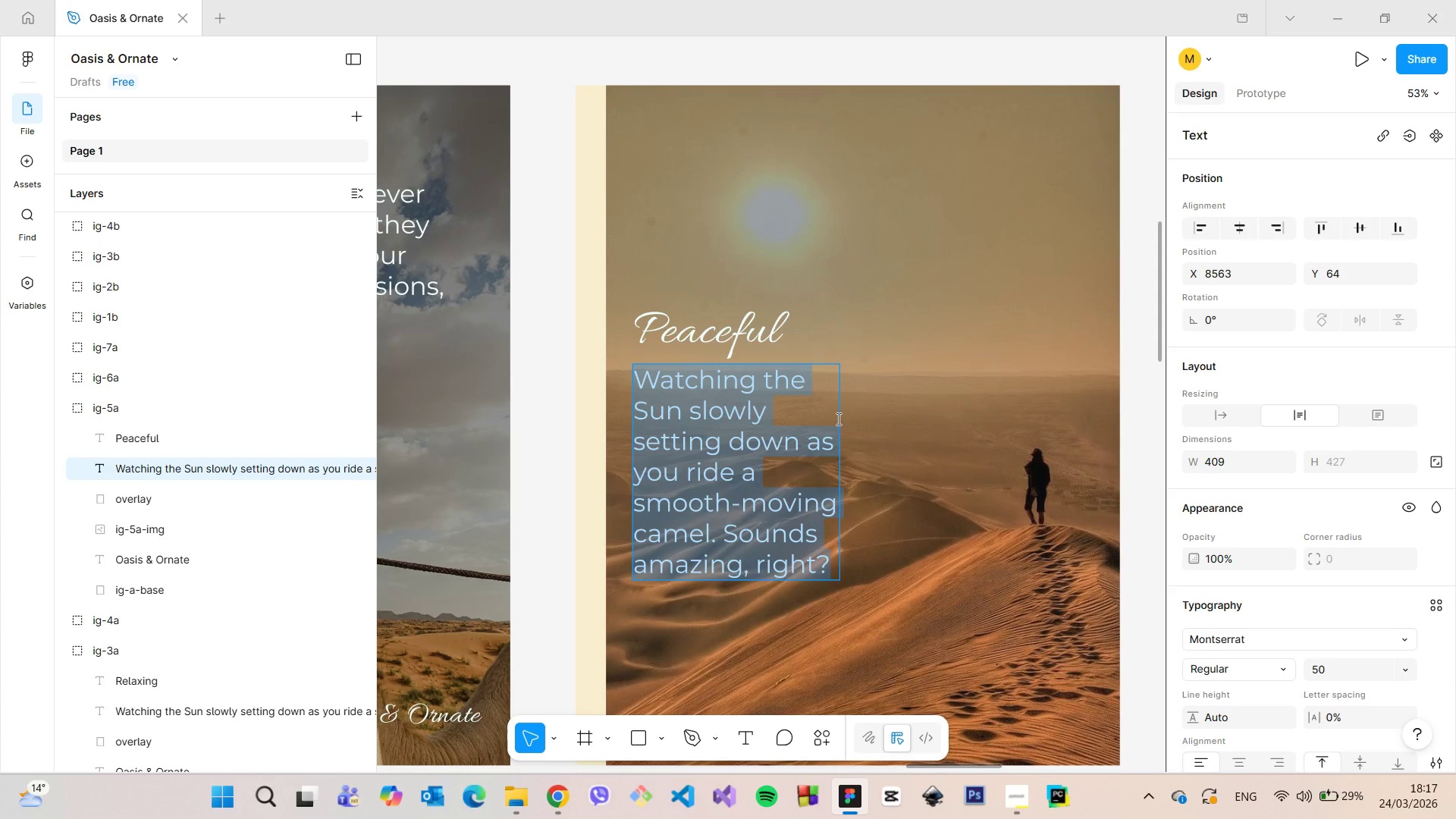 
type(The vast size of the desert can e)
key(Backspace)
type(hek)
key(Backspace)
type(lp u)
key(Backspace)
type(you )
 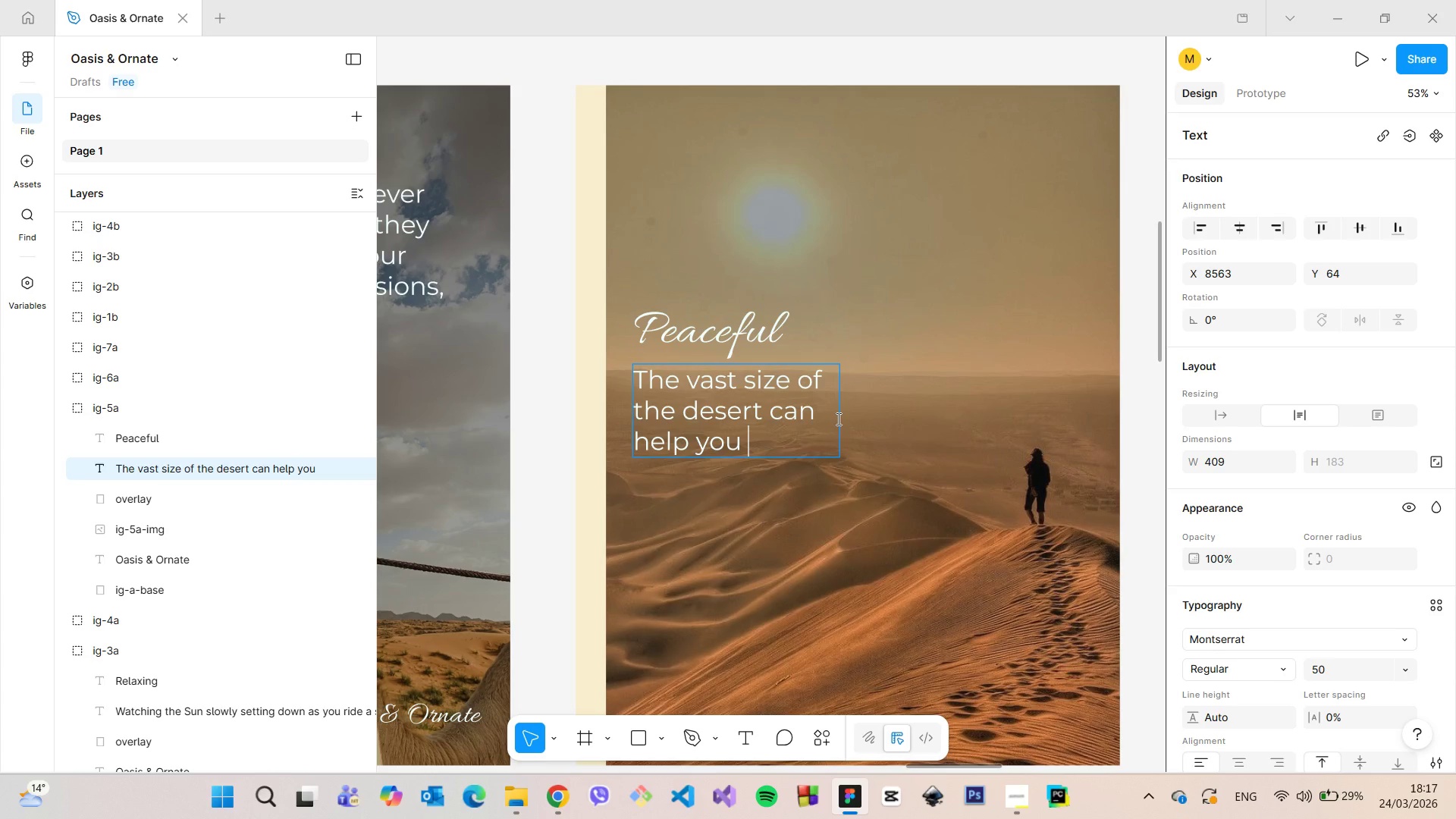 
type(l)
key(Backspace)
type(calm down an )
 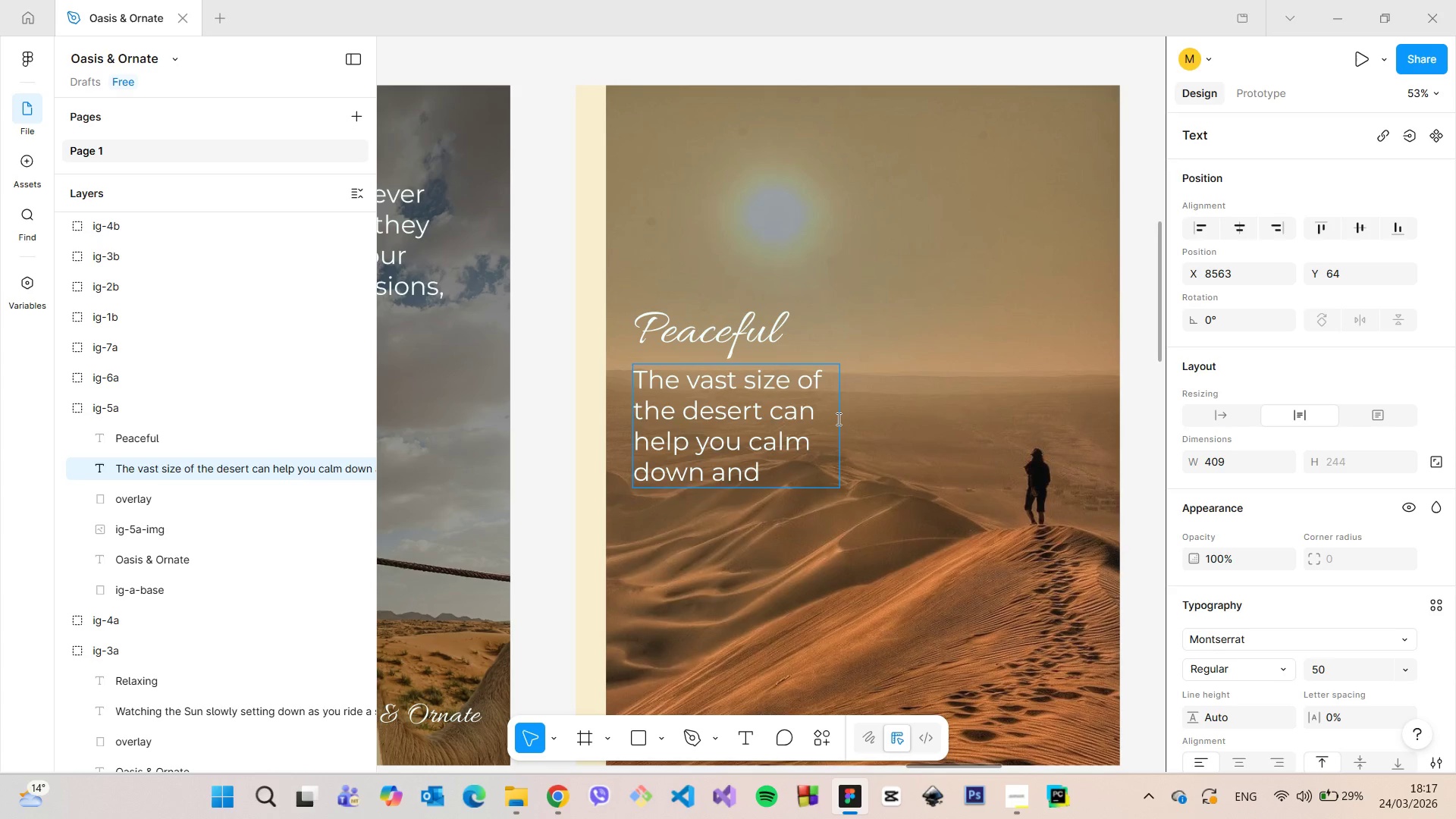 
scroll: coordinate [894, 300], scroll_direction: down, amount: 10.0
 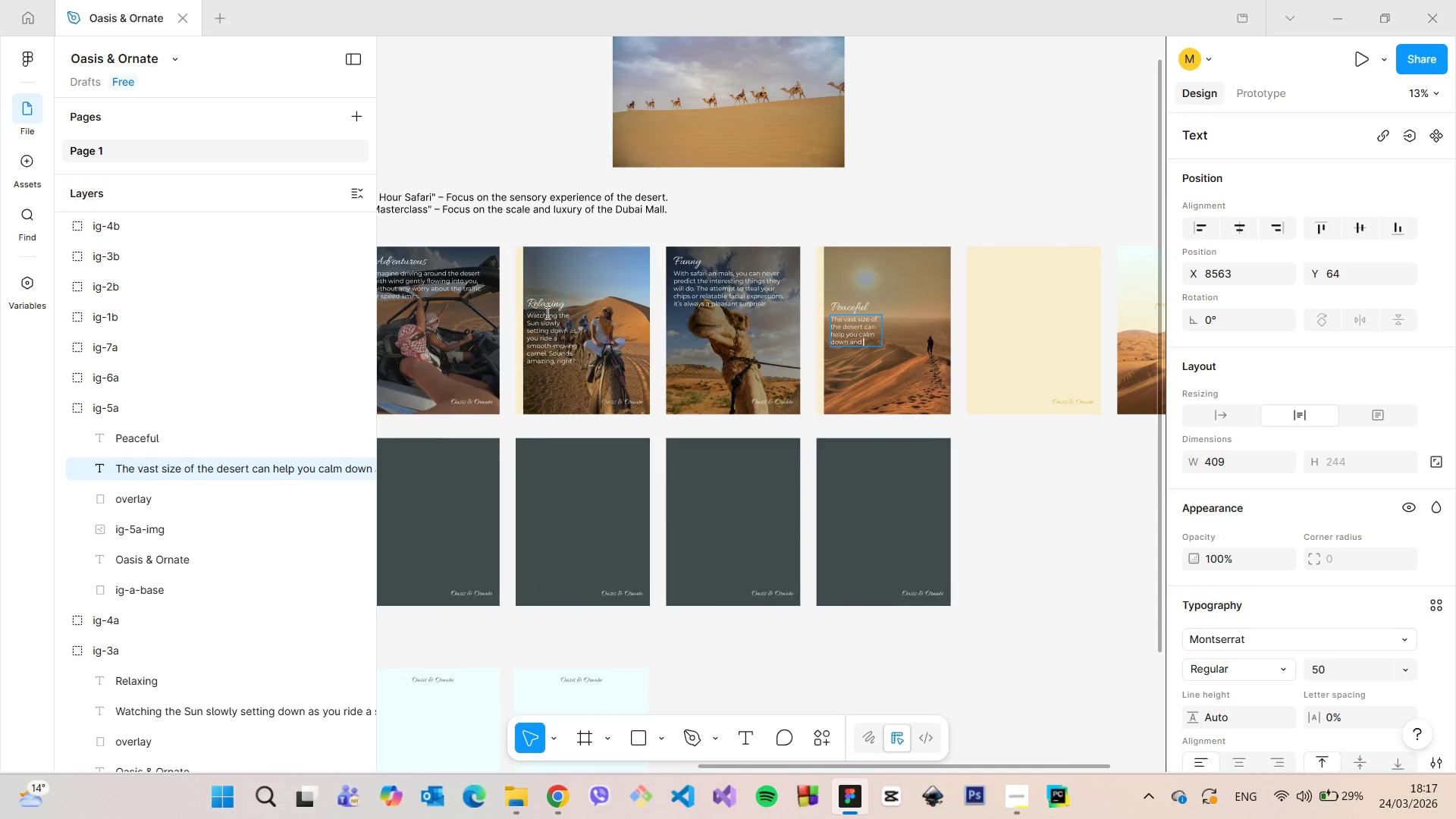 
scroll: coordinate [544, 314], scroll_direction: up, amount: 5.0
 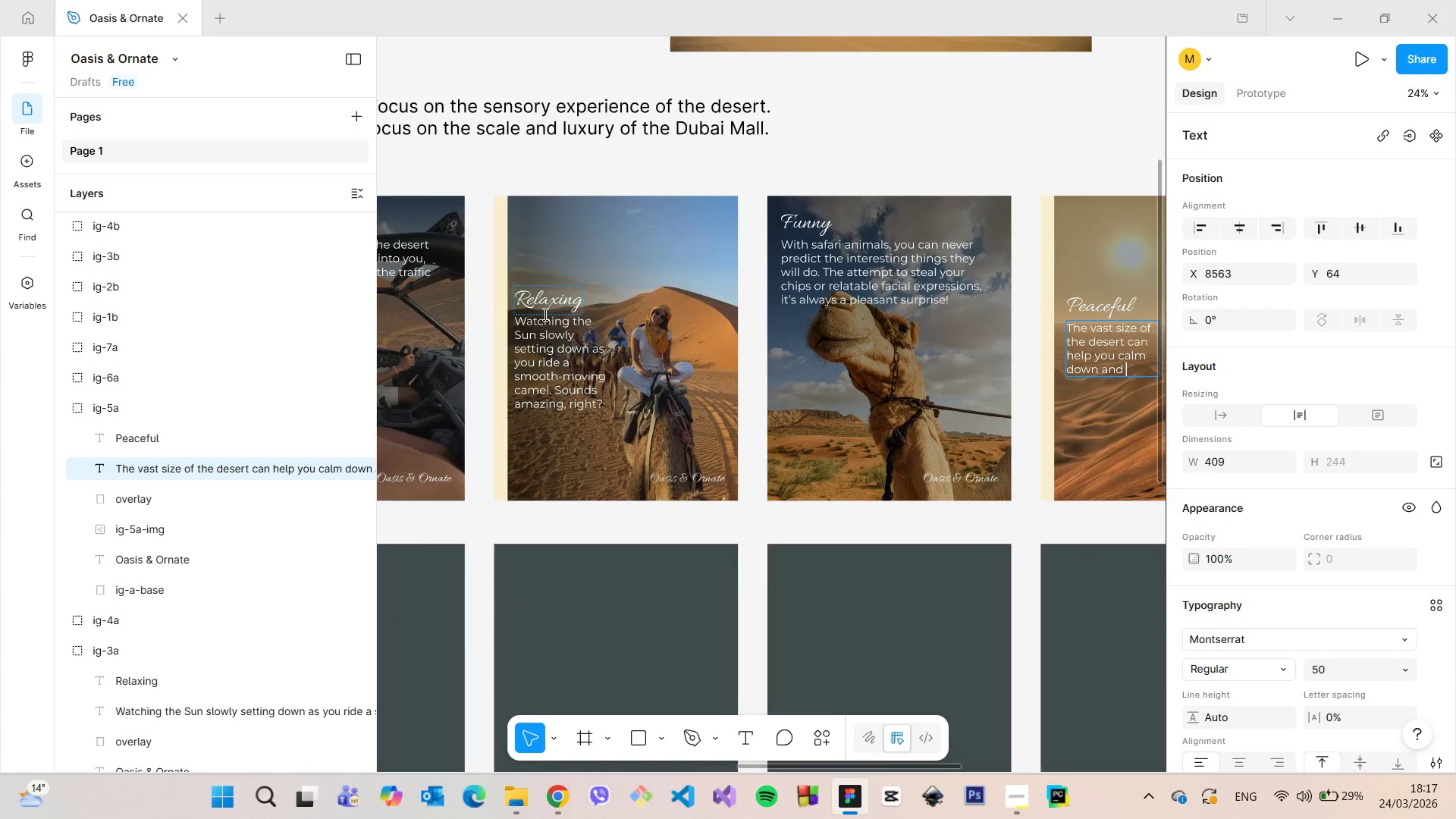 
scroll: coordinate [544, 314], scroll_direction: down, amount: 4.0
 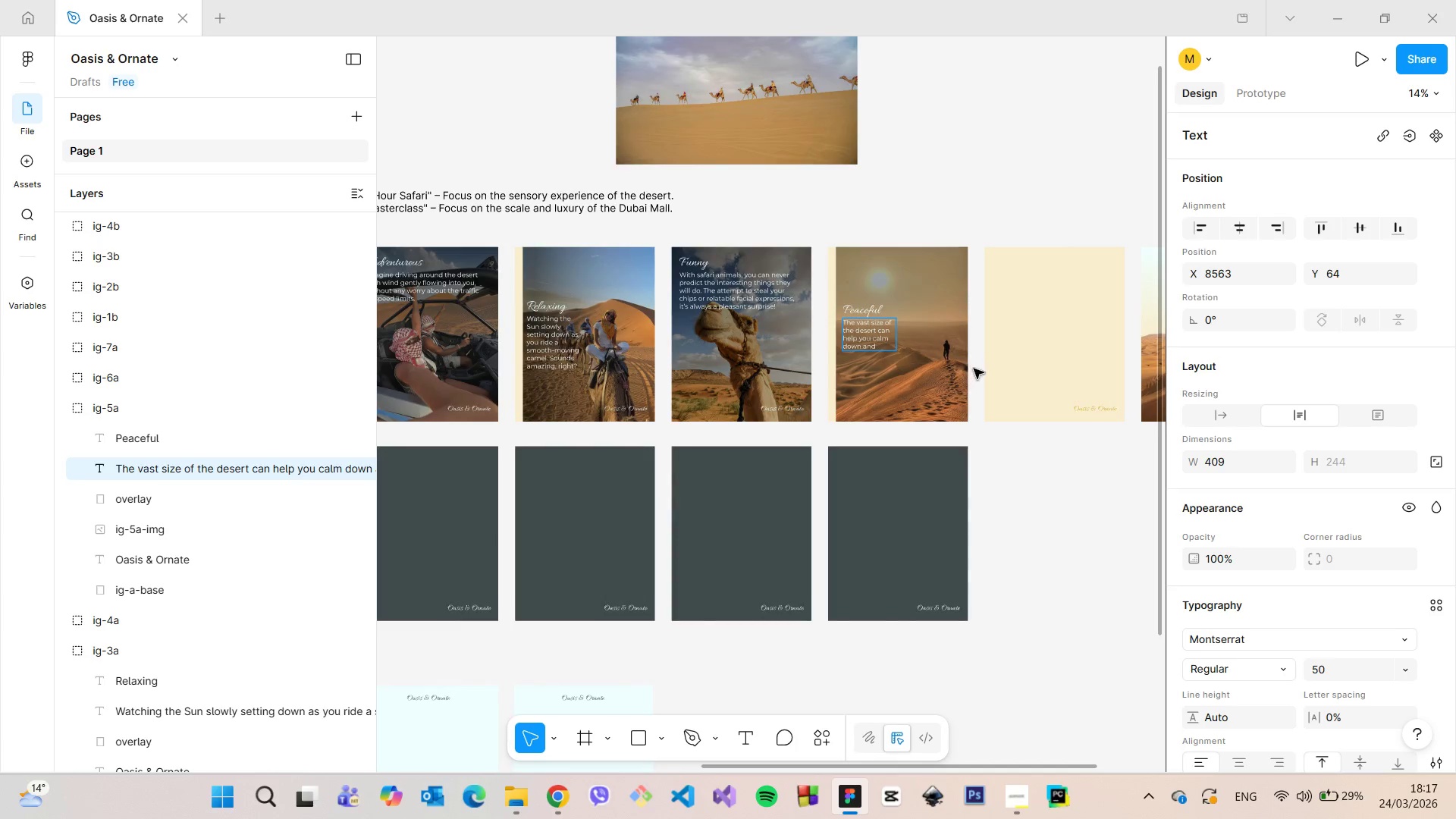 
scroll: coordinate [686, 221], scroll_direction: up, amount: 15.0
 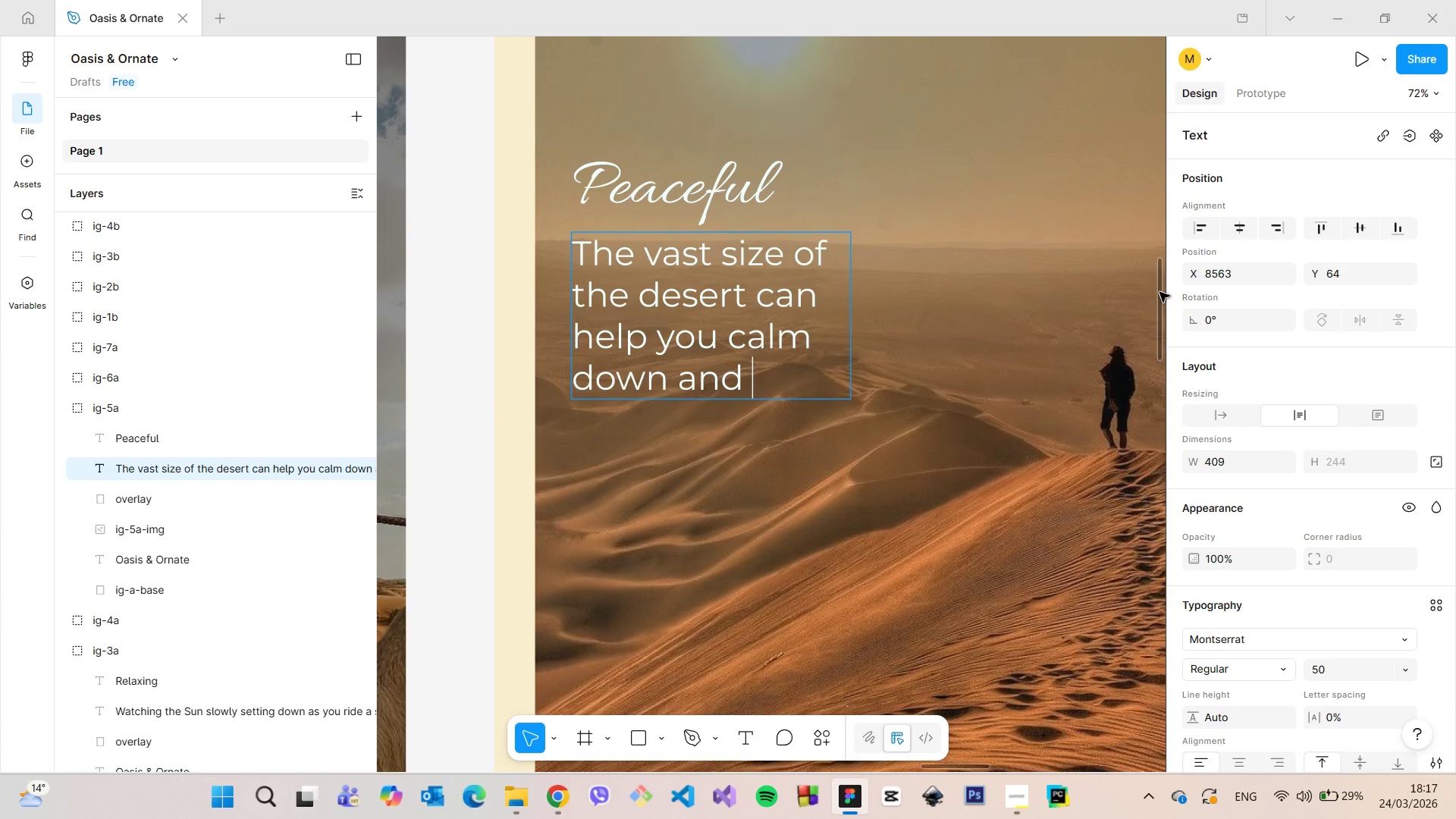 
left_click_drag(start_coordinate=[1157, 290], to_coordinate=[1156, 269])
 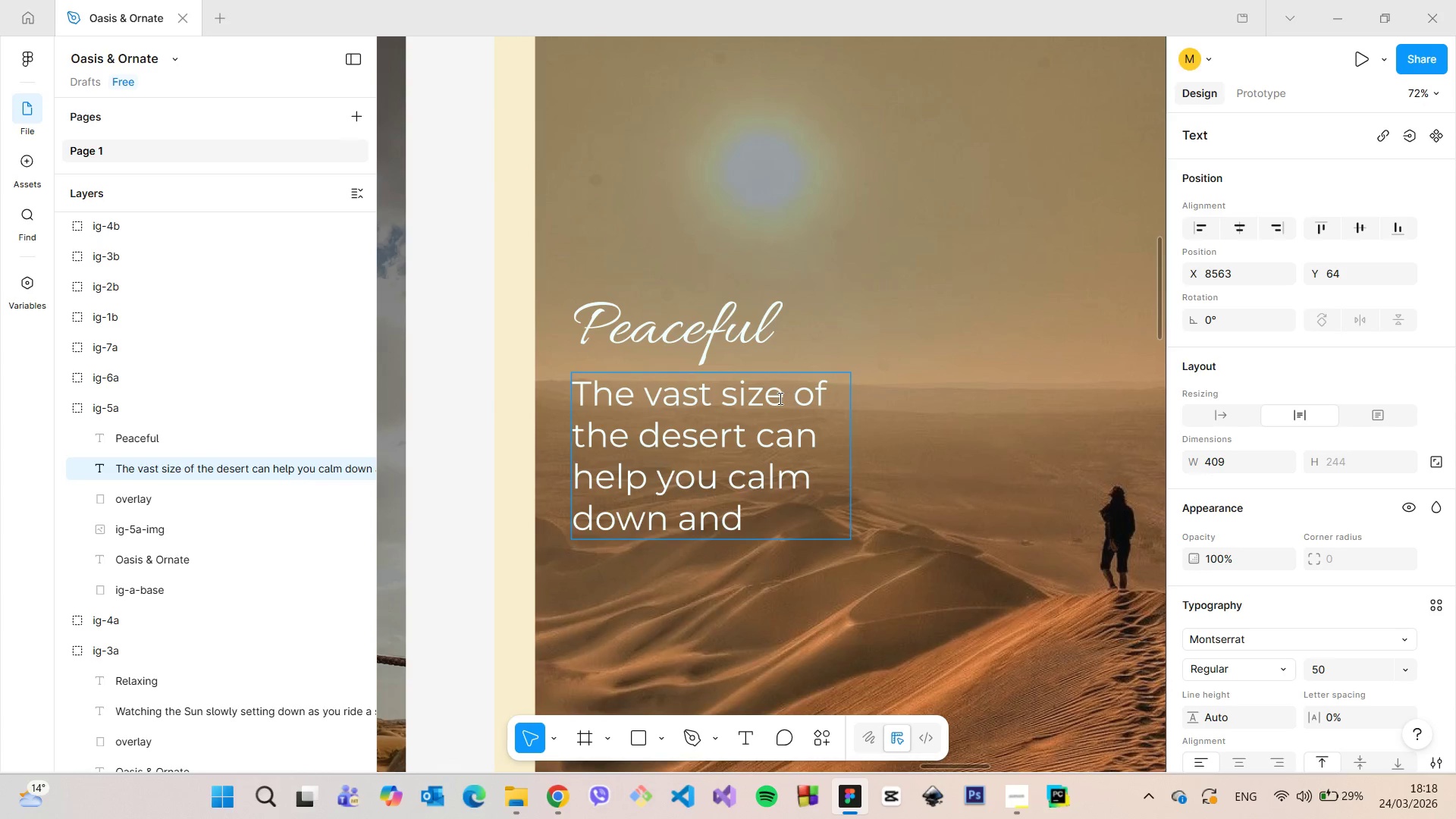 
left_click_drag(start_coordinate=[777, 398], to_coordinate=[642, 389])
 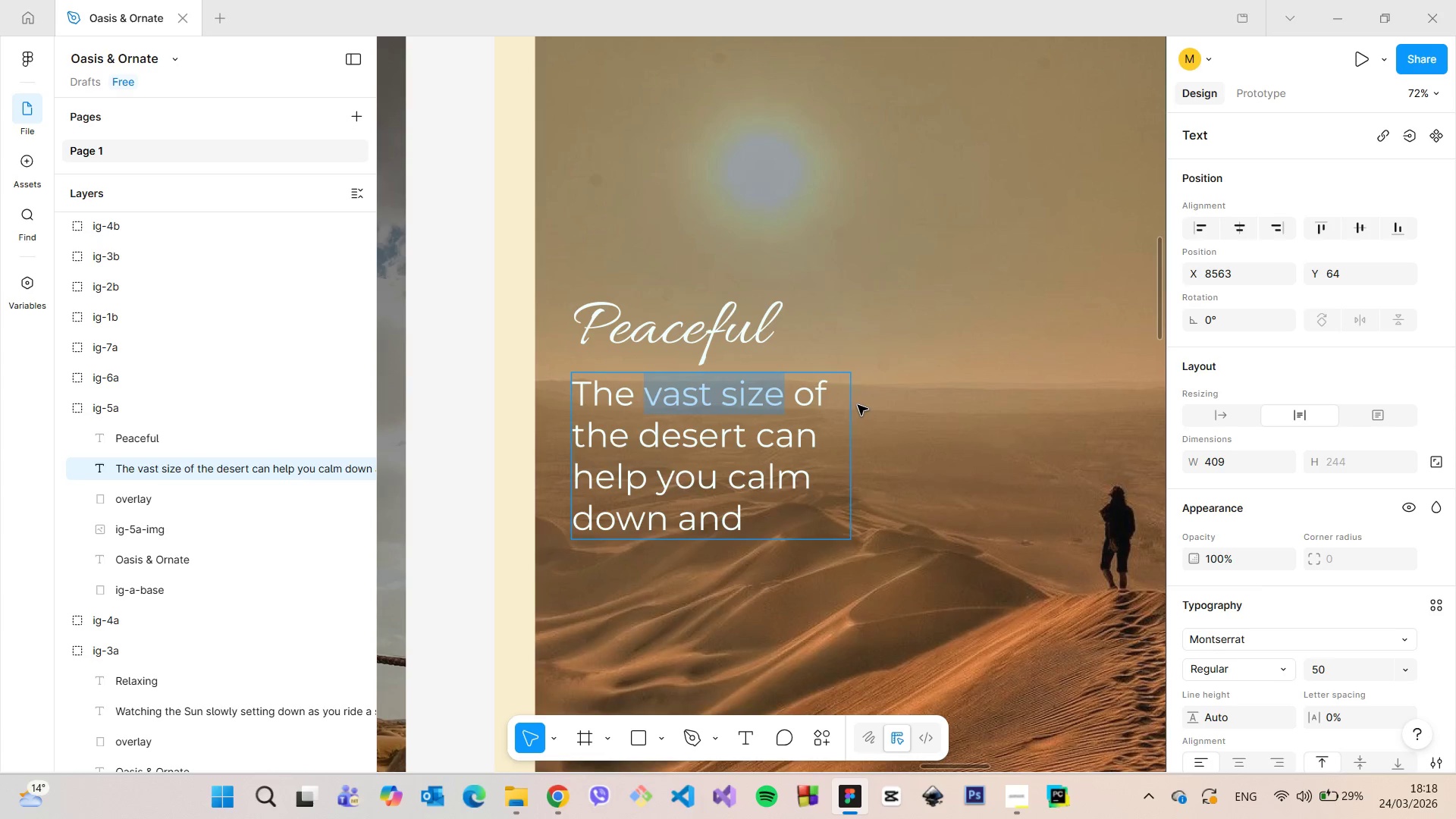 
type(seemingly endless)
 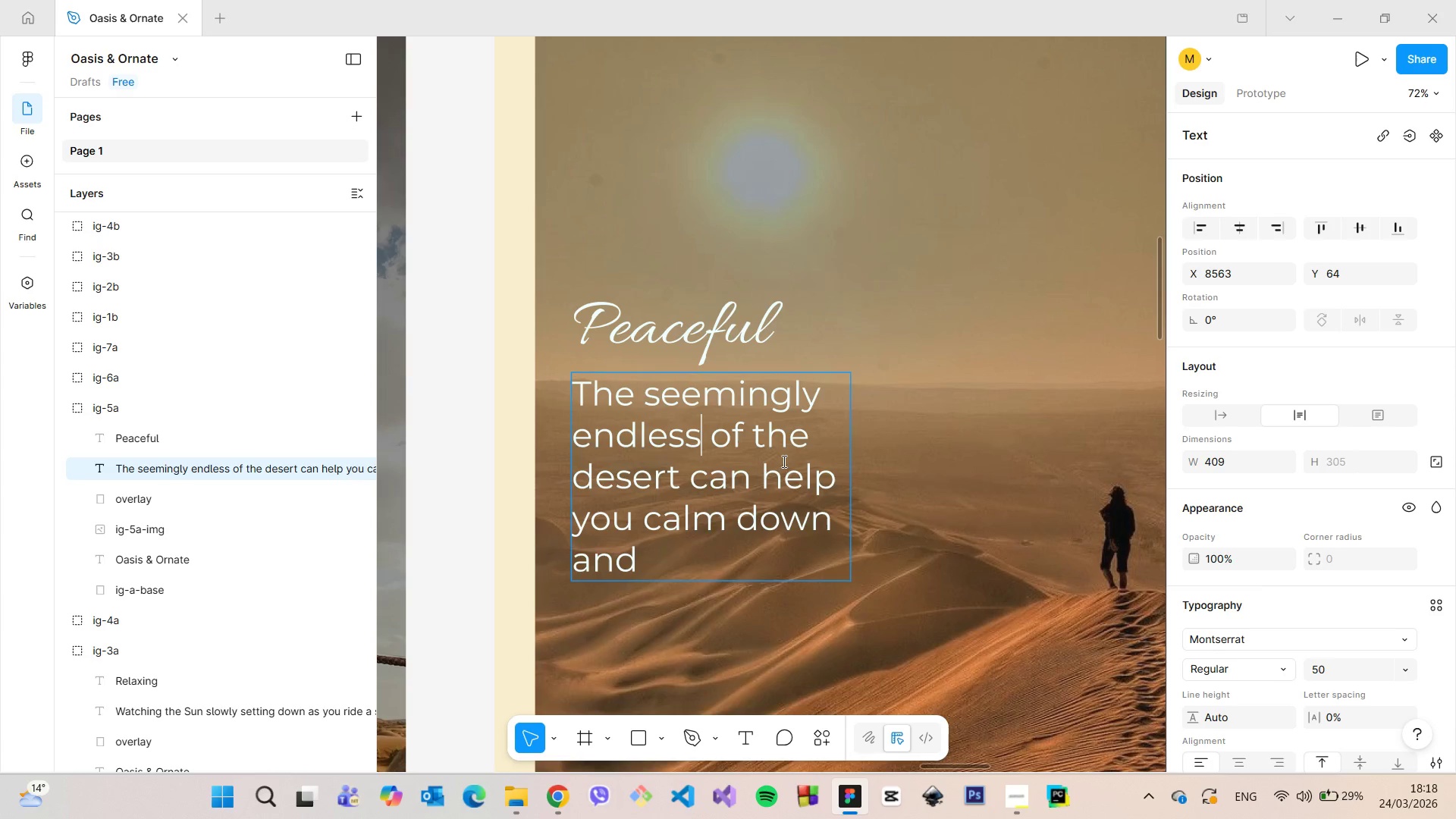 
left_click_drag(start_coordinate=[814, 438], to_coordinate=[699, 441])
 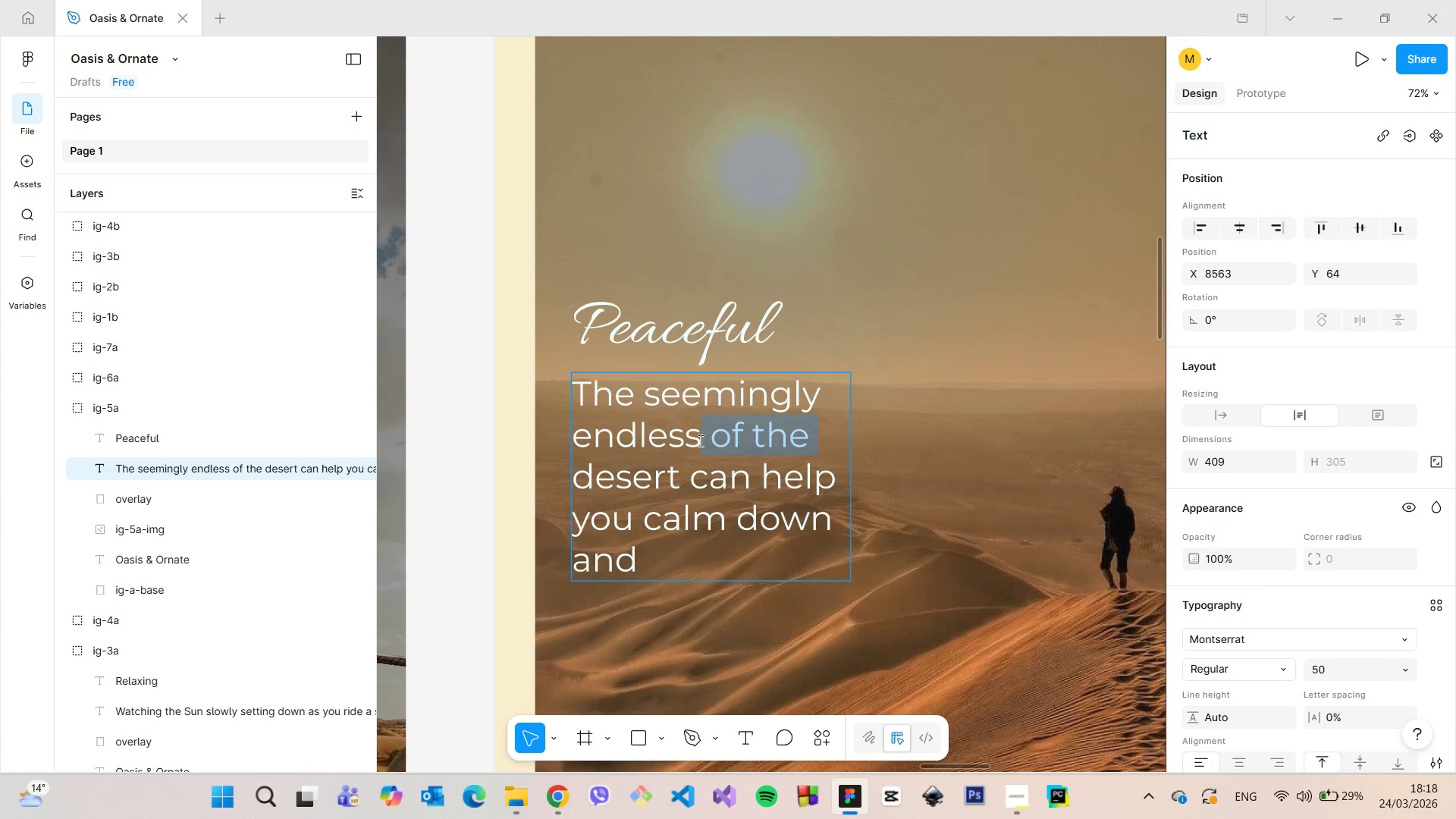 
key(Backspace)
 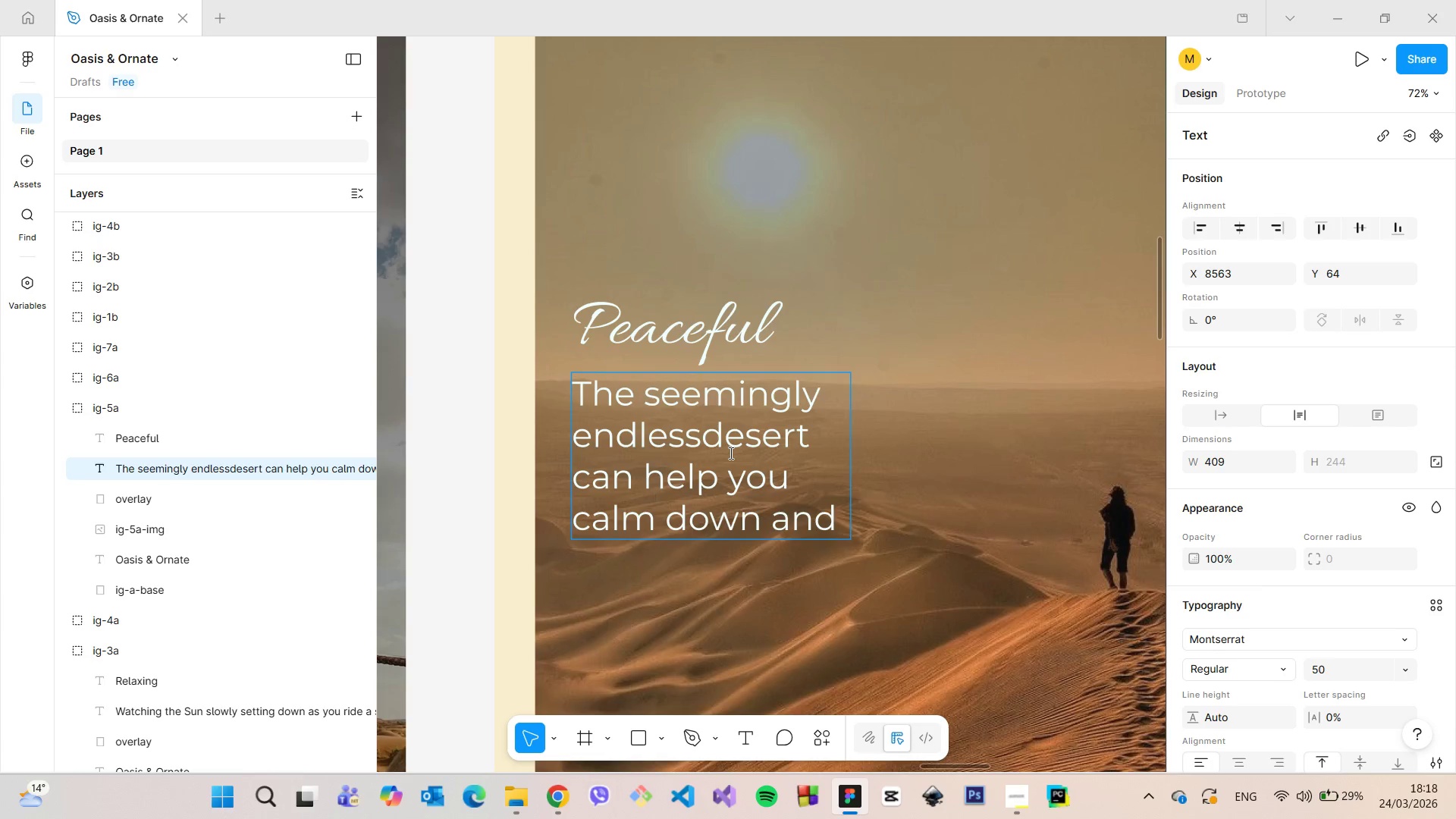 
key(Space)
 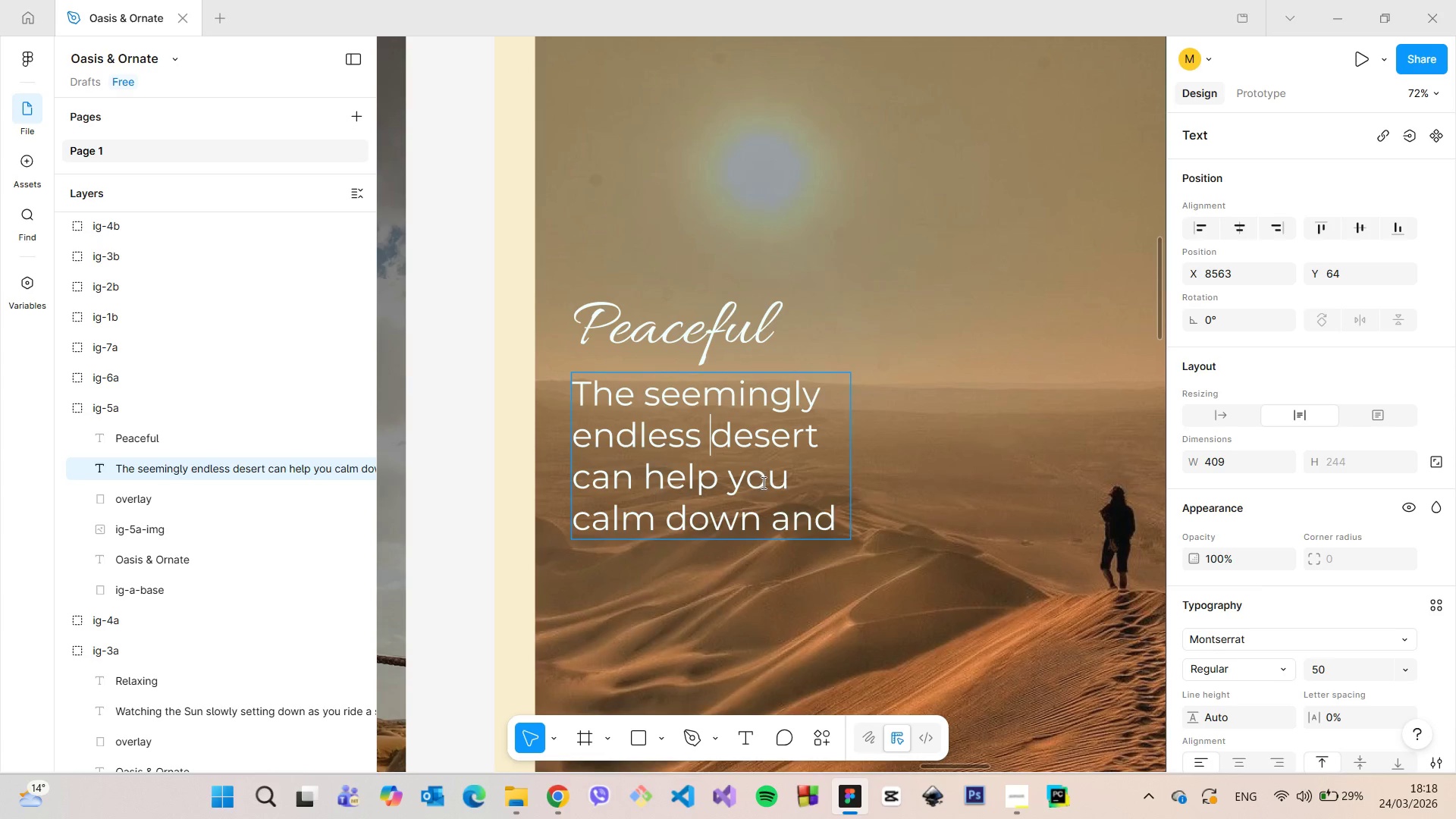 
wait(5.44)
 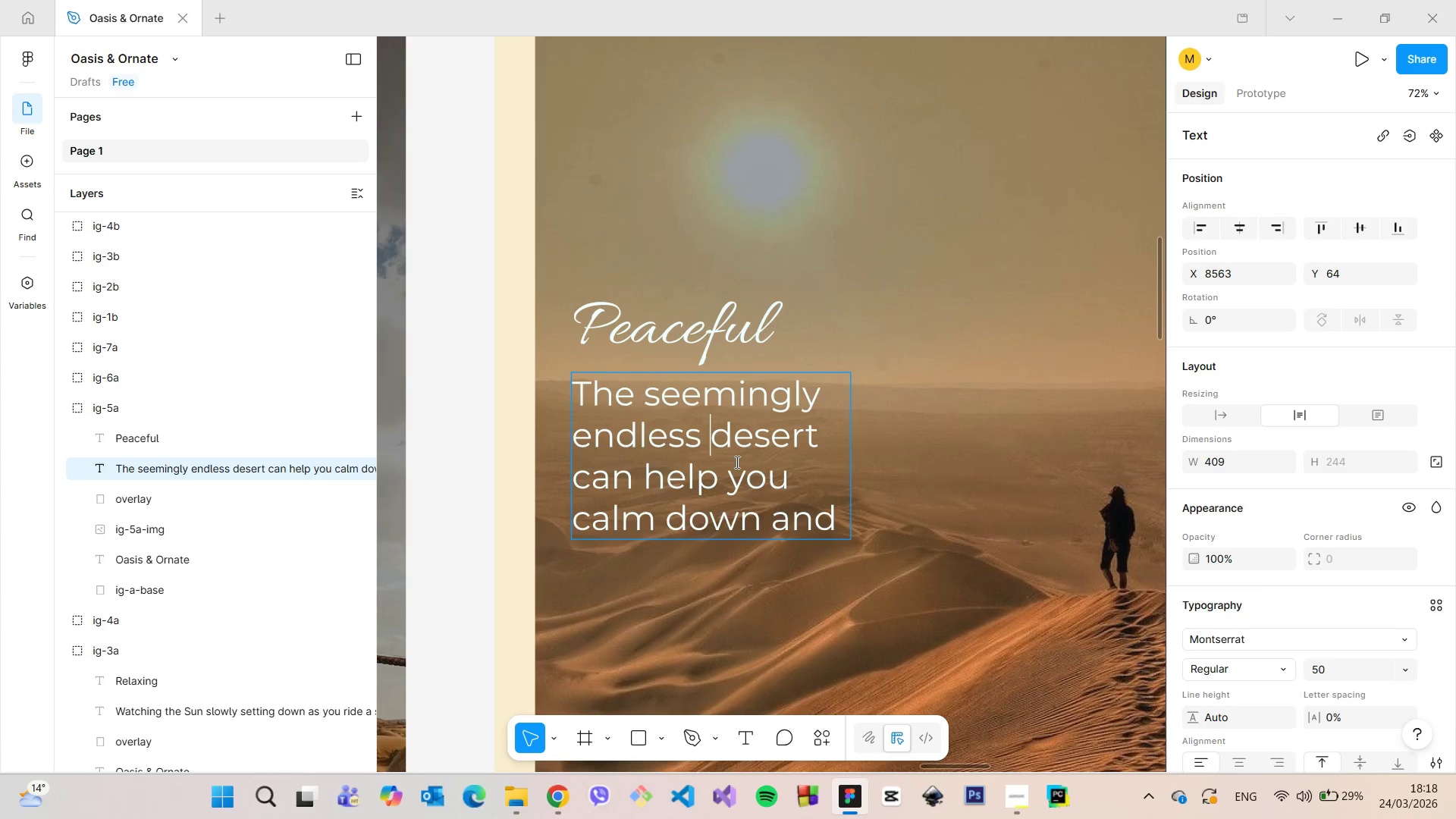 
left_click([557, 785])
 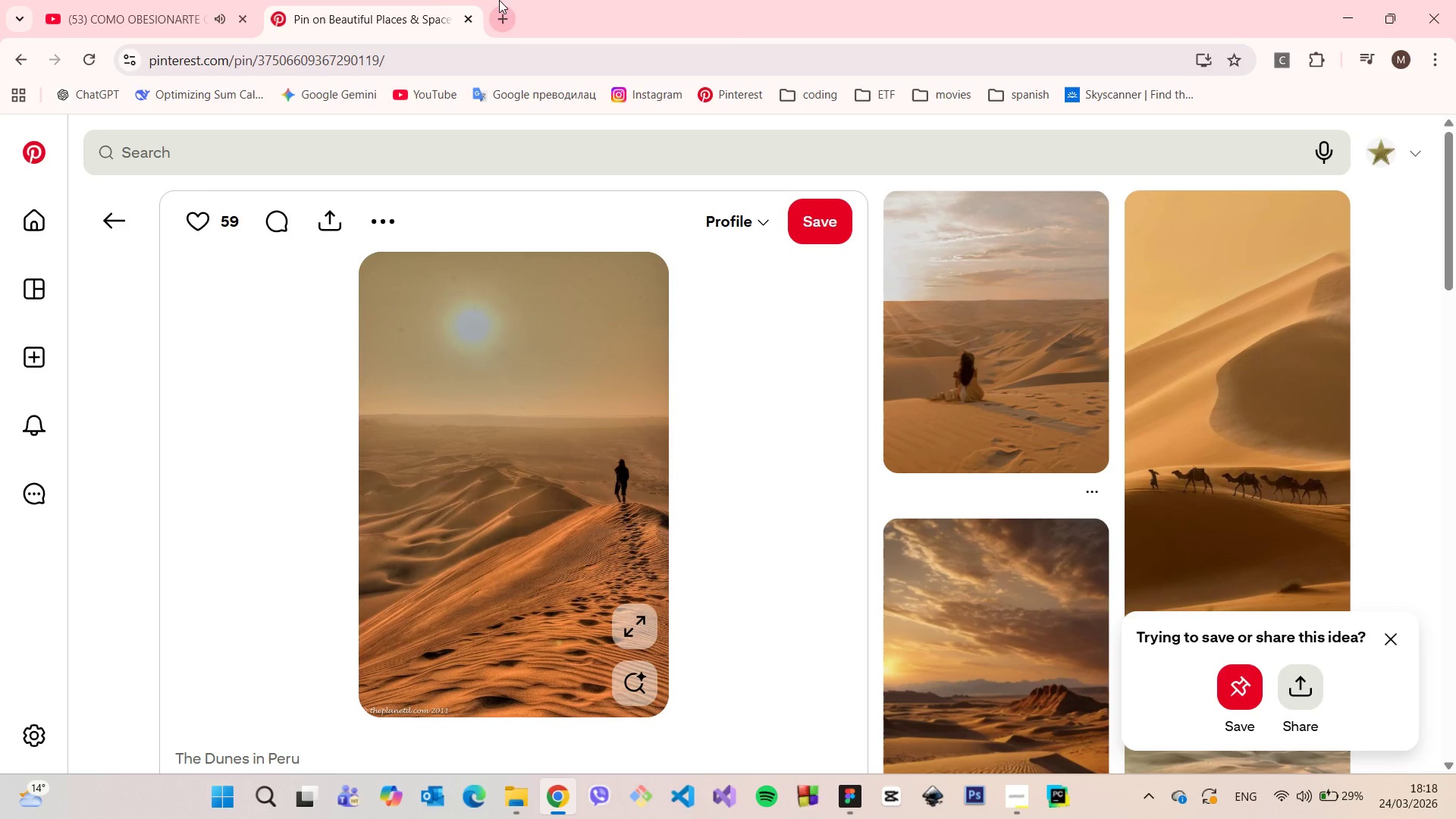 
left_click([499, 2])
 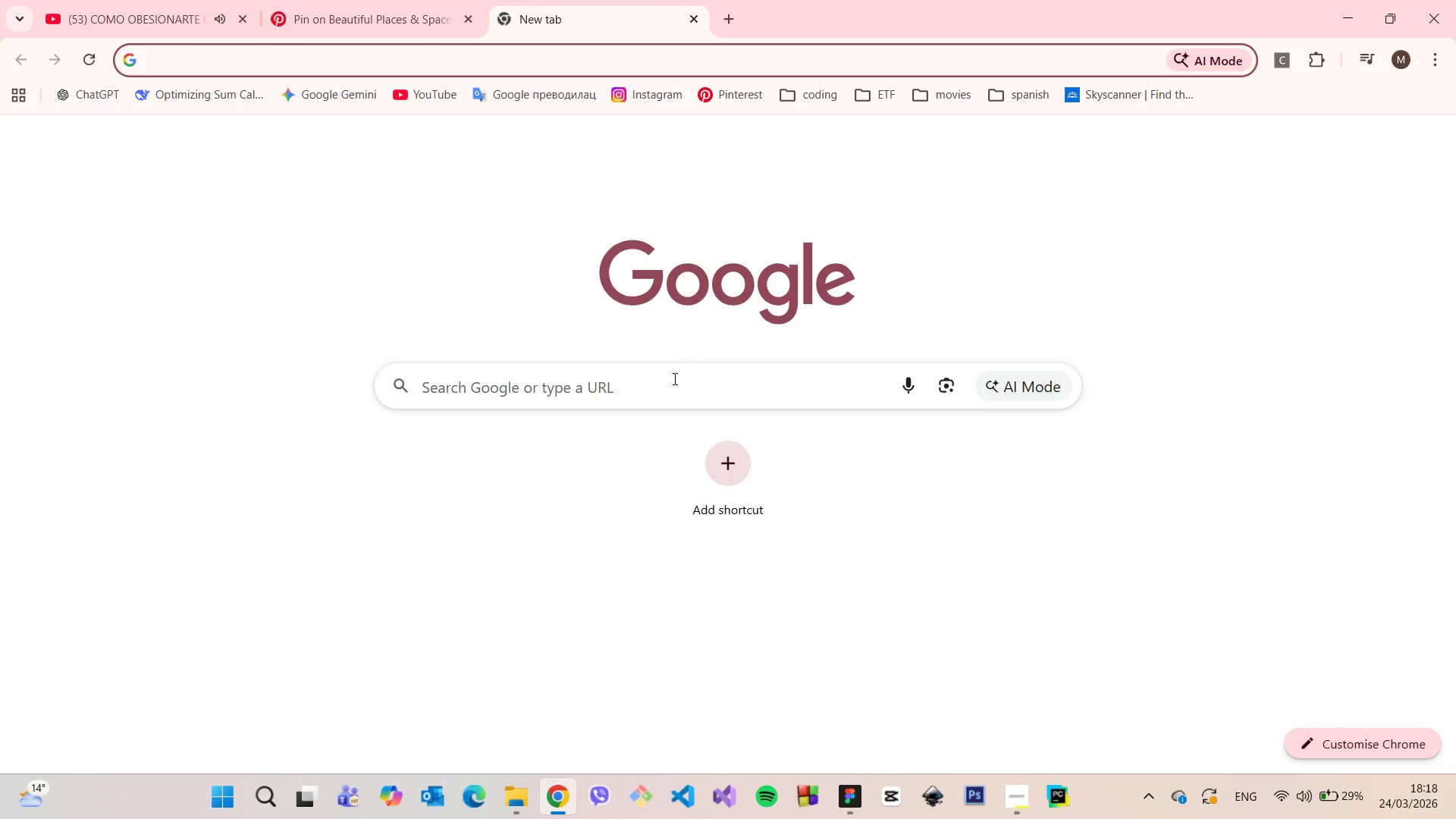 
left_click([664, 394])
 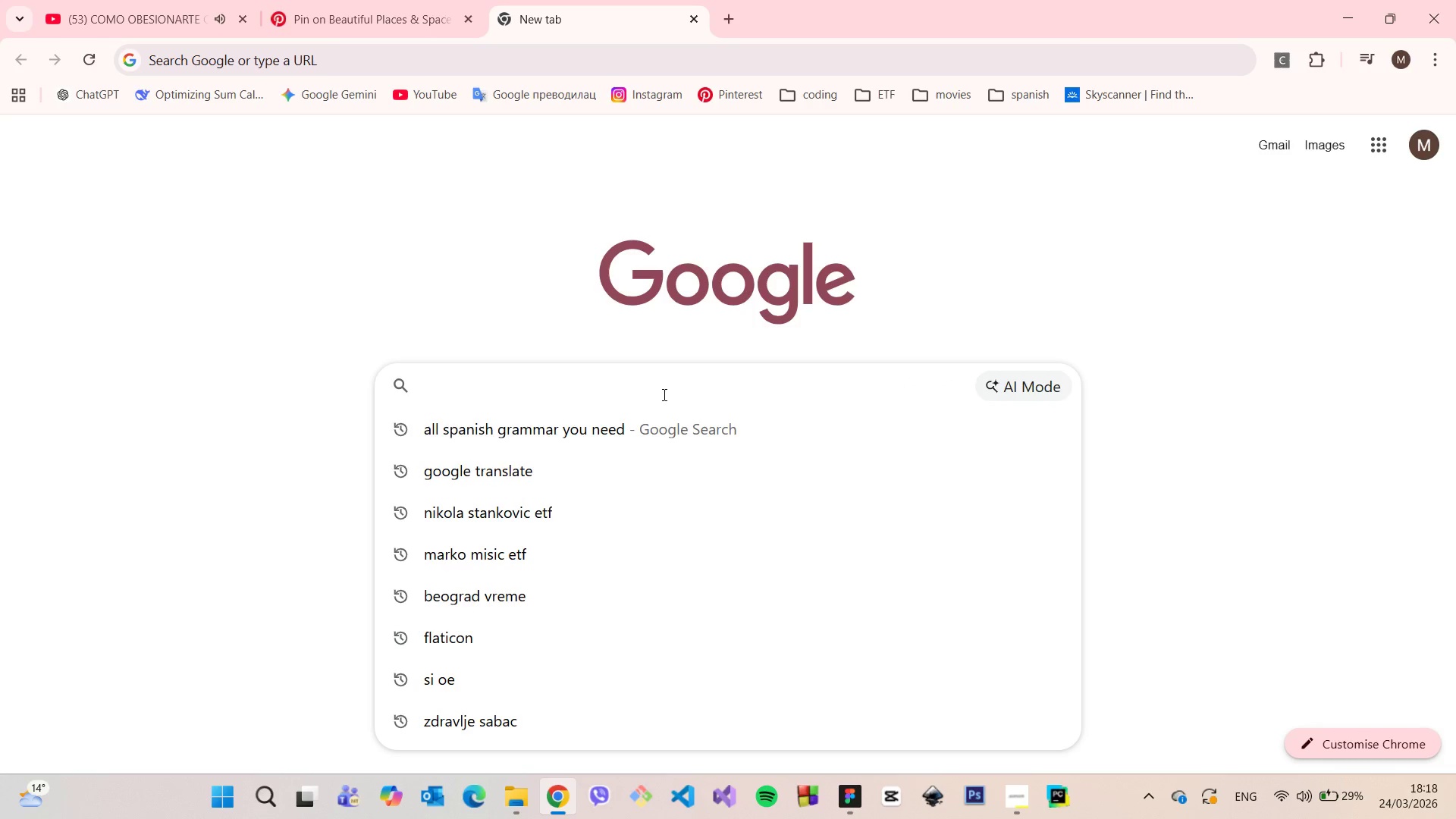 
type(how to ease anxi)
 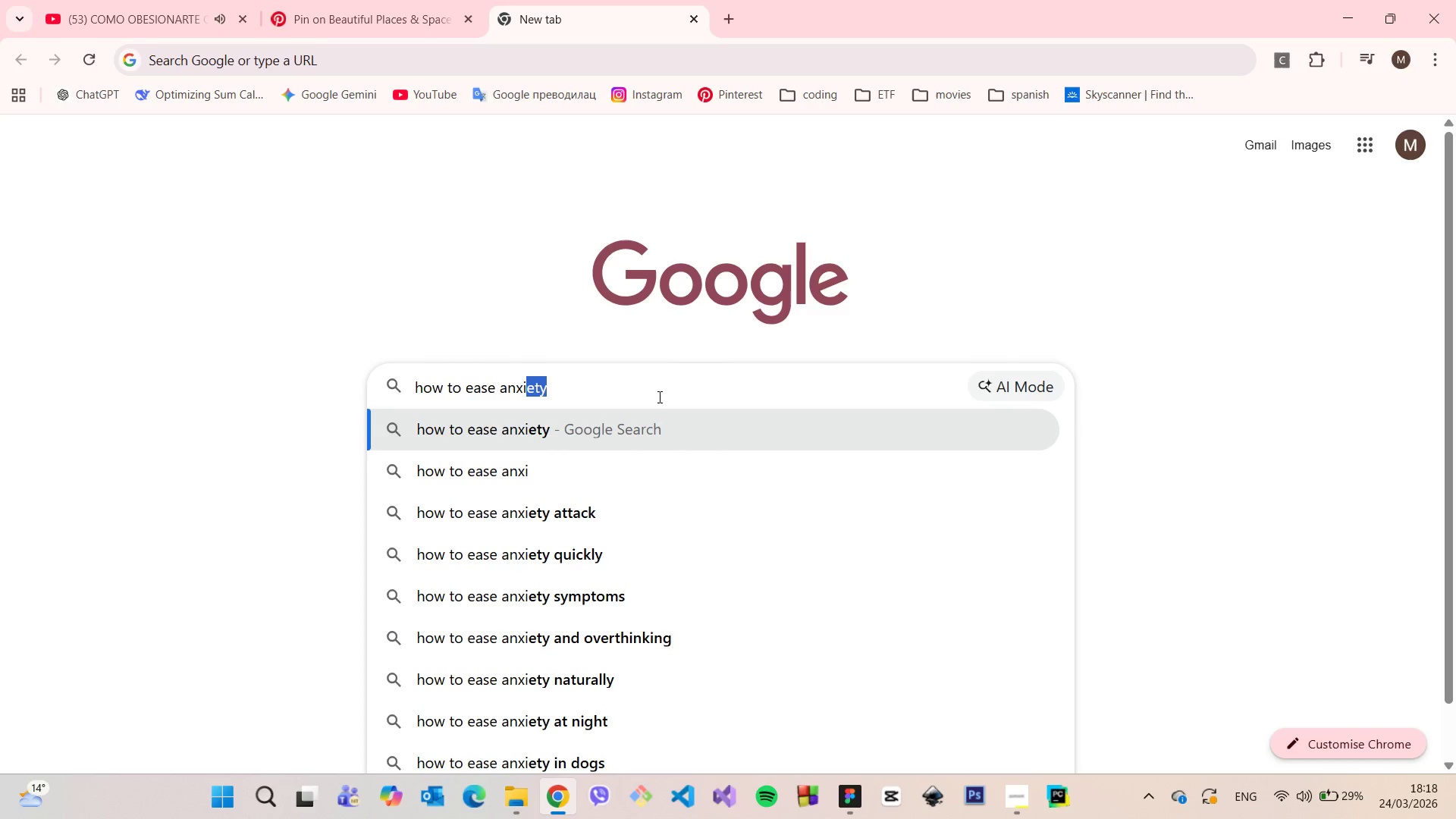 
left_click([637, 414])
 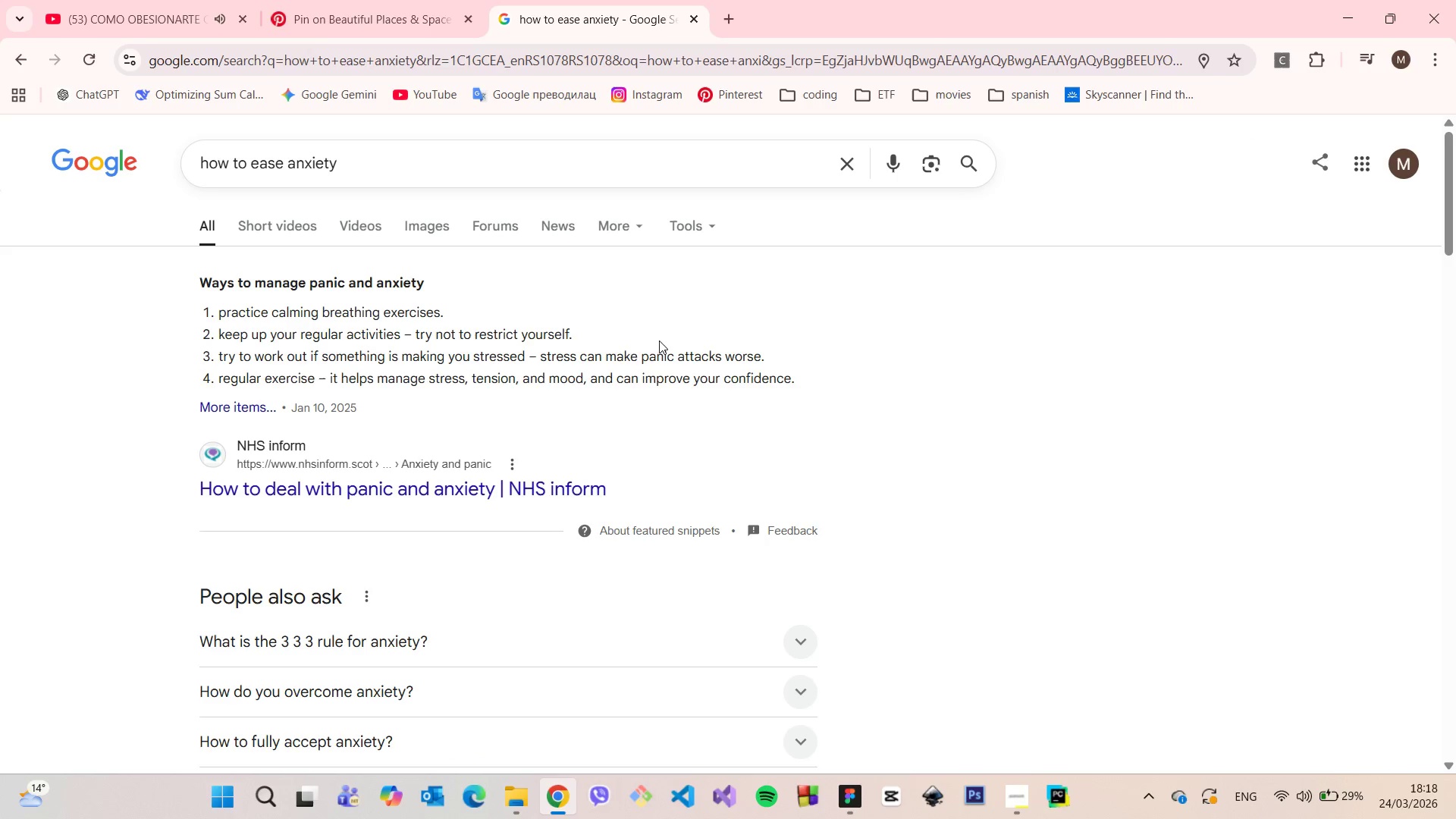 
scroll: coordinate [503, 512], scroll_direction: down, amount: 5.0
 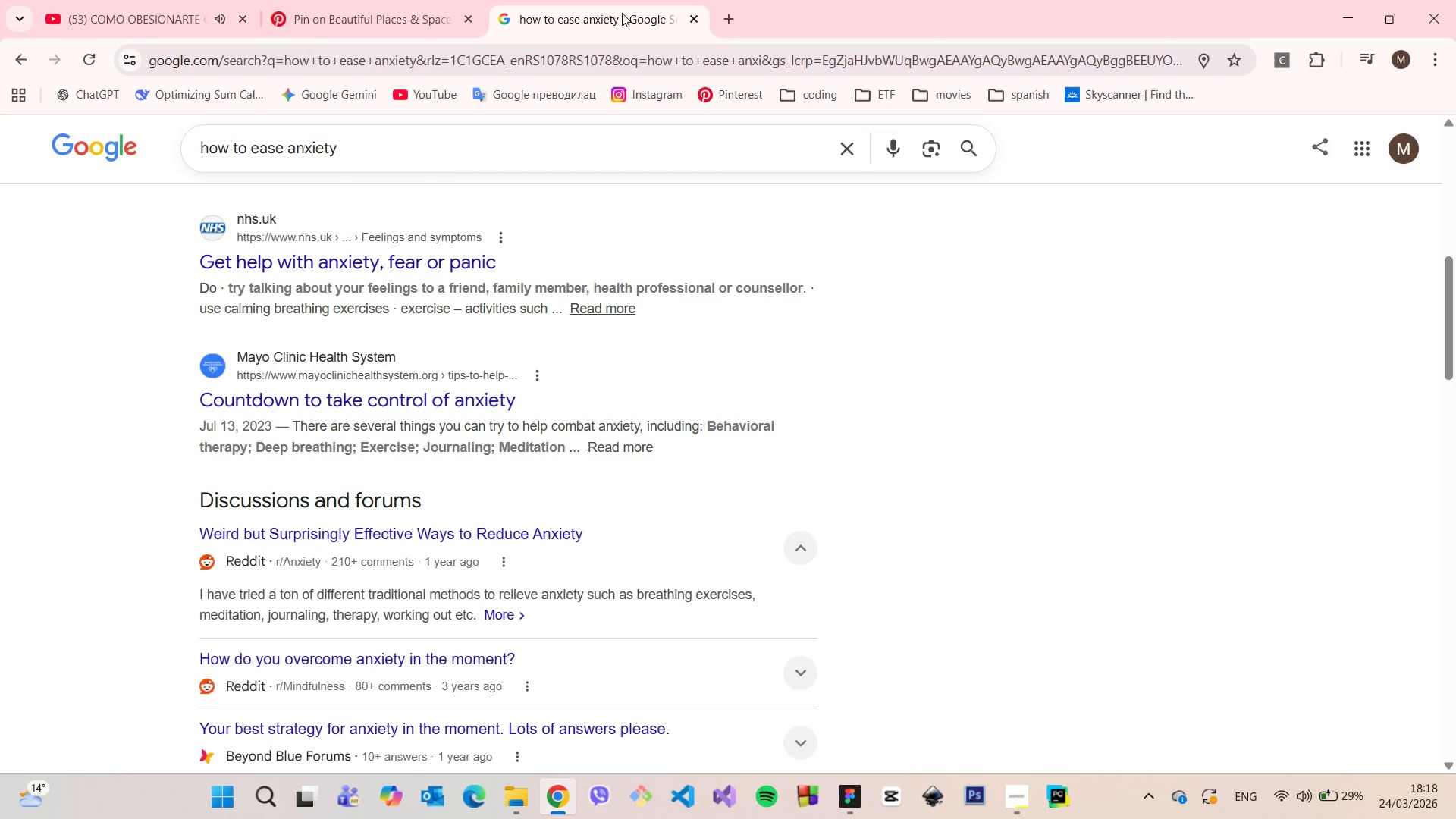 
left_click([693, 16])
 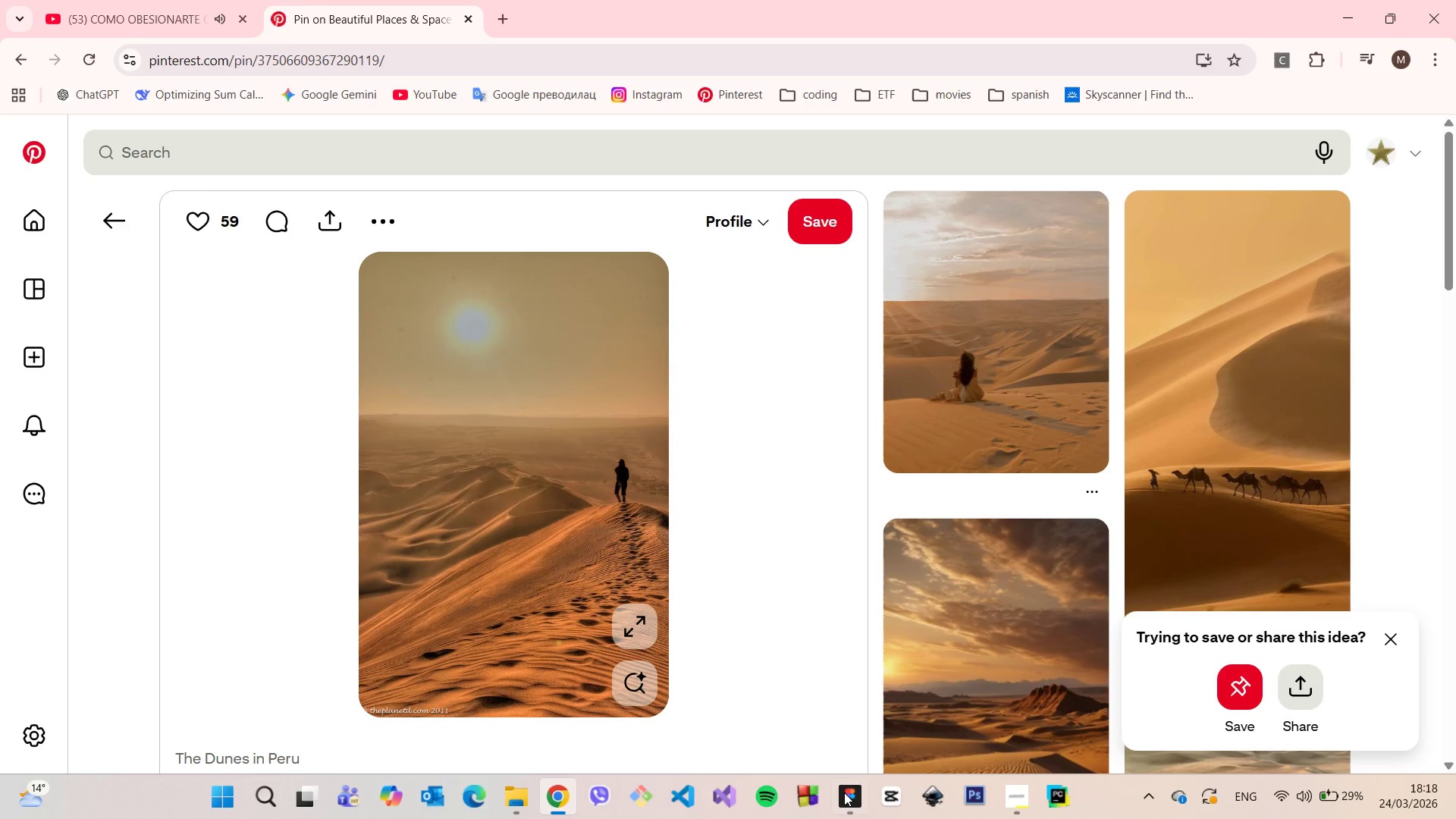 
left_click([846, 793])
 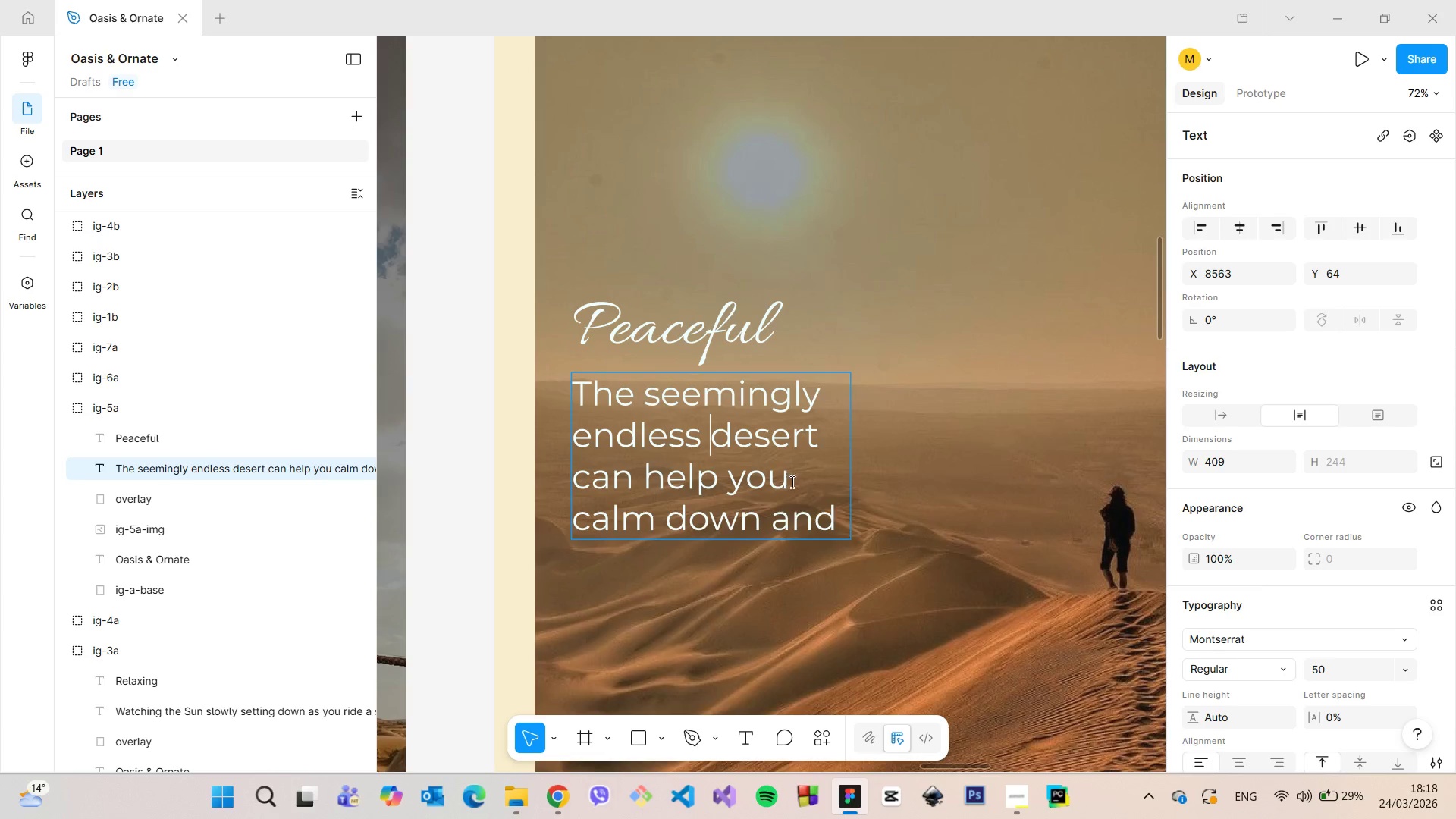 
left_click([787, 517])
 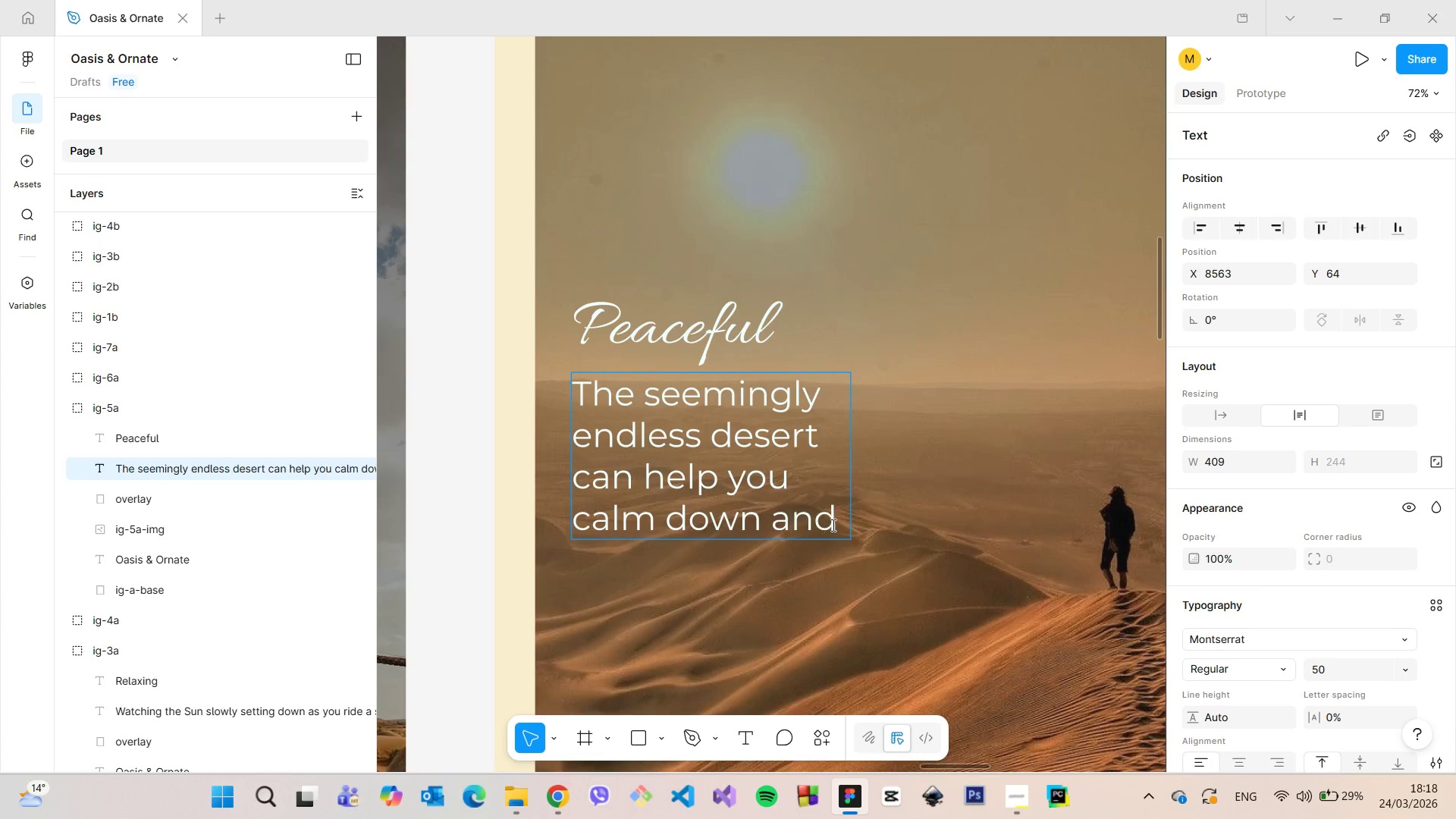 
left_click([833, 525])
 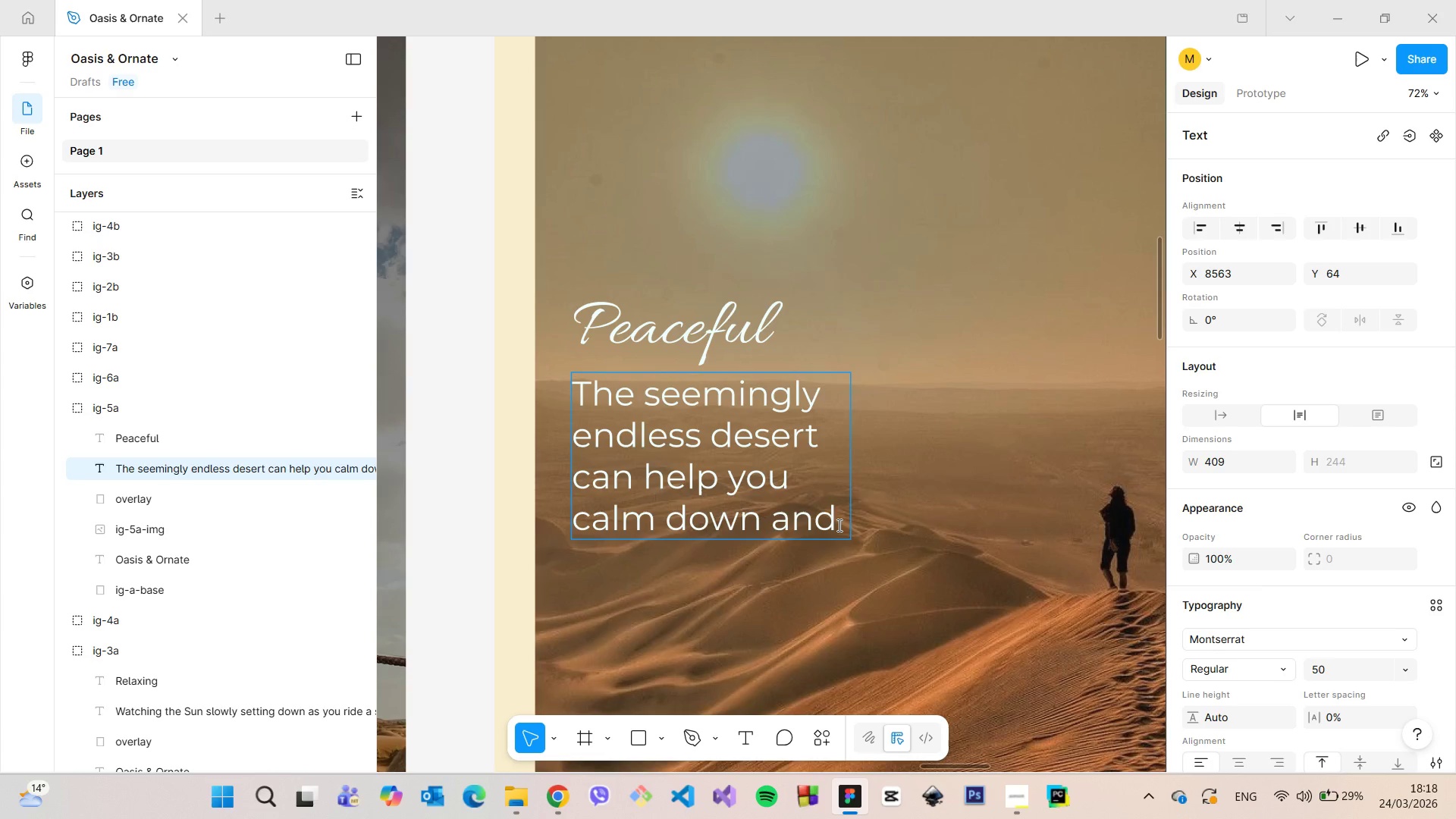 
type( ease your anxiety. Realising that)
 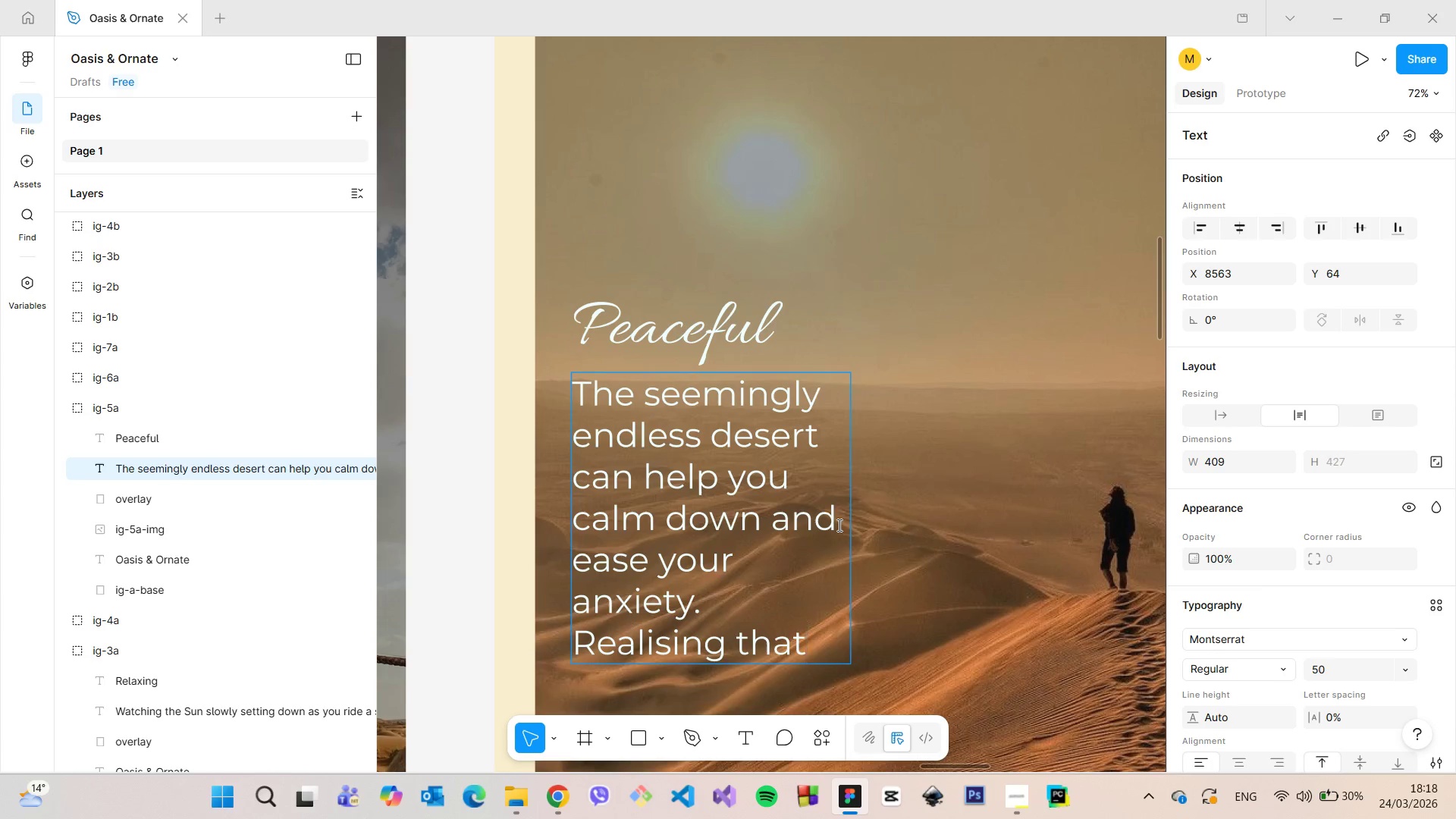 
scroll: coordinate [924, 369], scroll_direction: down, amount: 5.0
 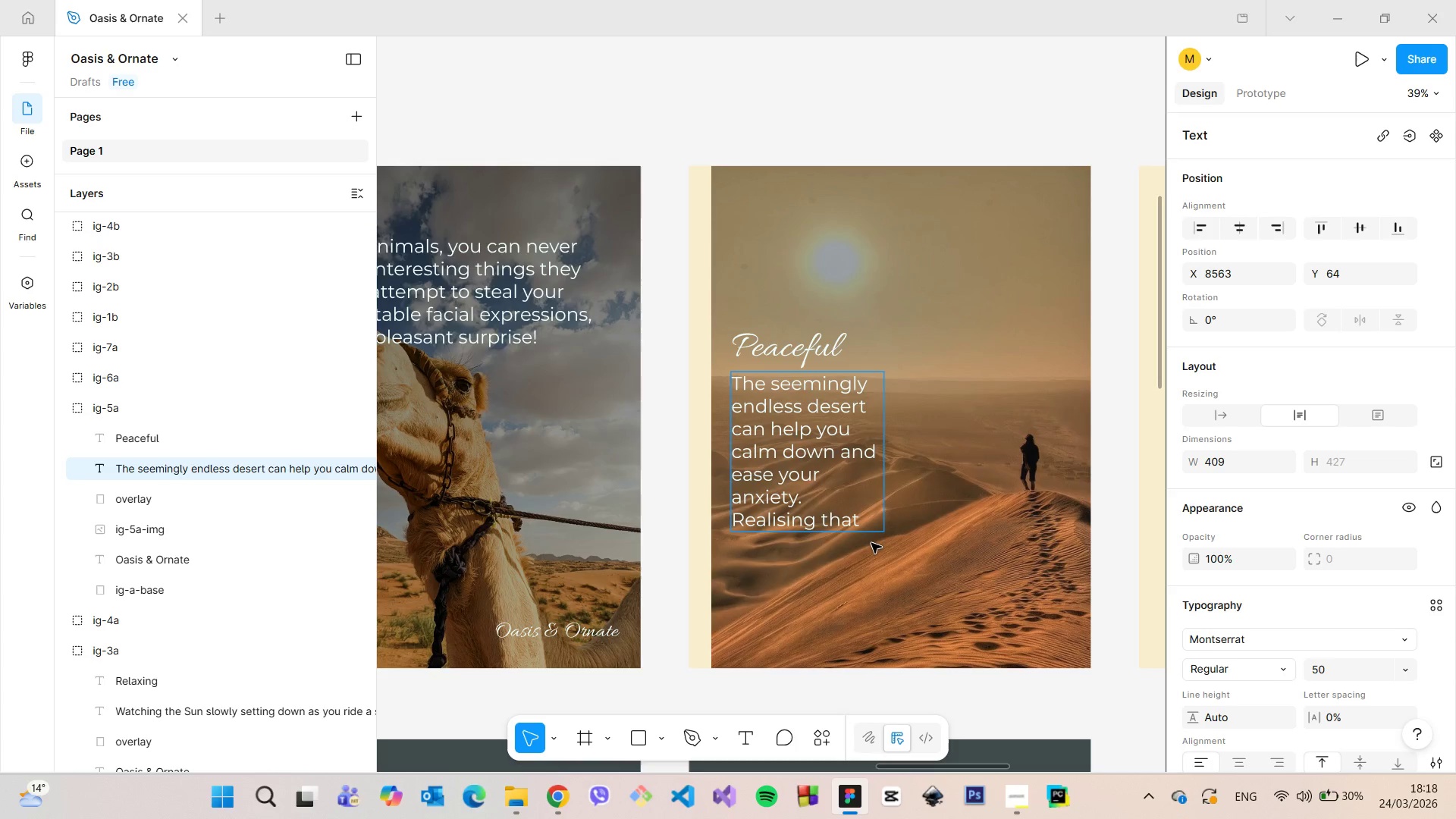 
left_click_drag(start_coordinate=[868, 519], to_coordinate=[733, 518])
 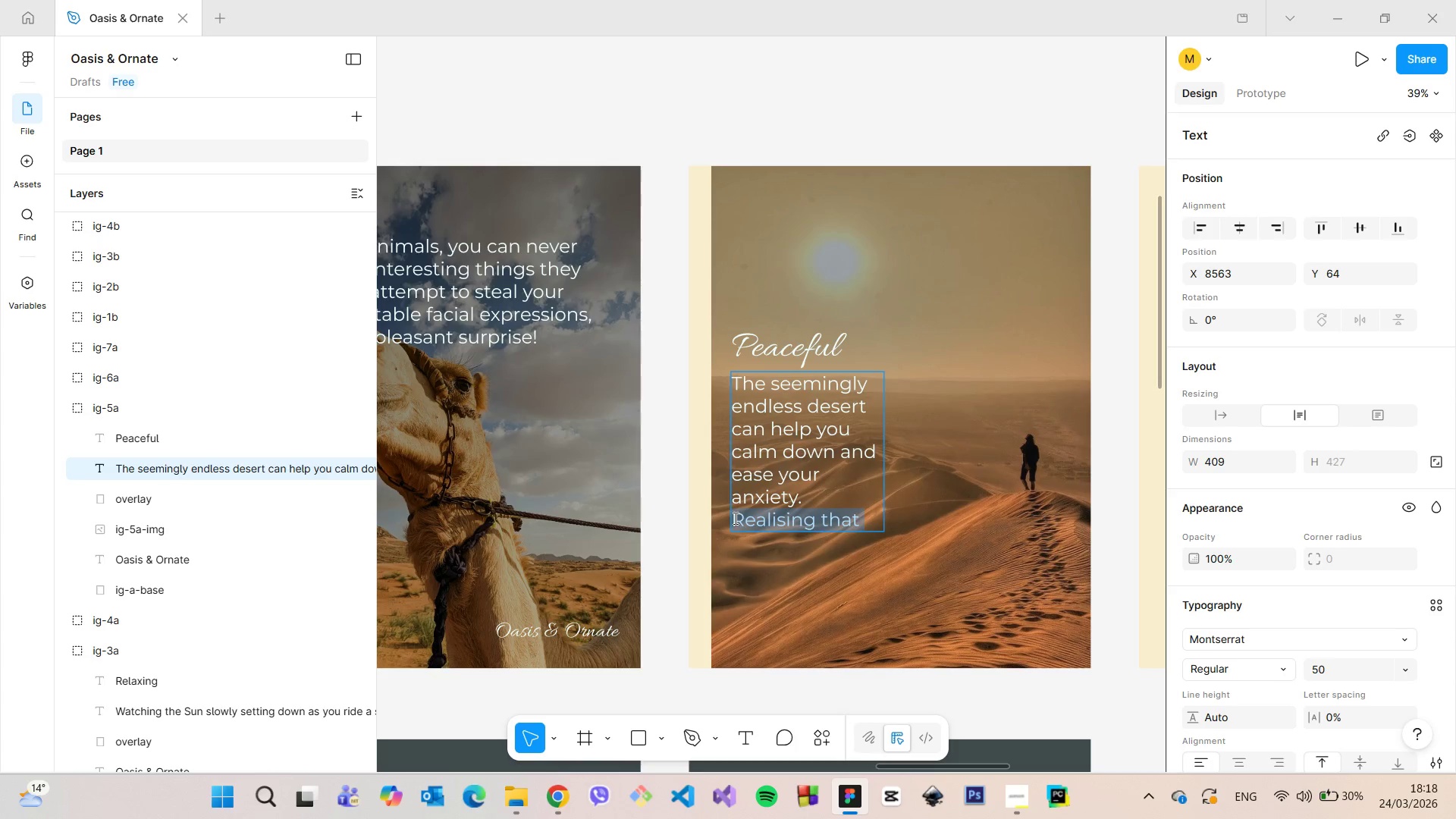 
key(Backspace)
 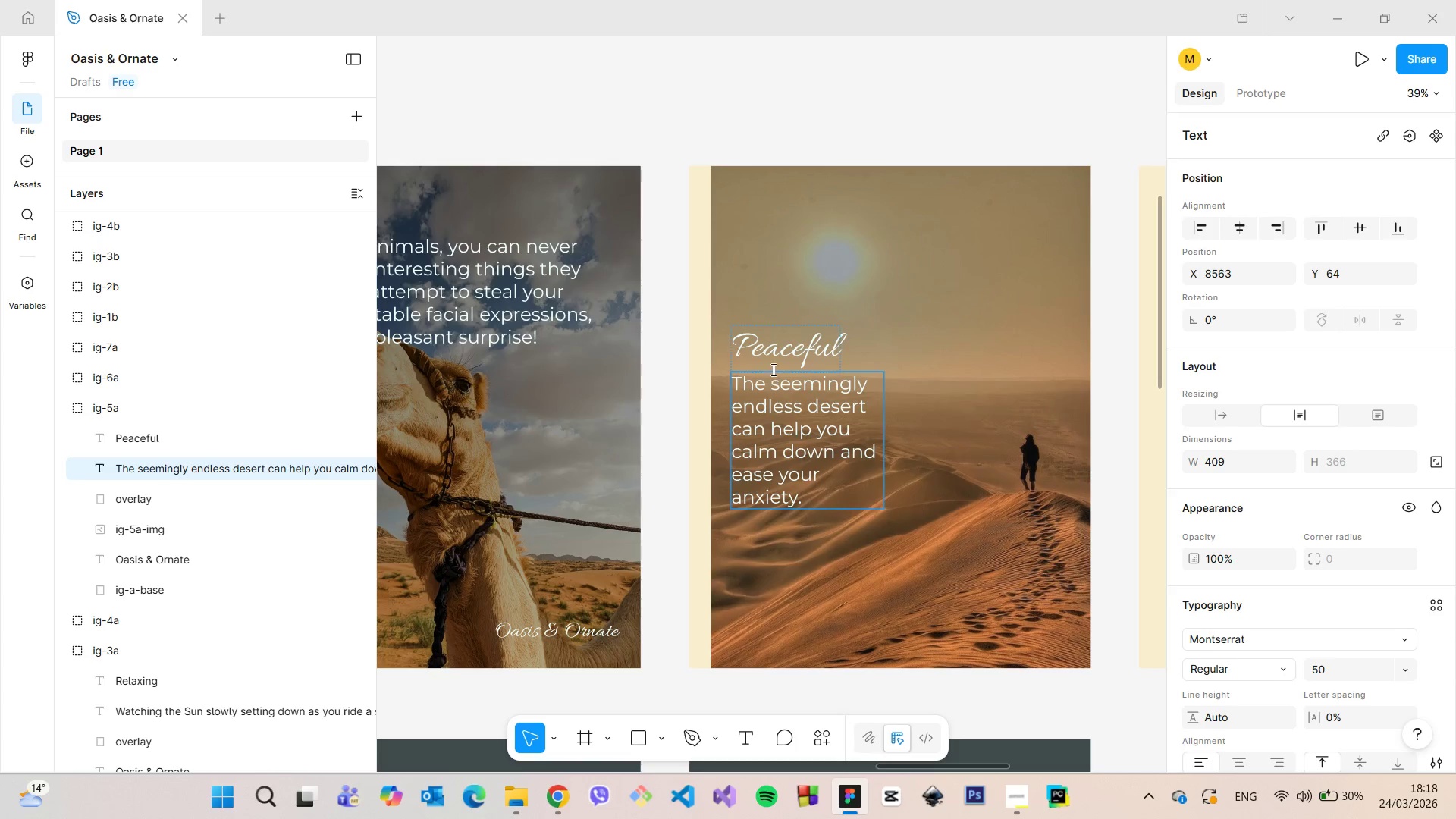 
left_click([771, 384])
 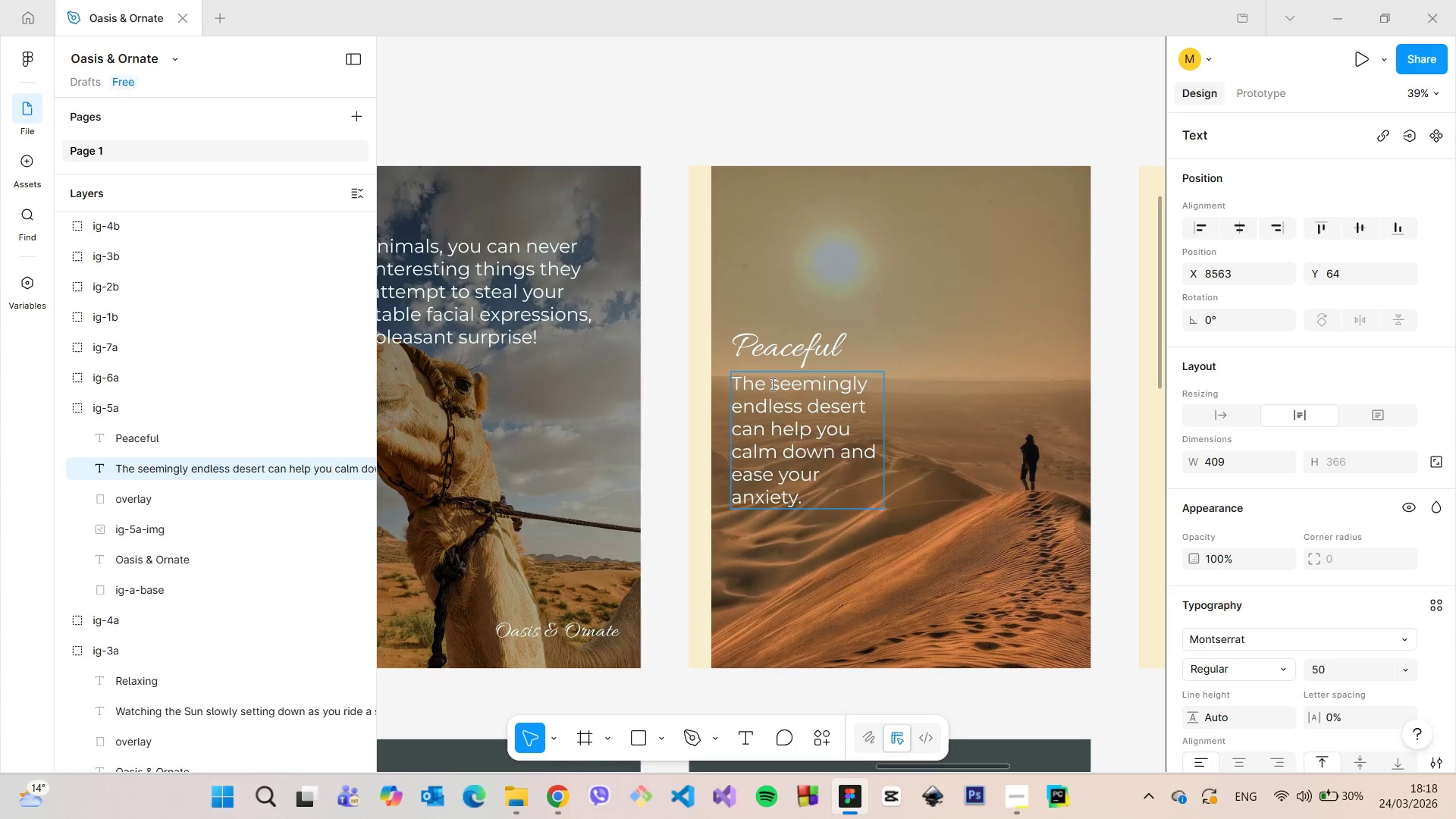 
type(stunning views of the )
 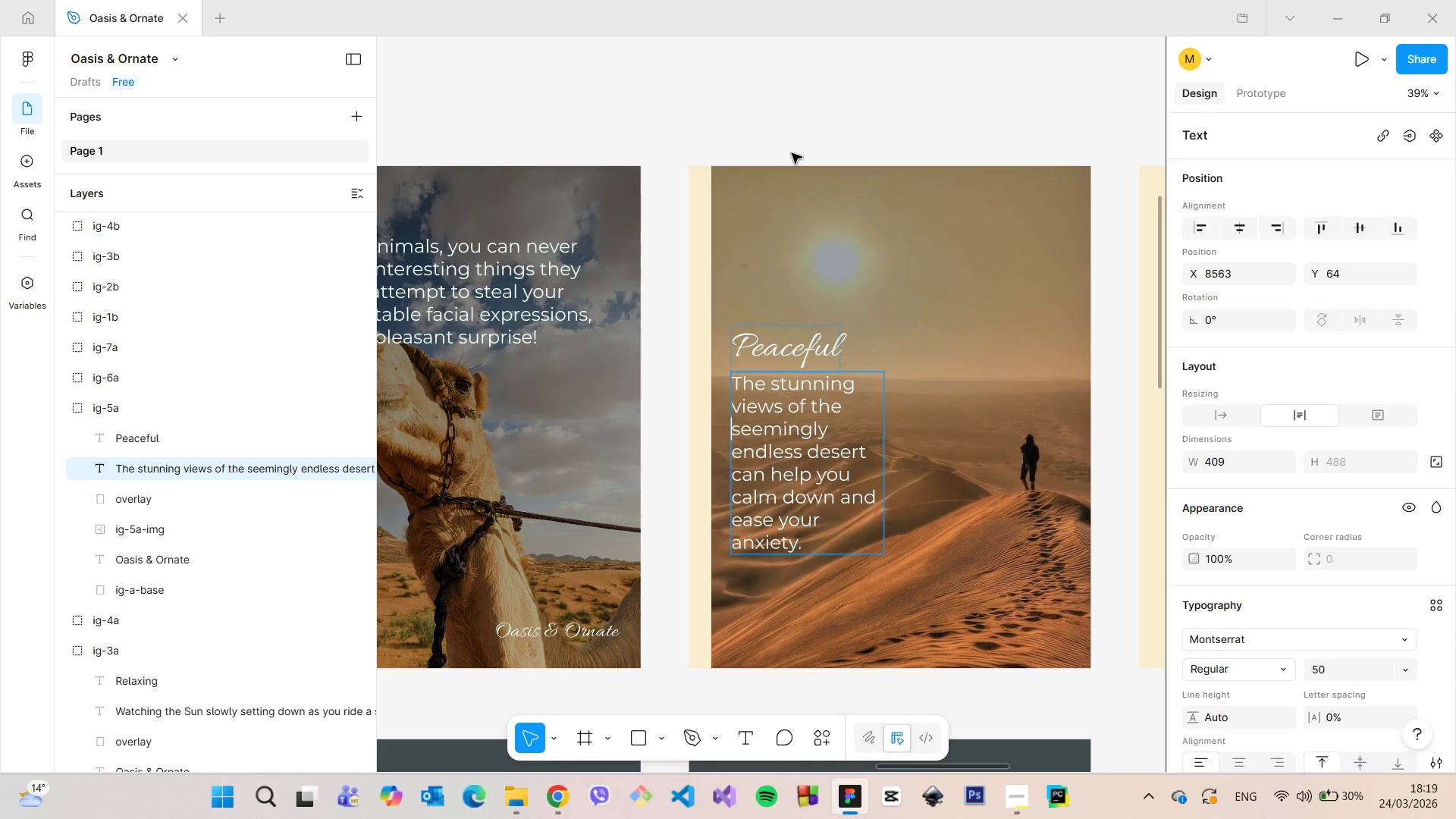 
left_click([797, 111])
 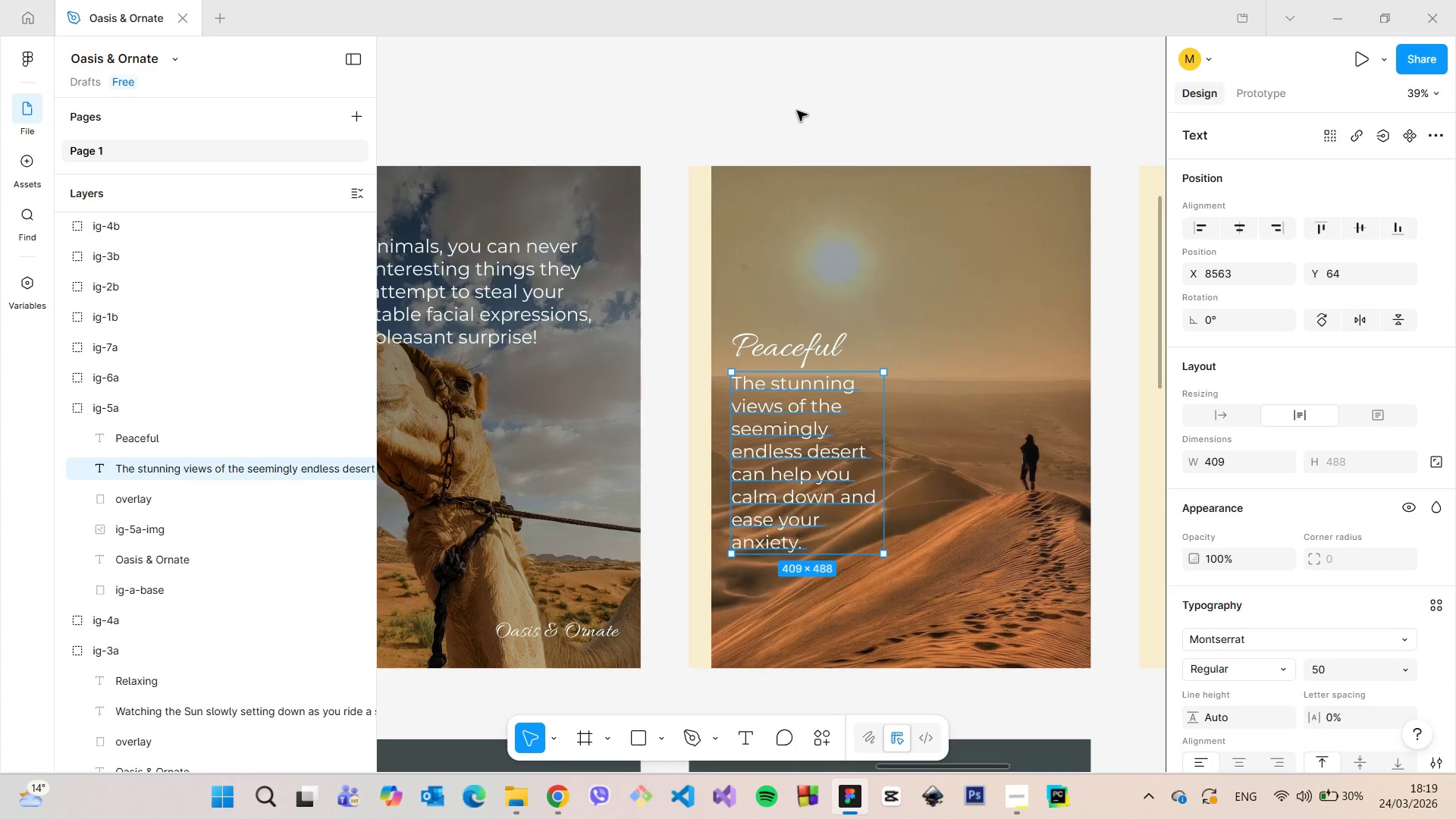 
scroll: coordinate [797, 111], scroll_direction: down, amount: 6.0
 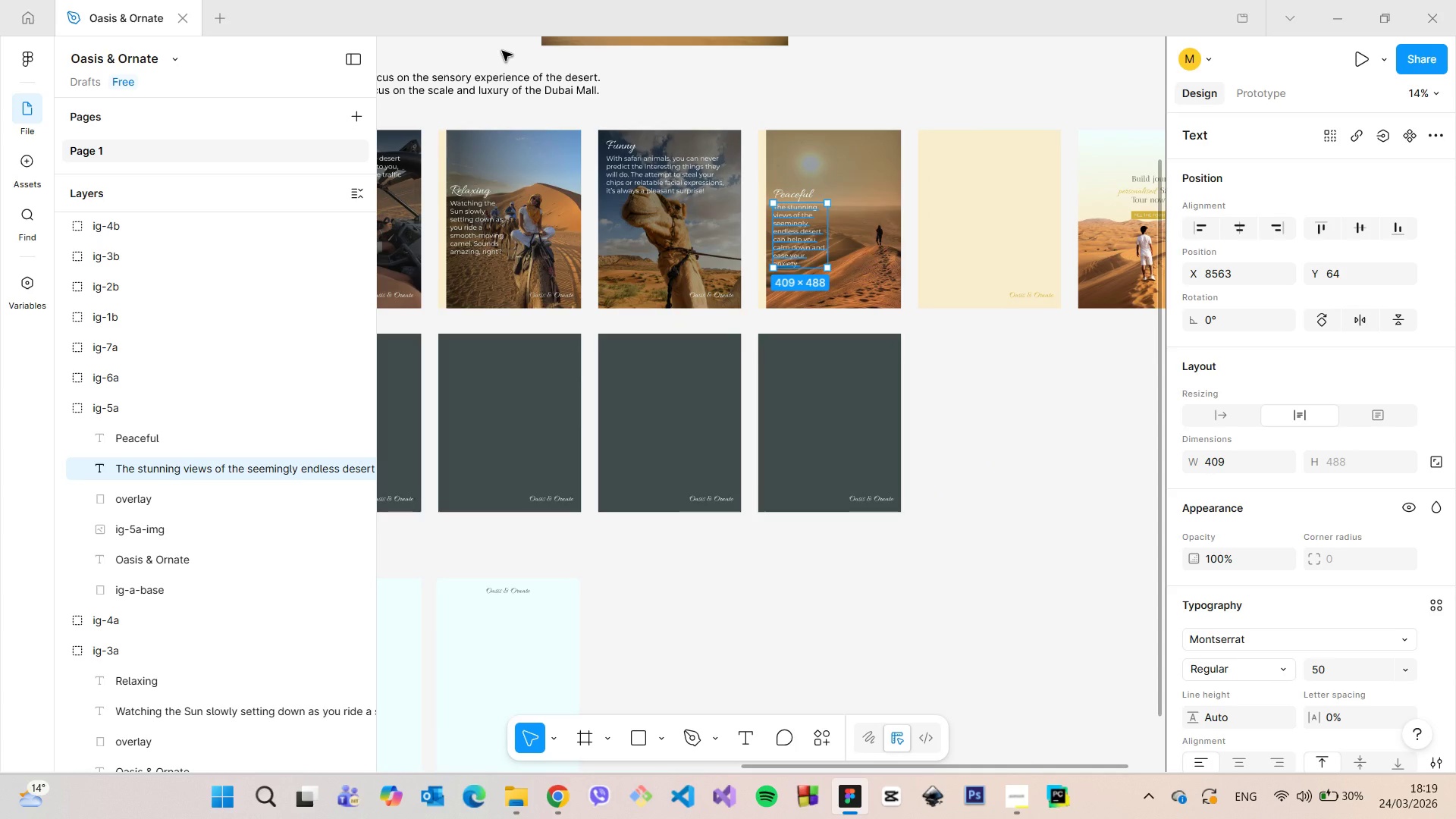 
scroll: coordinate [850, 171], scroll_direction: up, amount: 12.0
 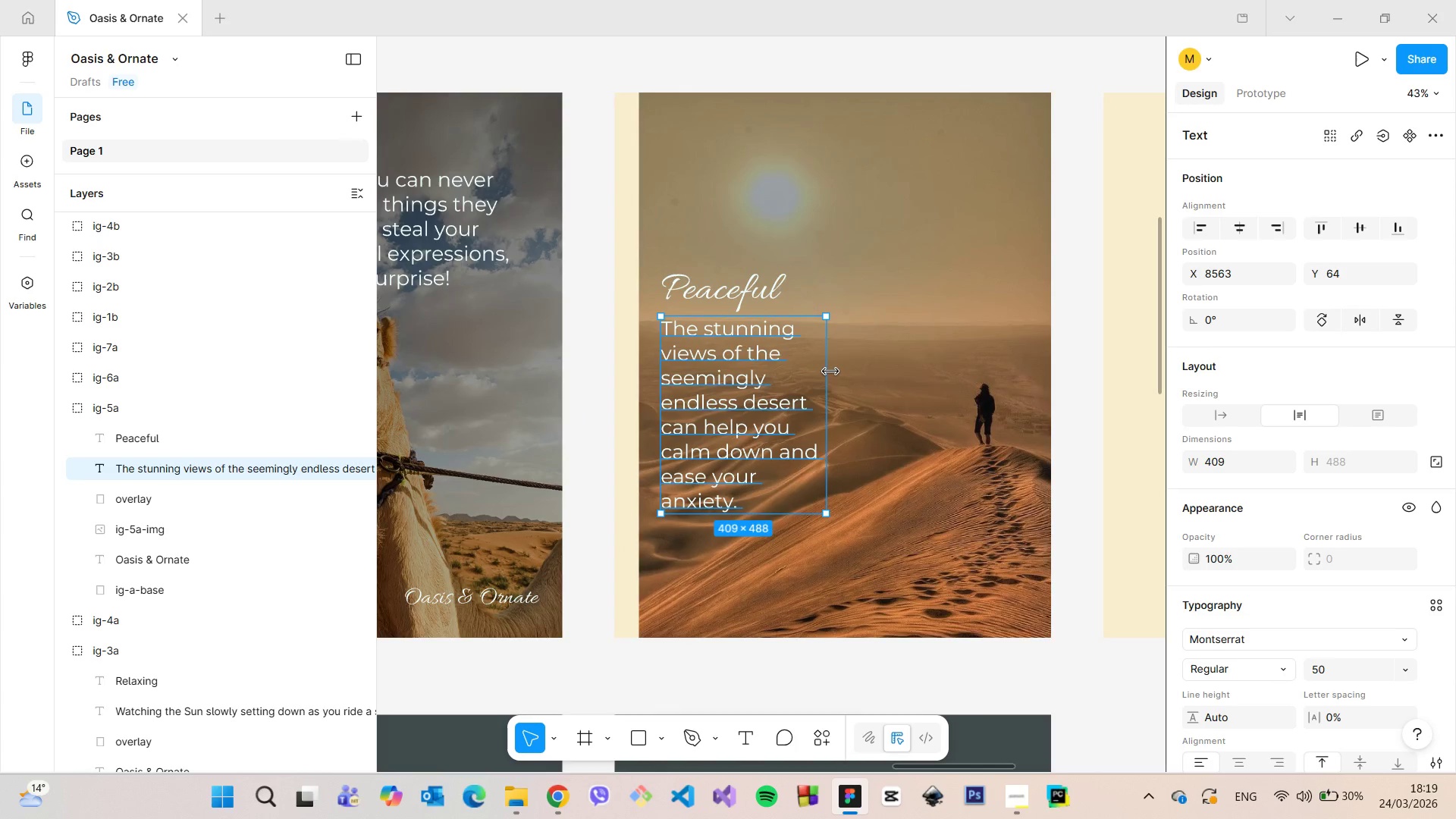 
left_click_drag(start_coordinate=[830, 372], to_coordinate=[880, 375])
 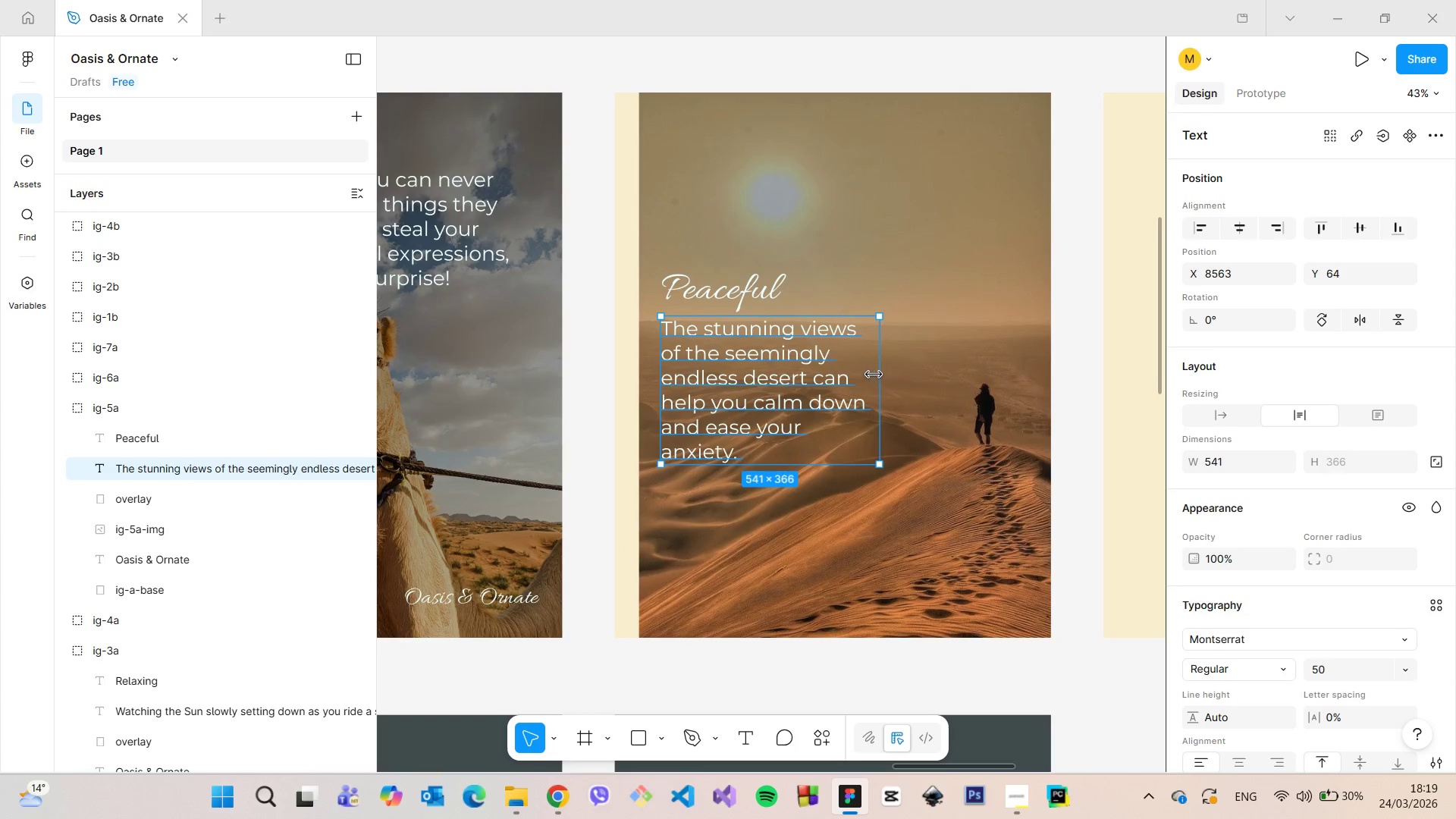 
scroll: coordinate [871, 375], scroll_direction: down, amount: 16.0
 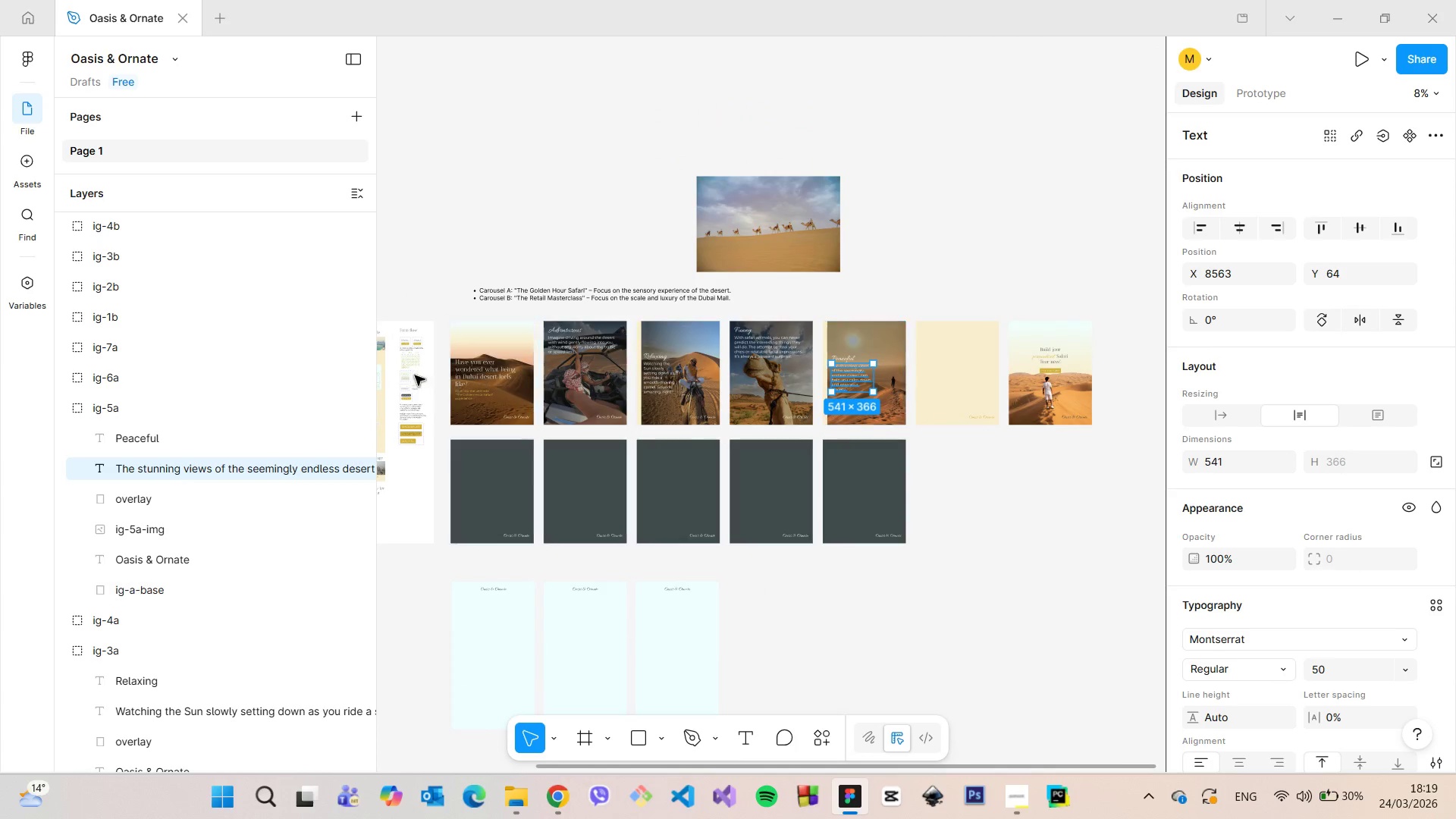 
scroll: coordinate [423, 371], scroll_direction: up, amount: 9.0
 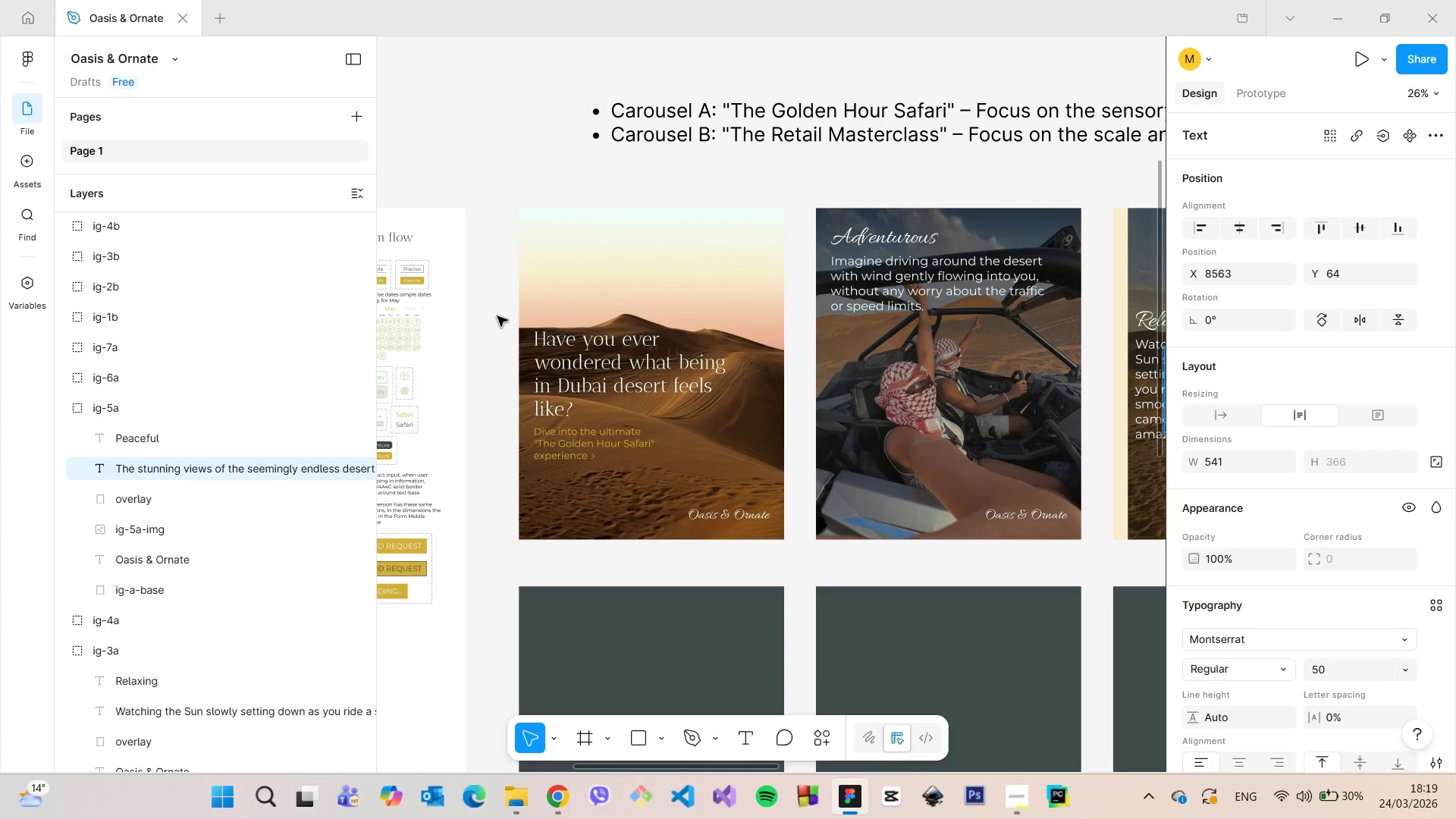 
scroll: coordinate [492, 337], scroll_direction: down, amount: 17.0
 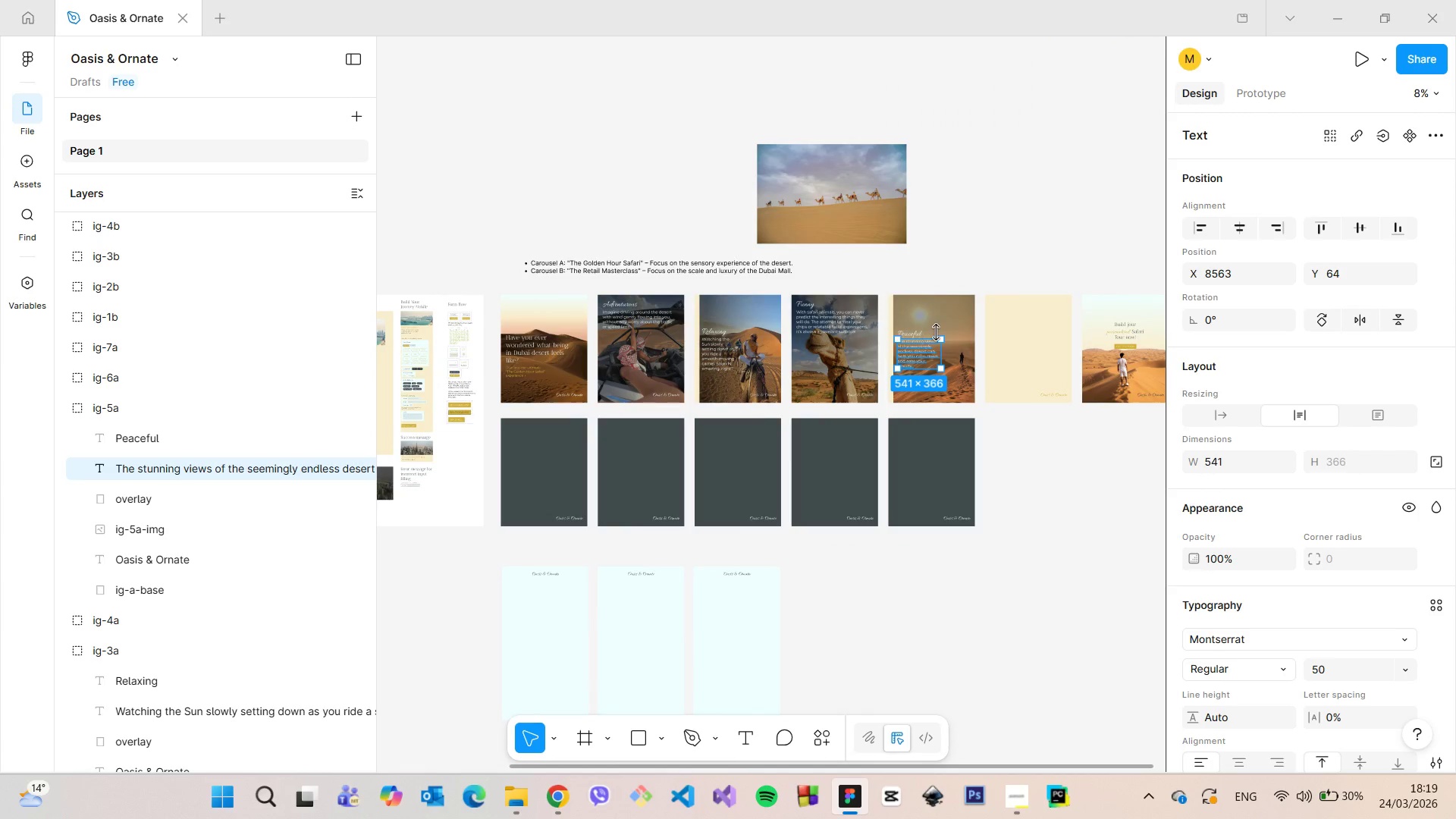 
scroll: coordinate [940, 342], scroll_direction: up, amount: 12.0
 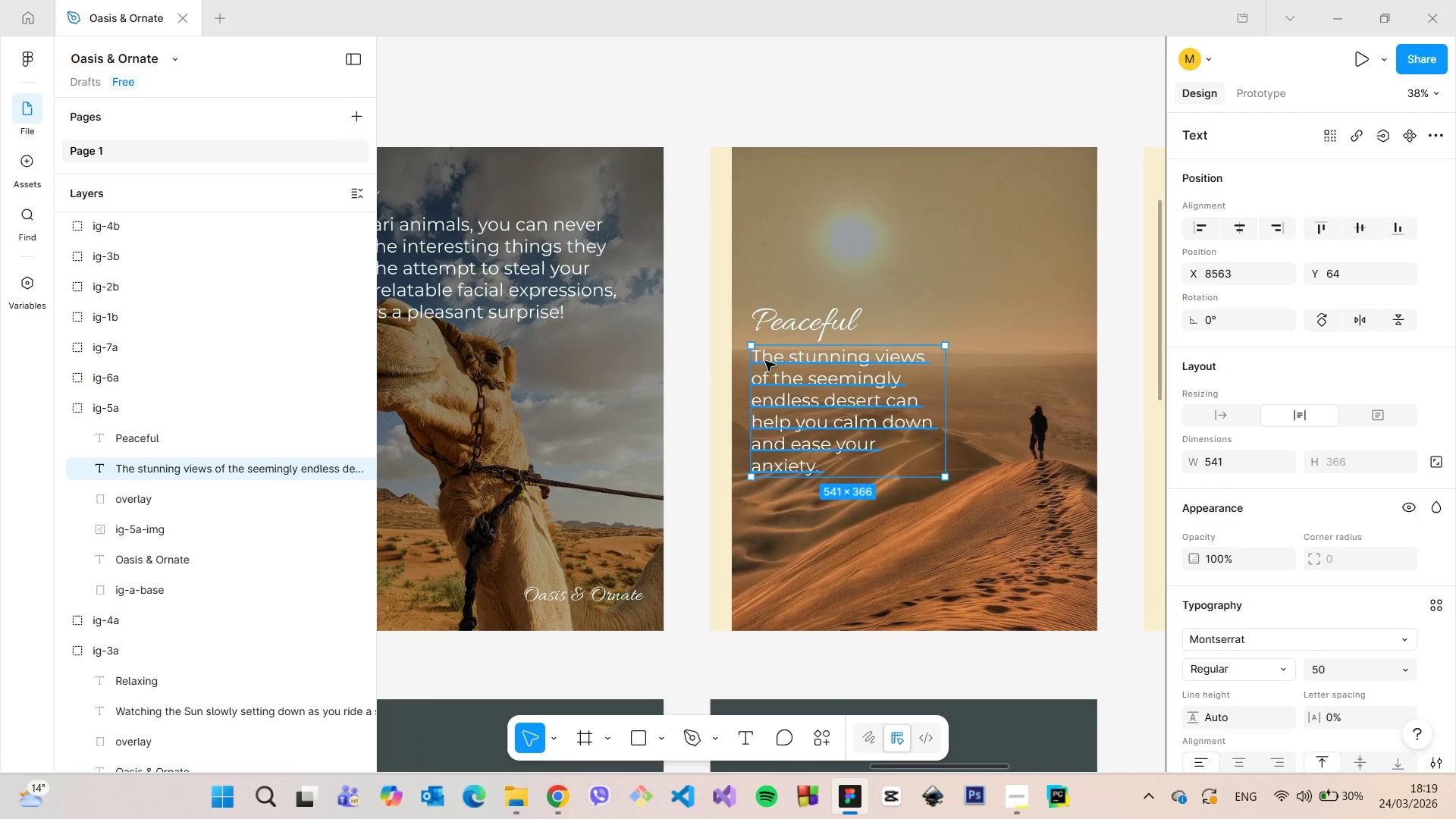 
hold_key(key=AltLeft, duration=1.5)
 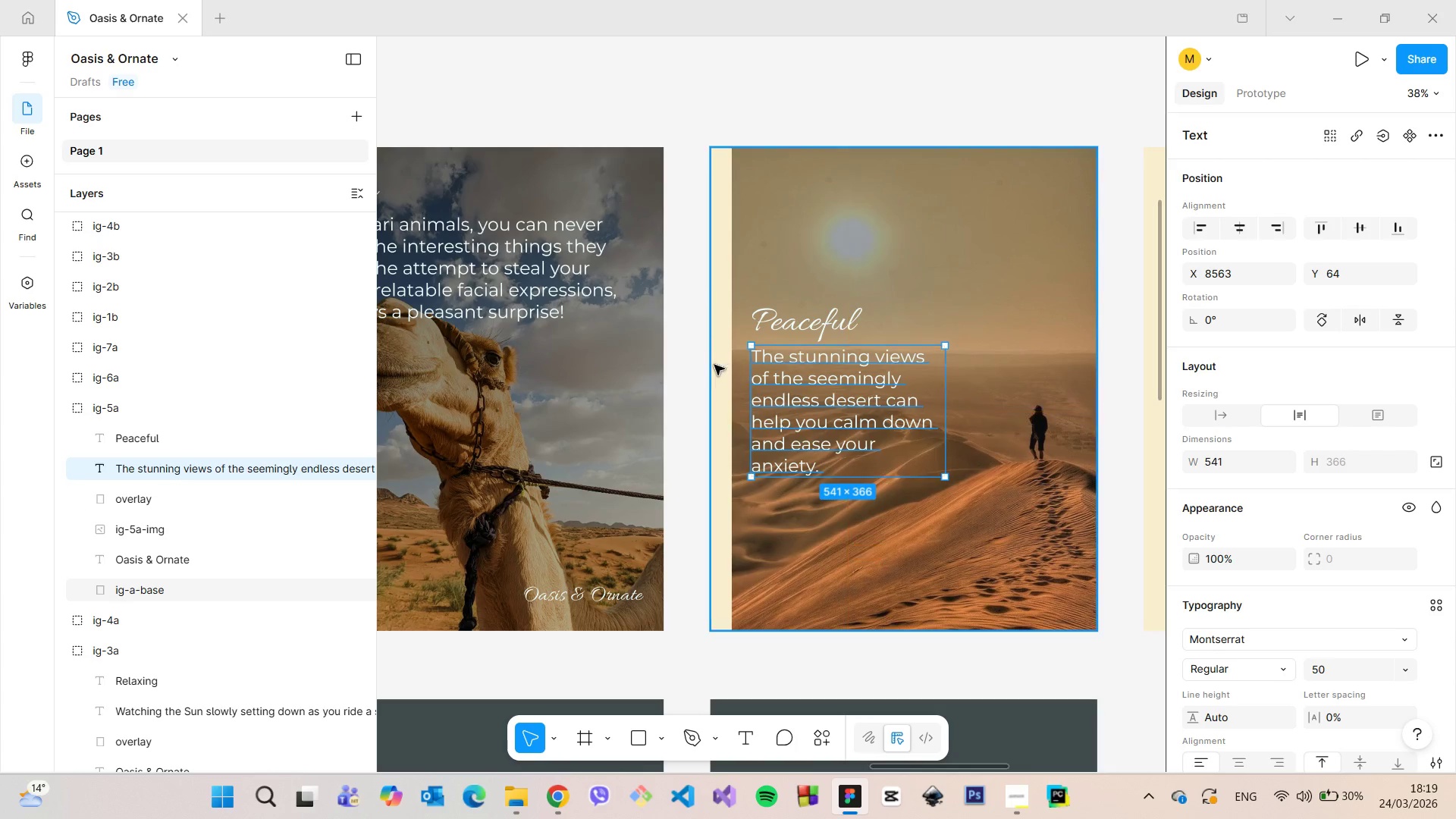 
hold_key(key=AltLeft, duration=0.66)
 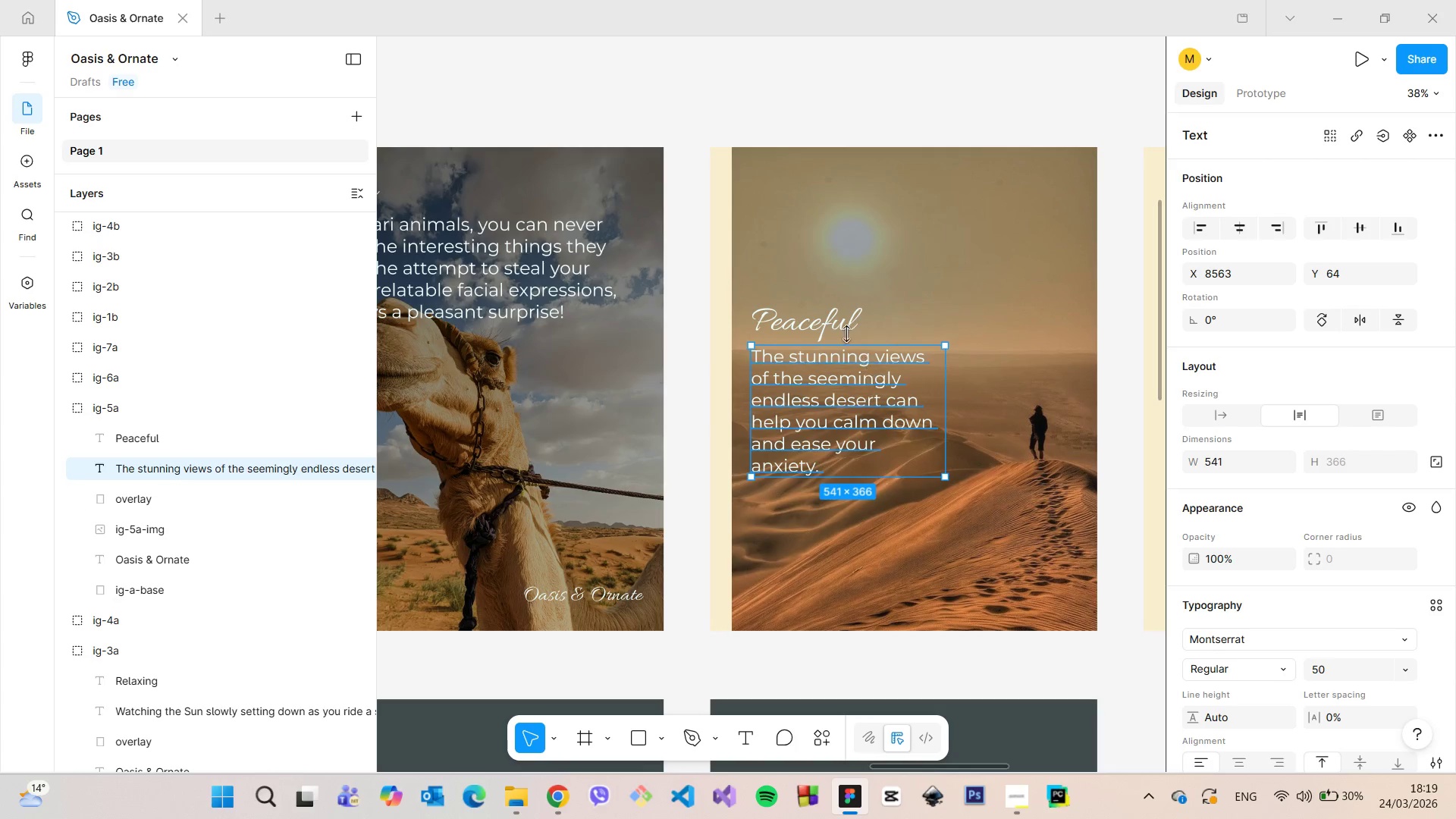 
hold_key(key=AltLeft, duration=0.72)
 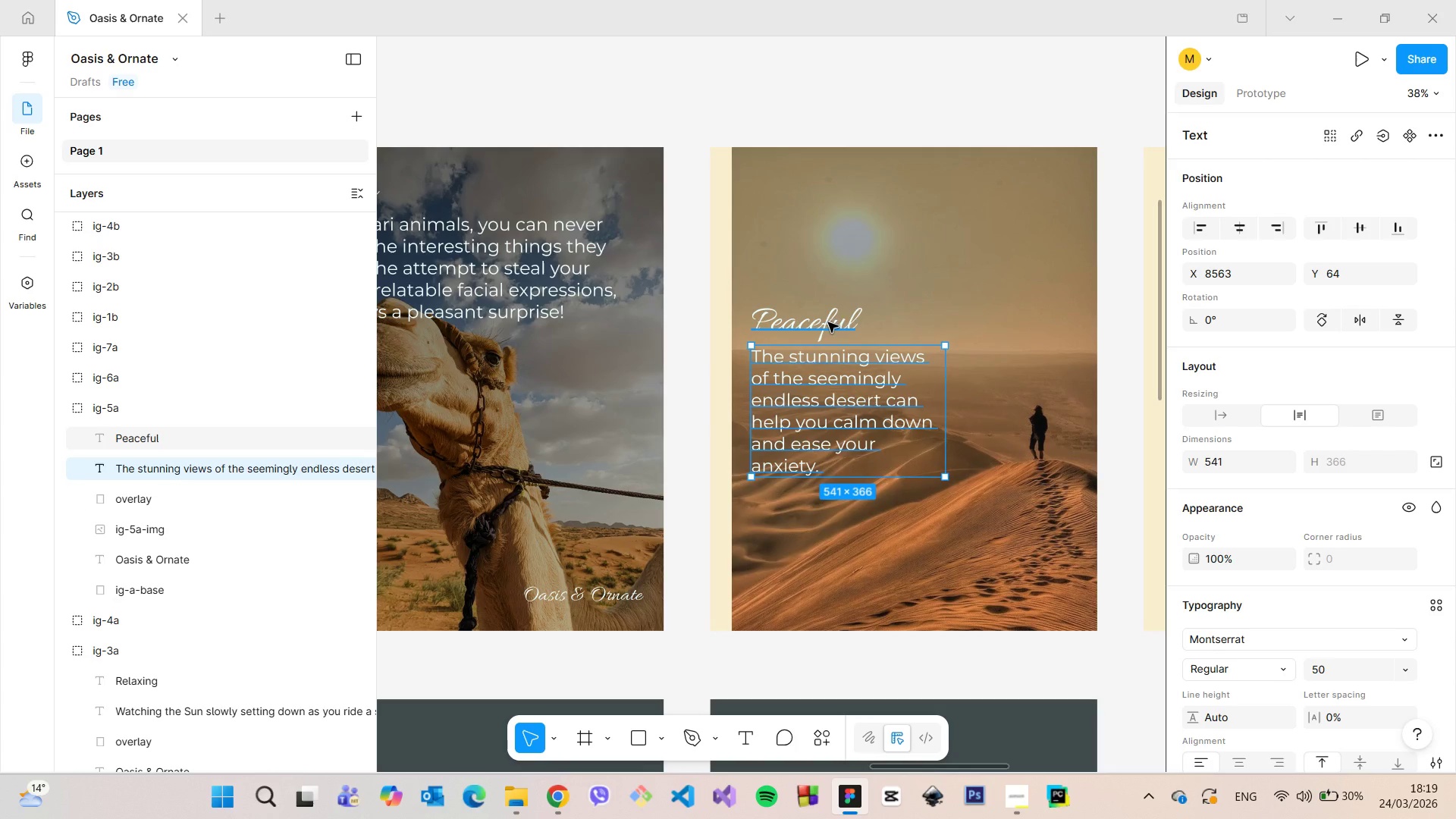 
scroll: coordinate [828, 322], scroll_direction: down, amount: 1.0
 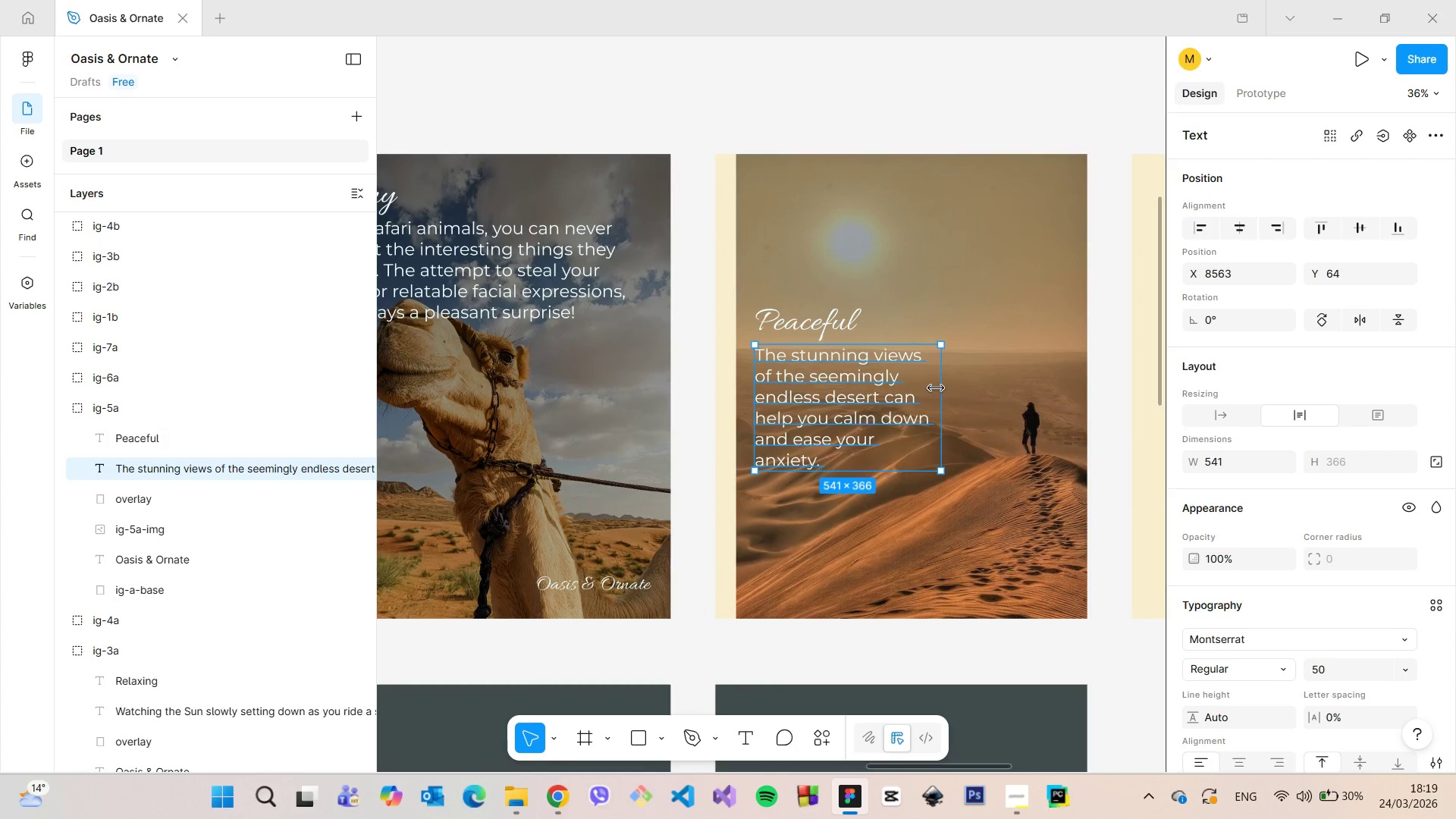 
left_click_drag(start_coordinate=[937, 388], to_coordinate=[914, 388])
 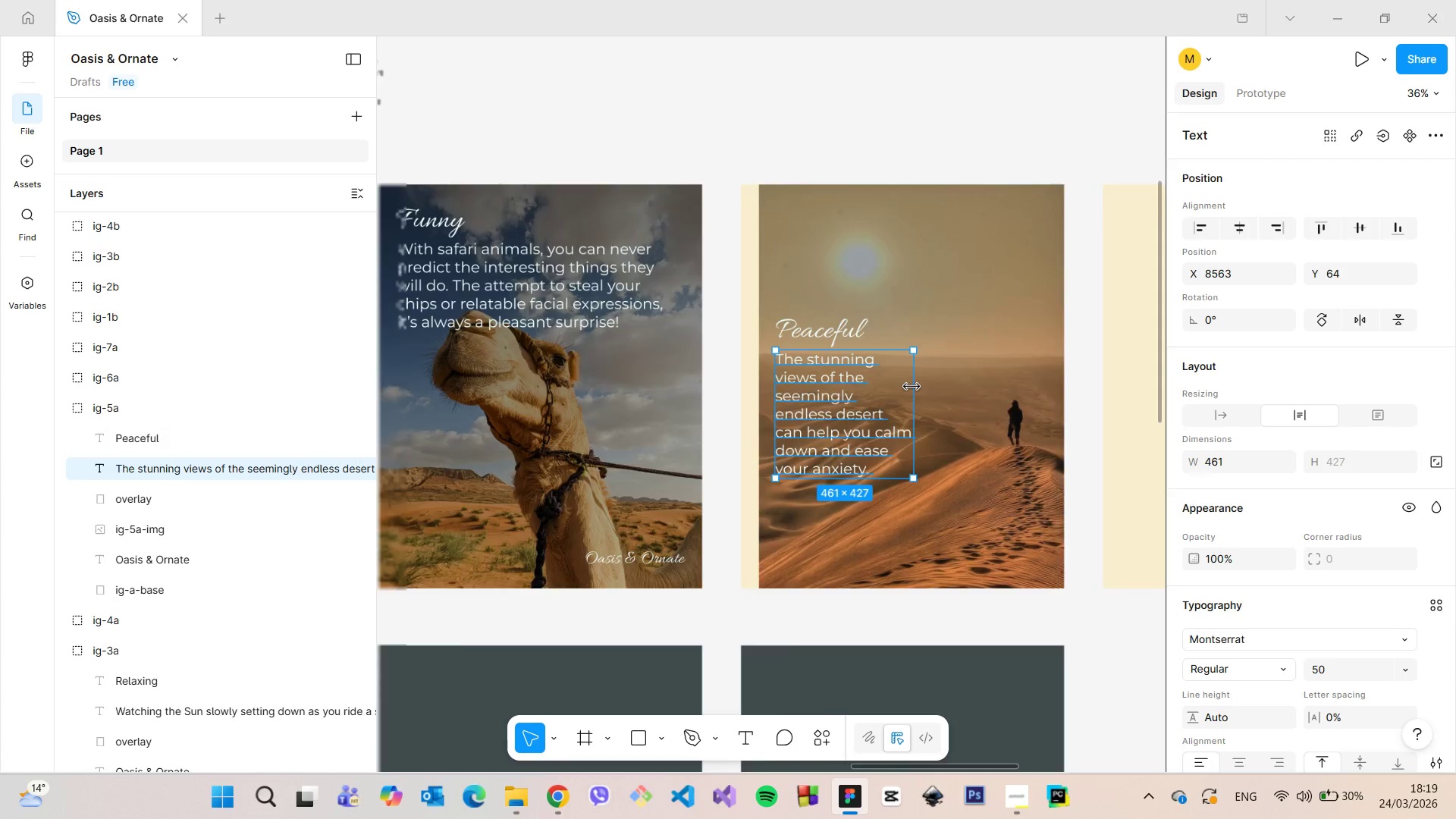 
scroll: coordinate [908, 385], scroll_direction: down, amount: 6.0
 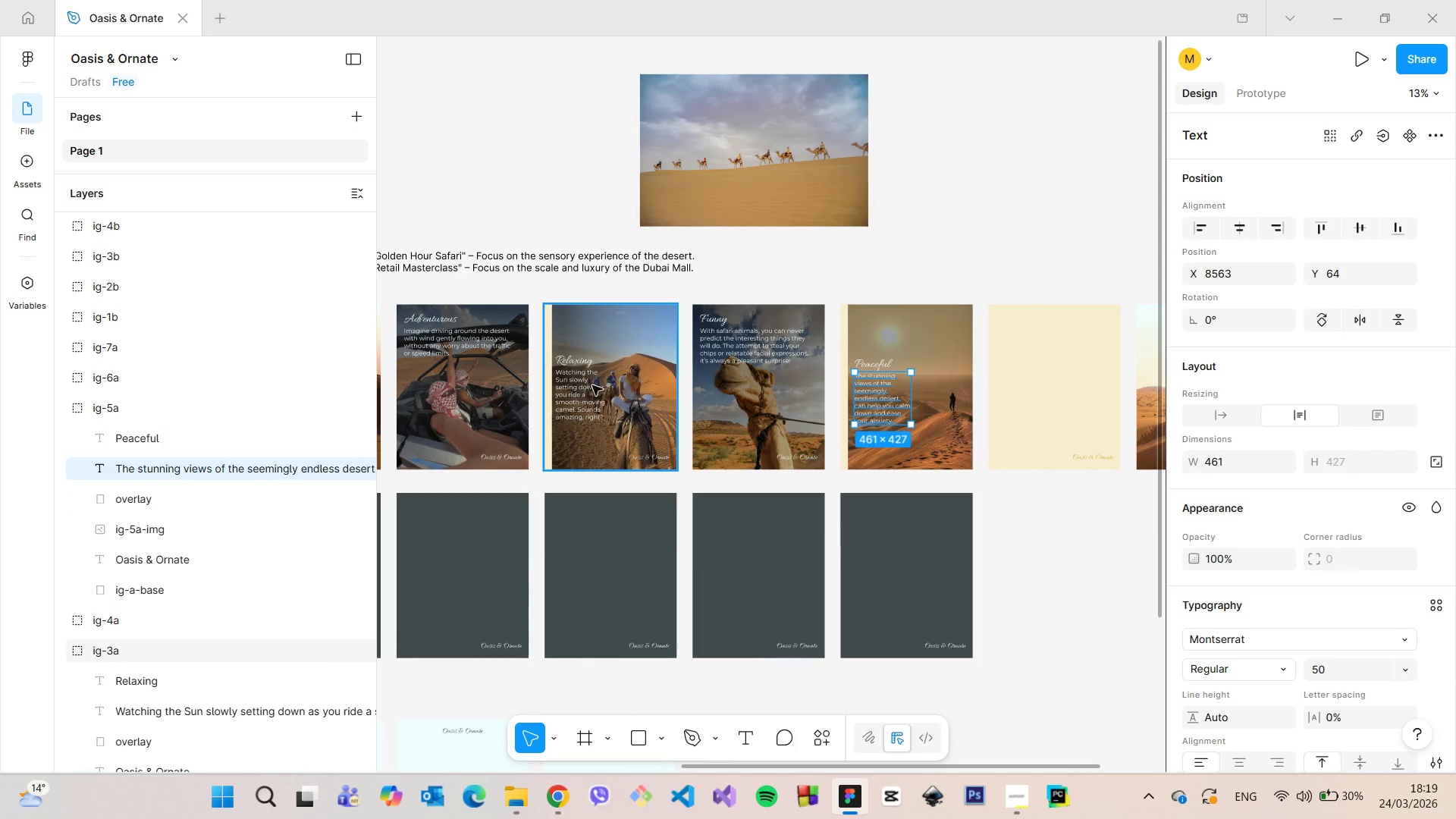 
double_click([592, 385])
 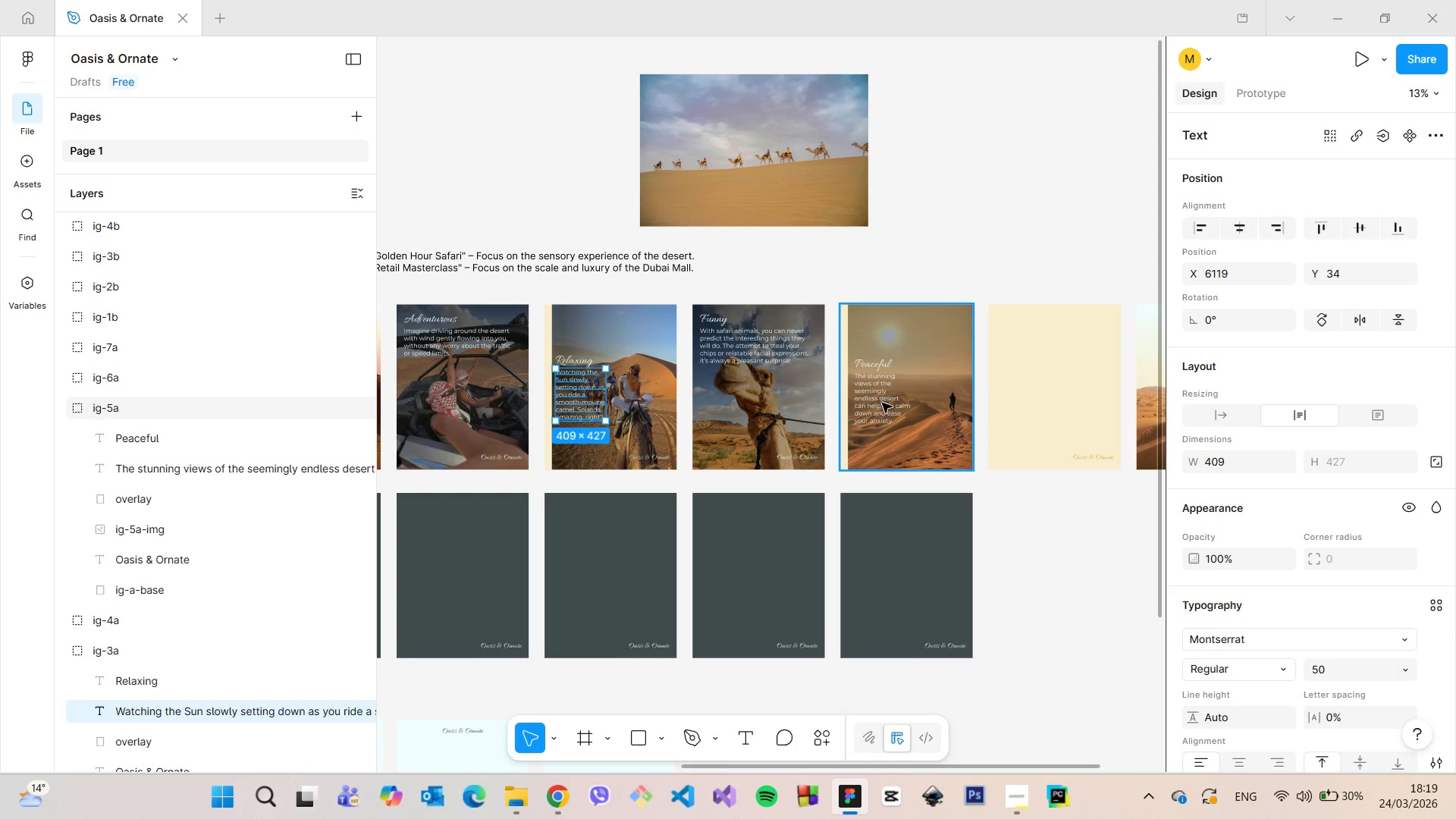 
double_click([883, 403])
 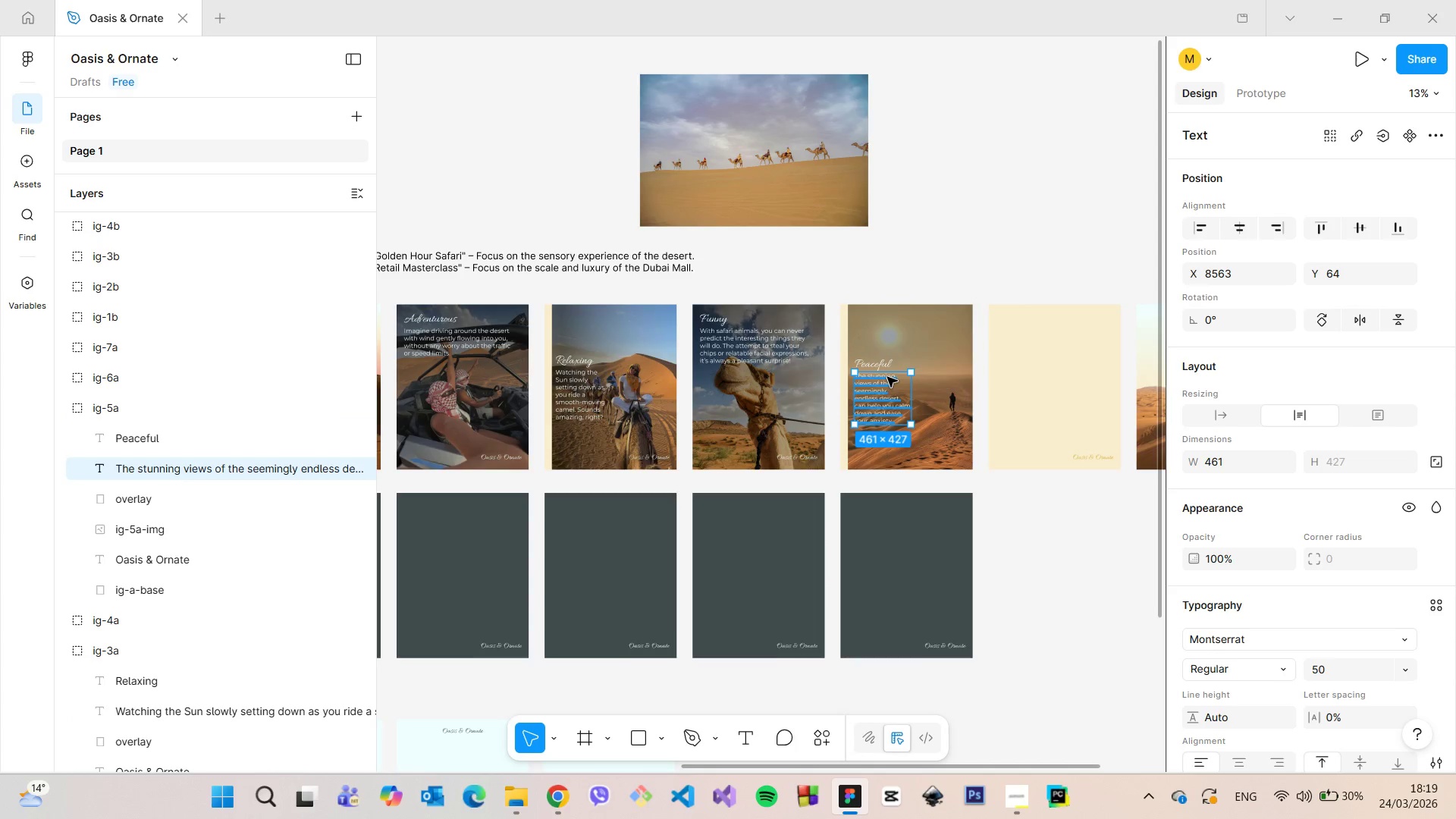 
scroll: coordinate [887, 377], scroll_direction: up, amount: 11.0
 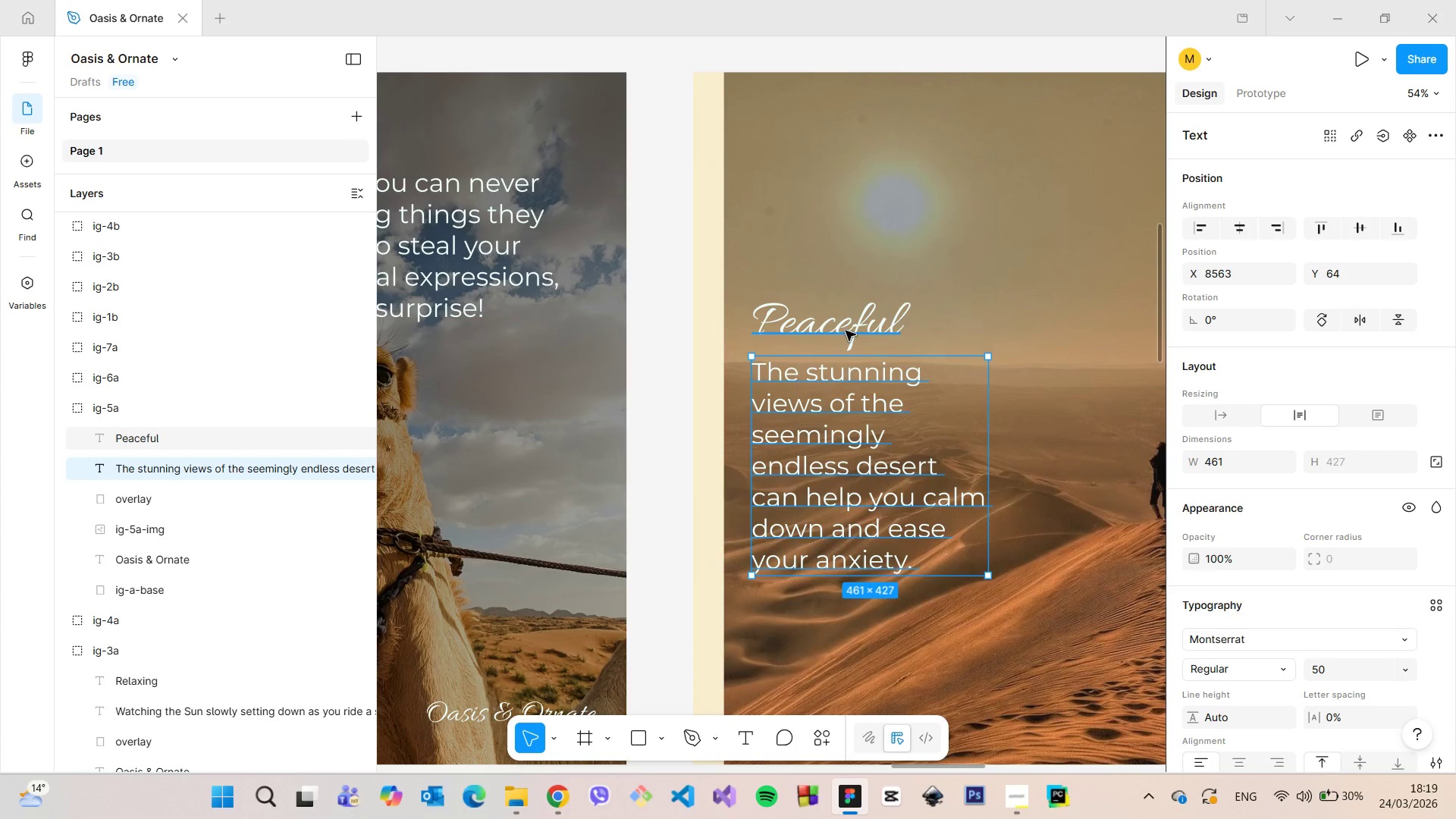 
hold_key(key=ShiftLeft, duration=0.94)
left_click([846, 331])
 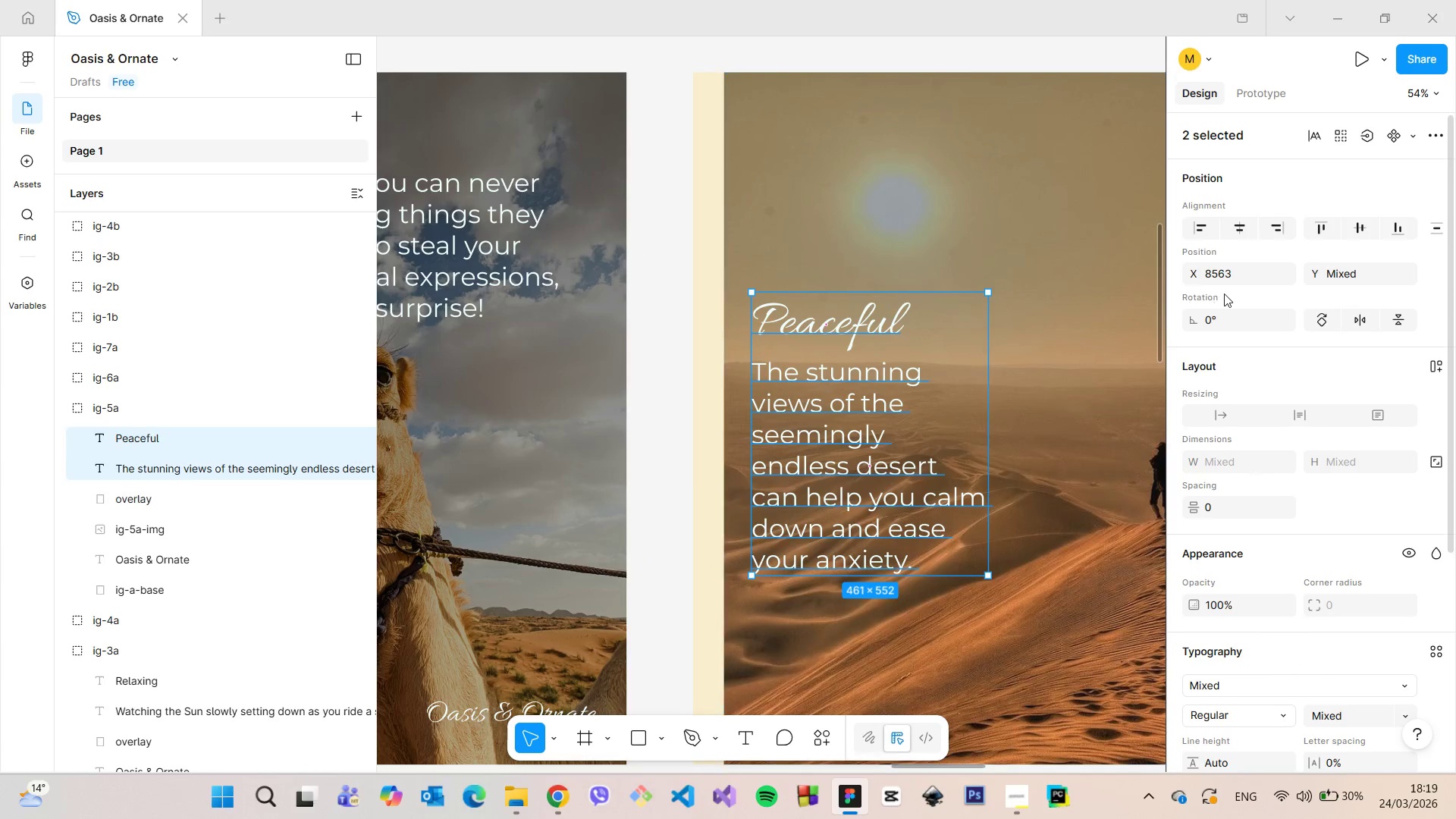 
left_click([1234, 281])
 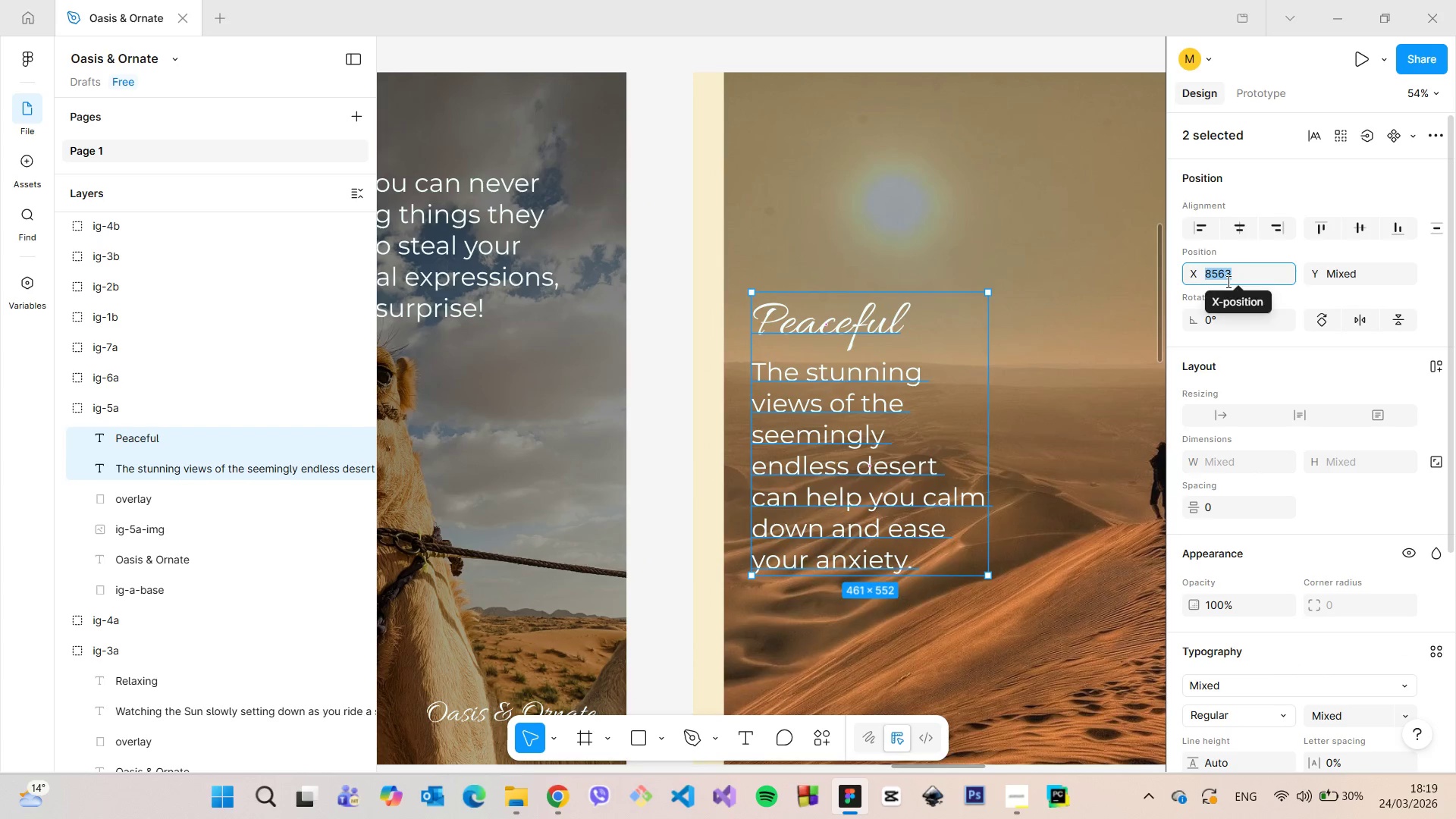 
left_click([1227, 281])
 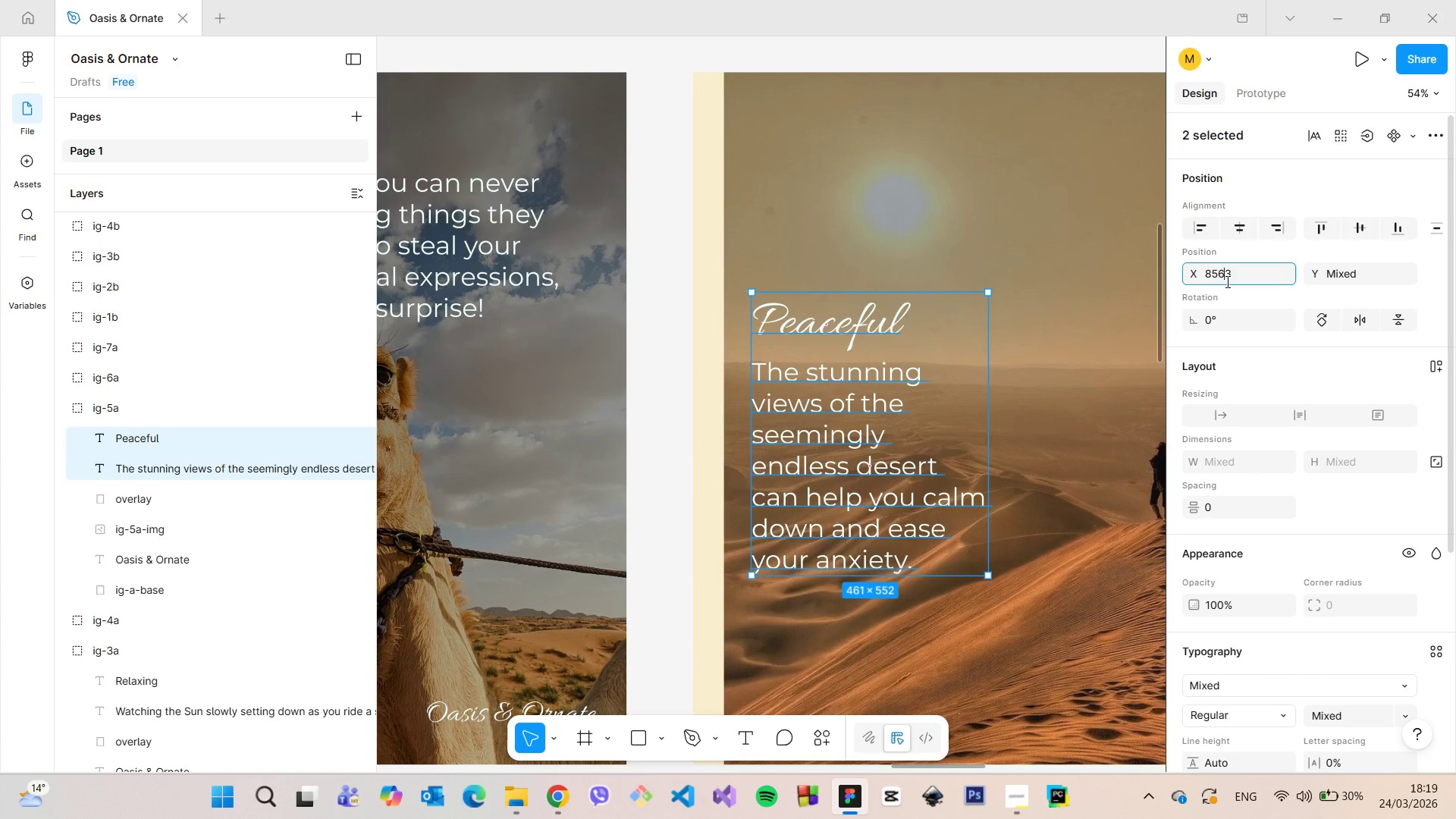 
left_click_drag(start_coordinate=[1226, 281], to_coordinate=[1221, 281])
 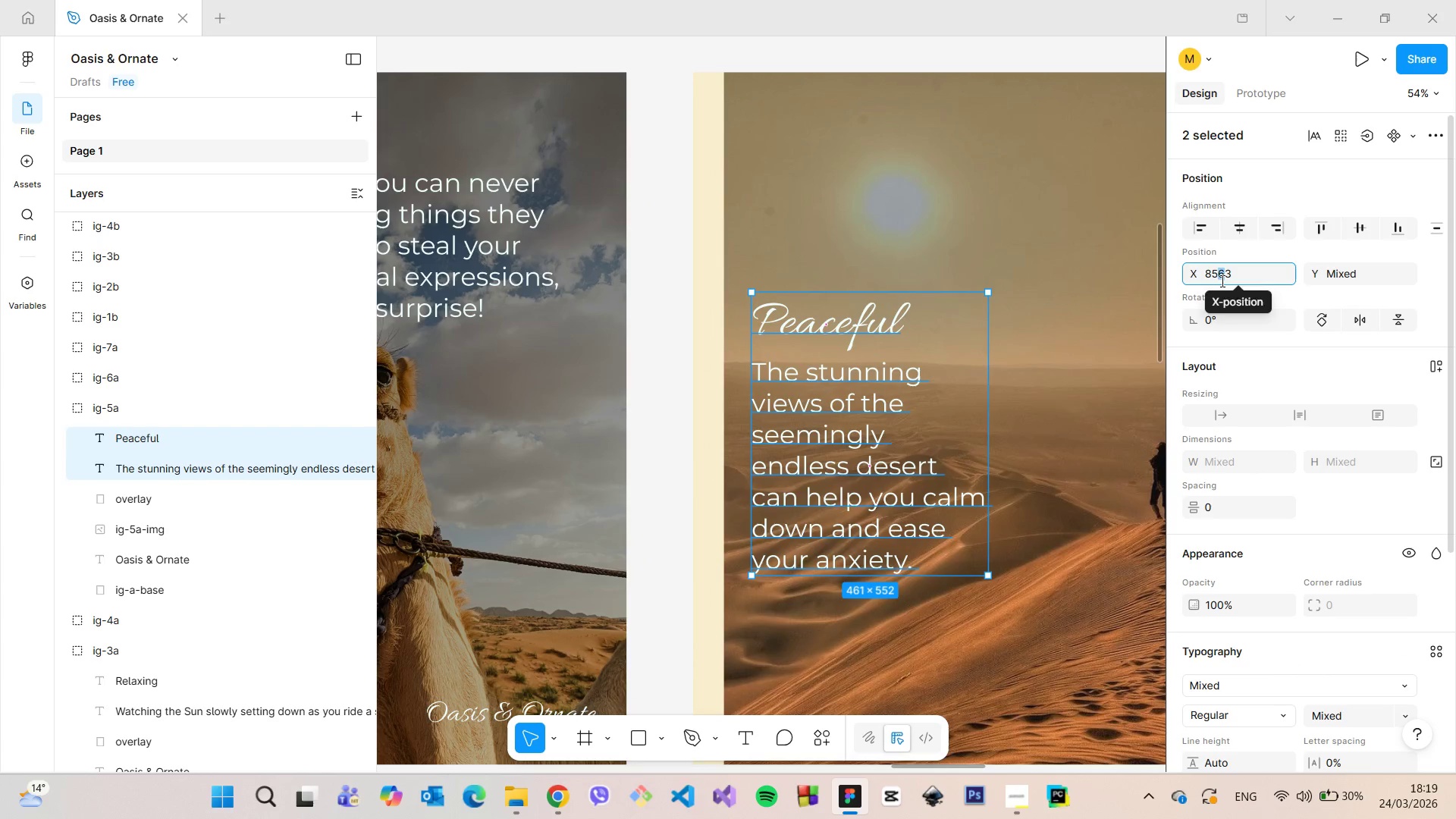 
key(5)
 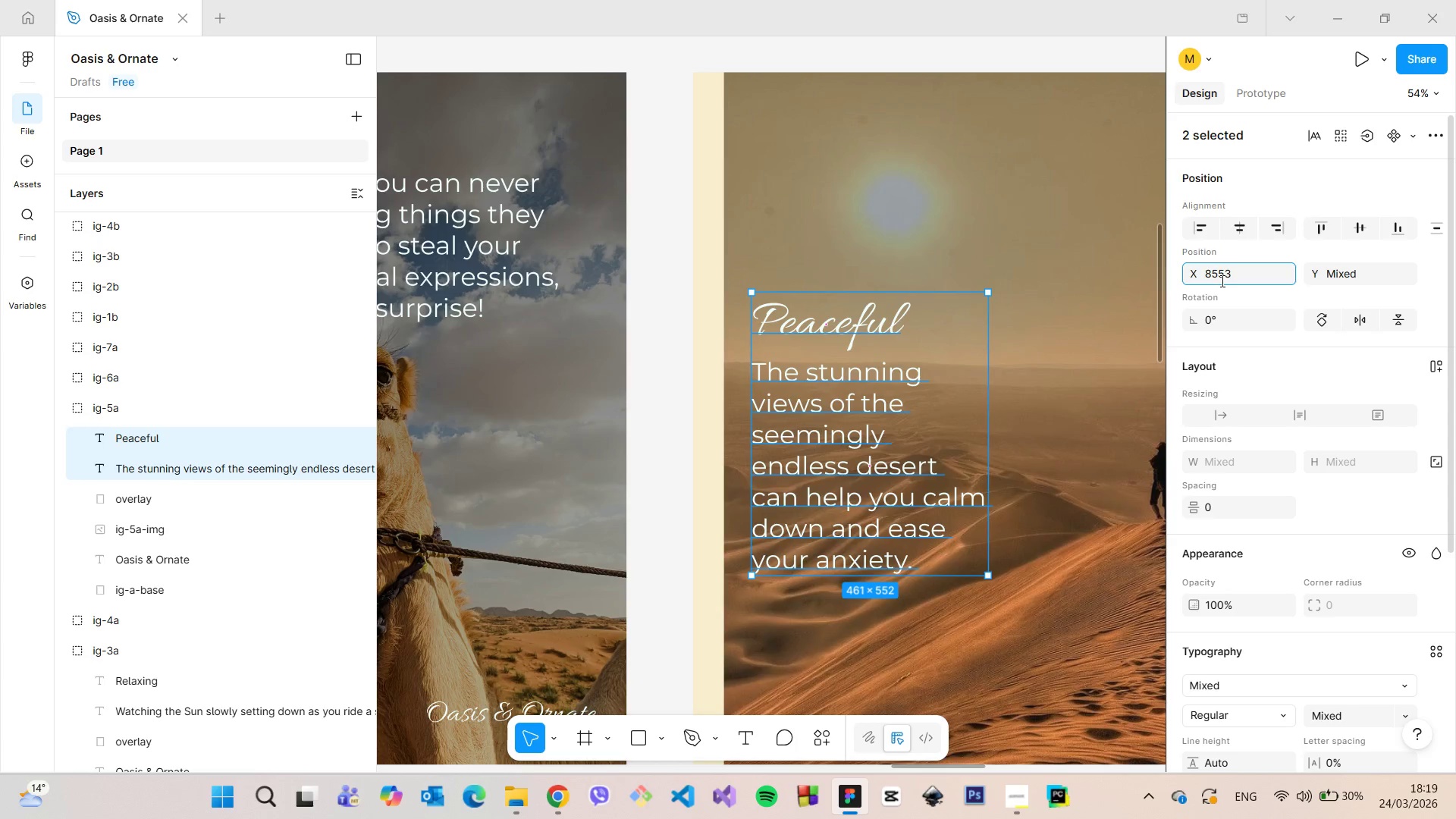 
key(Enter)
 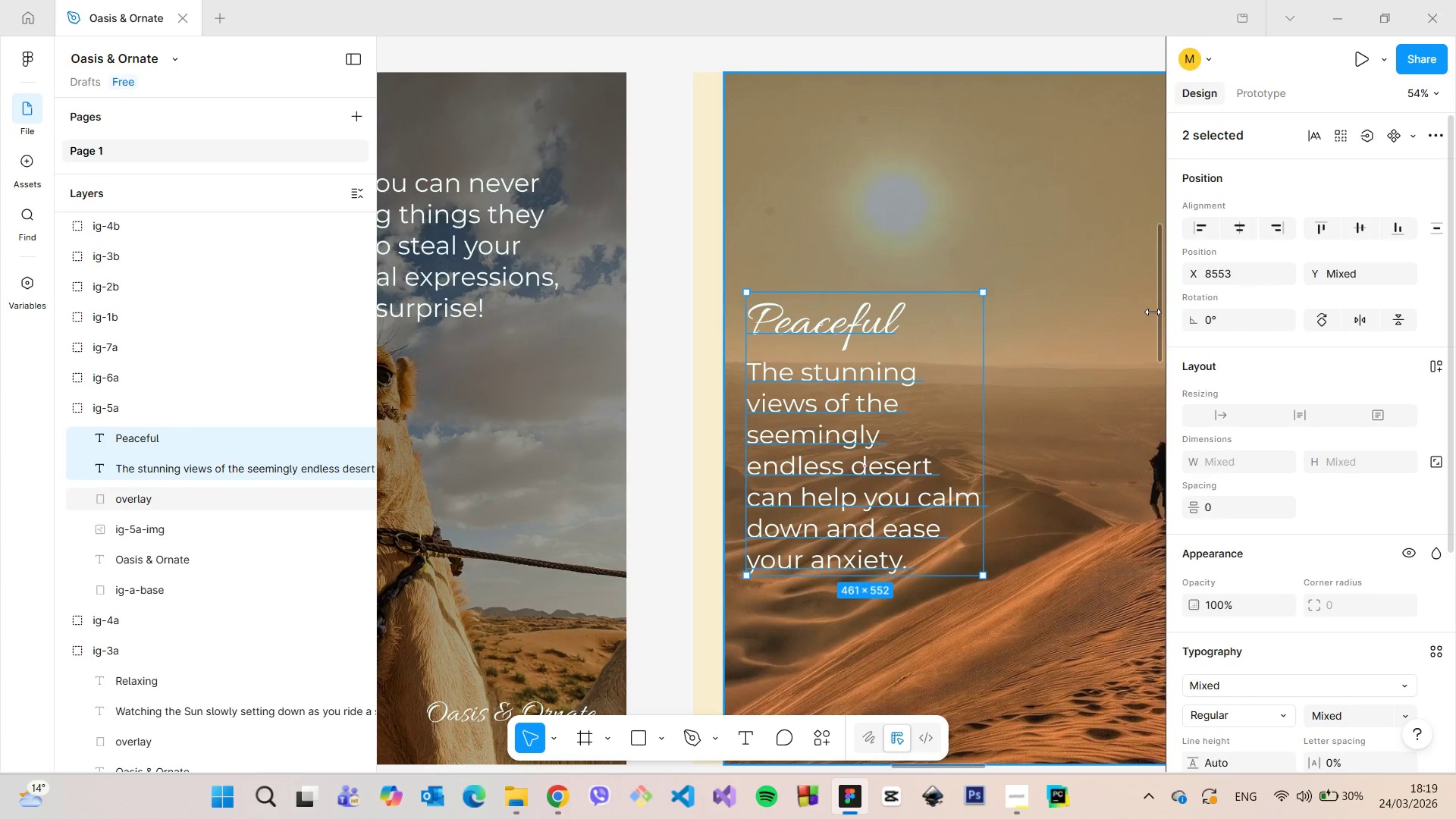 
hold_key(key=AltLeft, duration=1.31)
 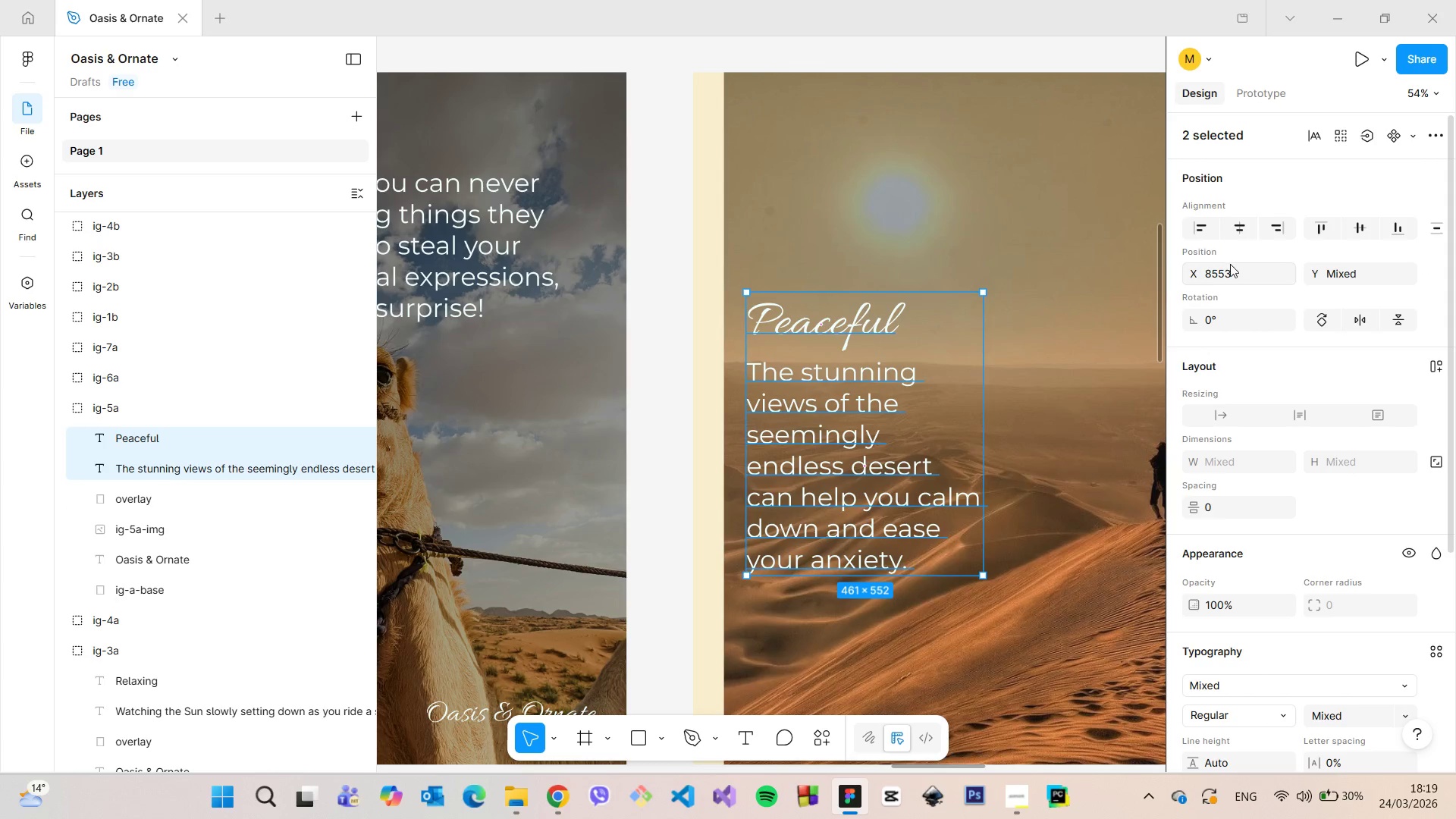 
left_click_drag(start_coordinate=[1224, 270], to_coordinate=[1220, 270])
 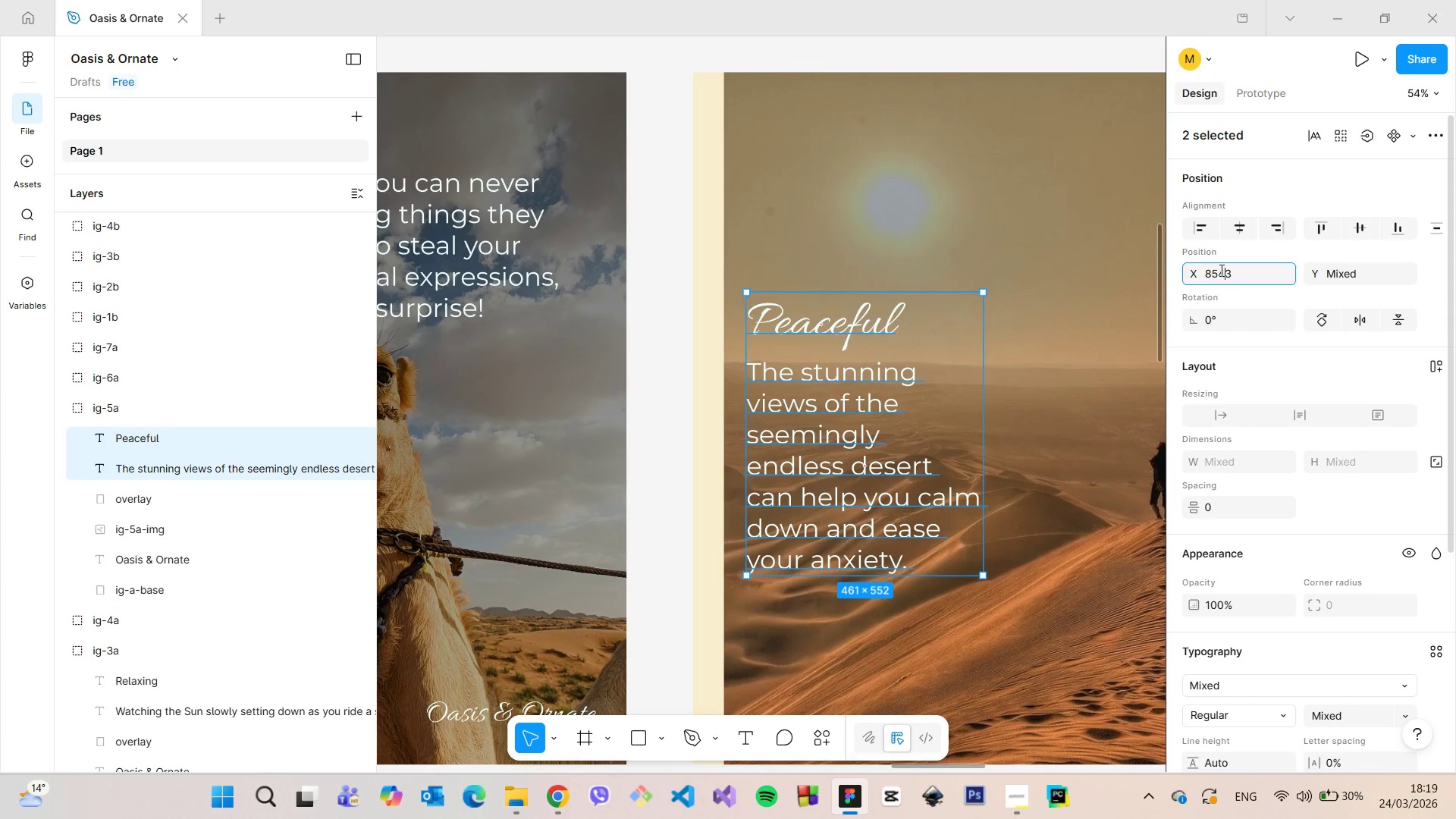 
key(4)
 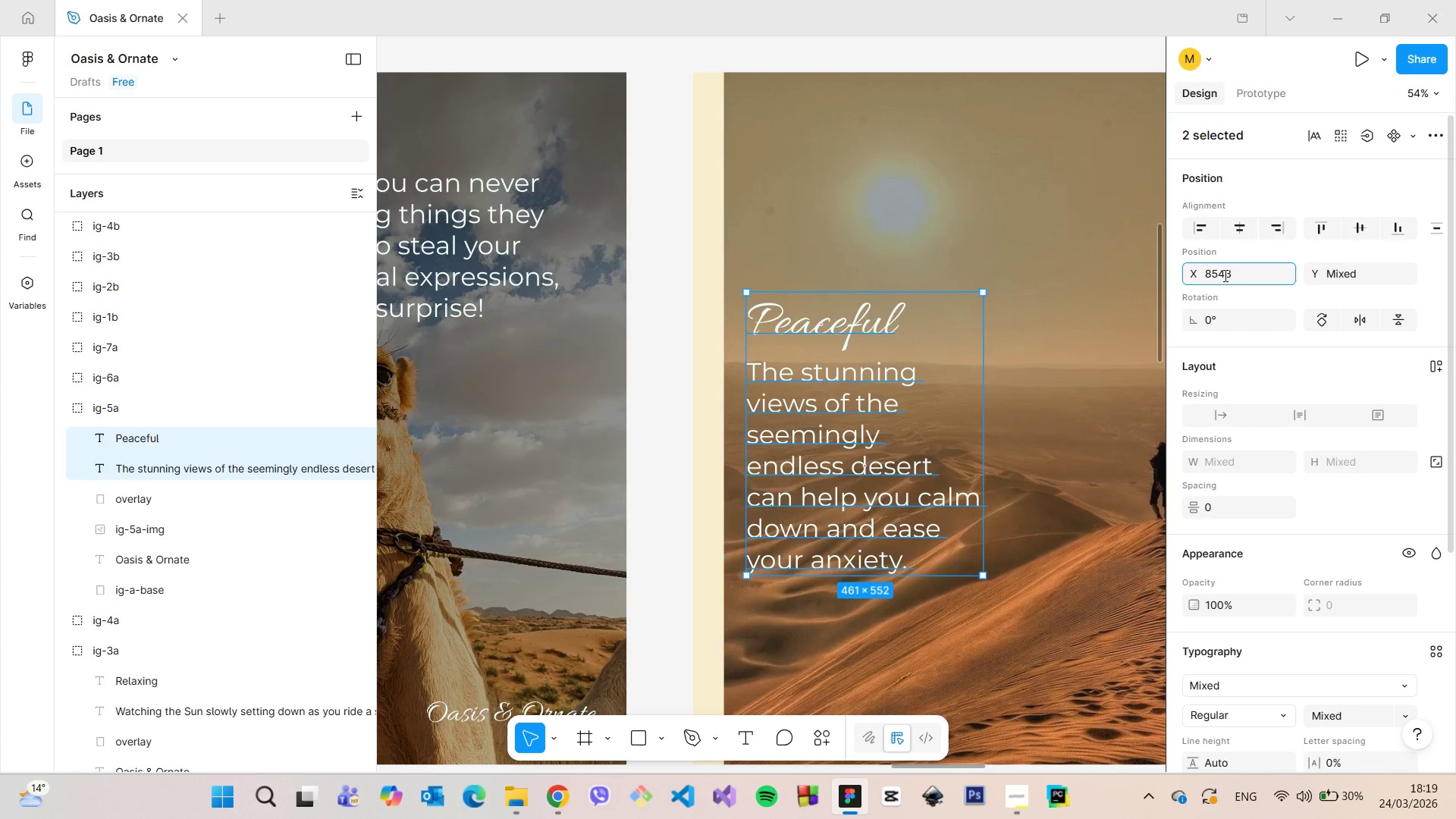 
key(Enter)
 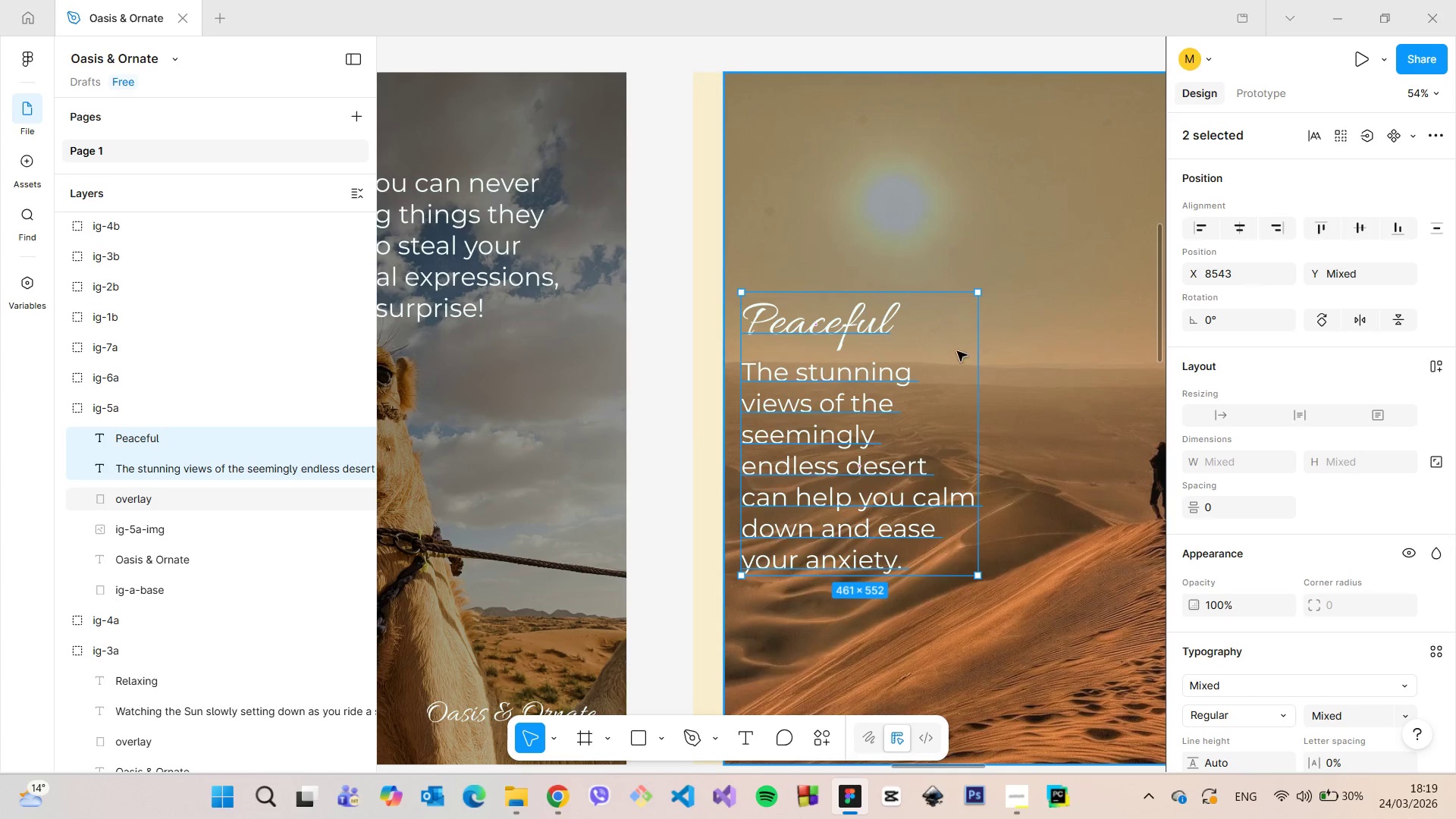 
hold_key(key=AltLeft, duration=1.11)
 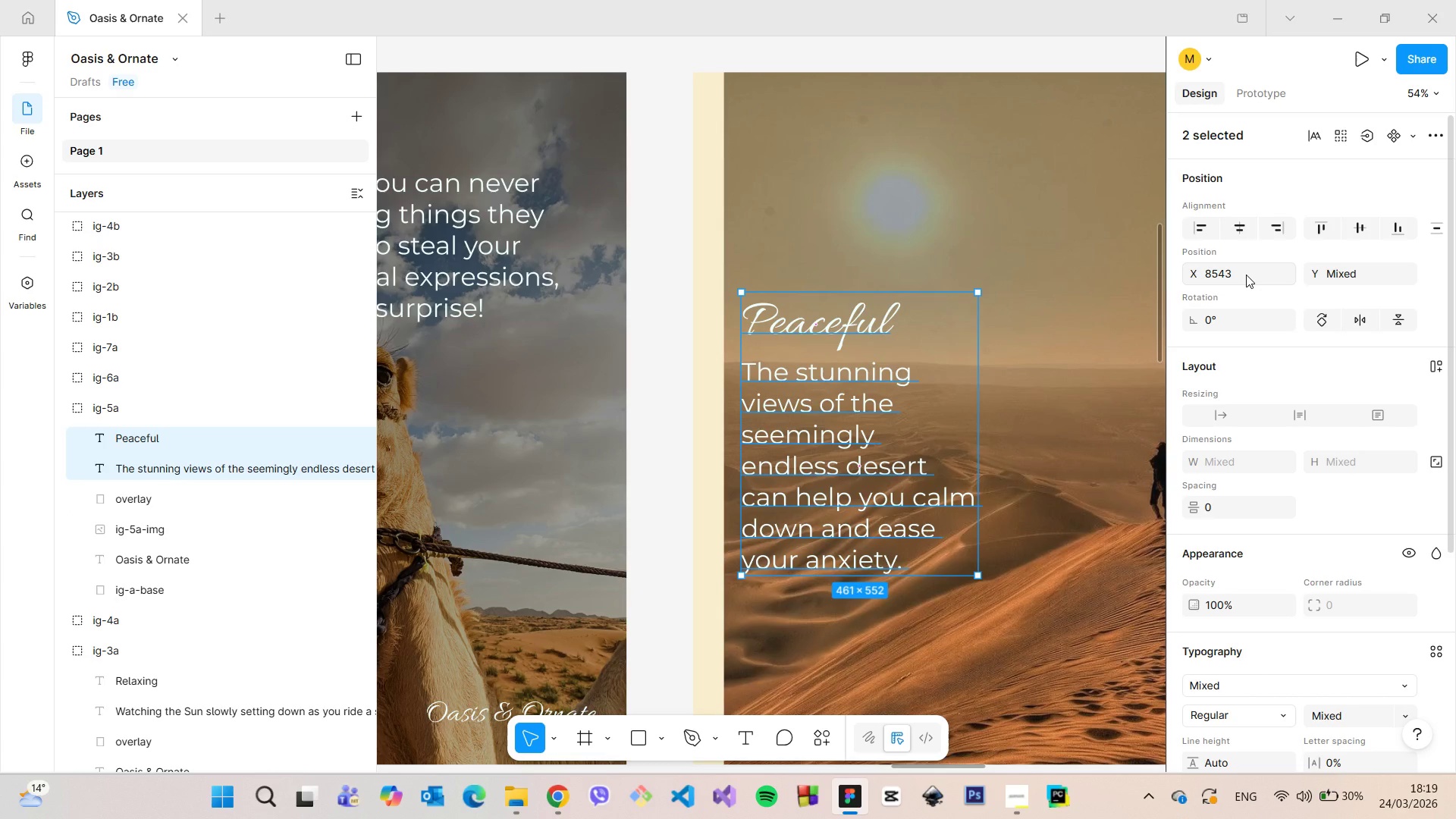 
left_click([1246, 275])
 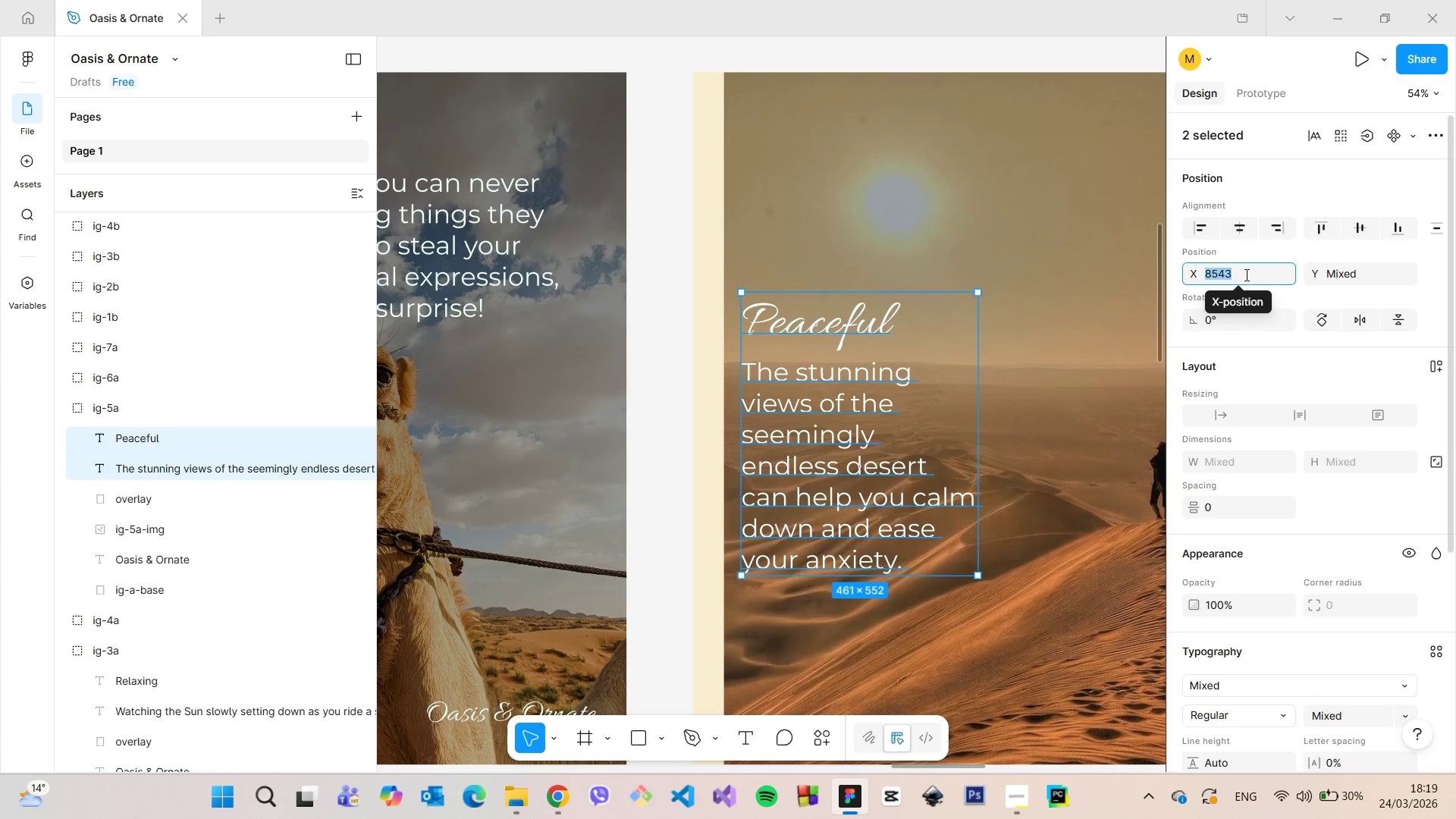 
key(ArrowDown)
 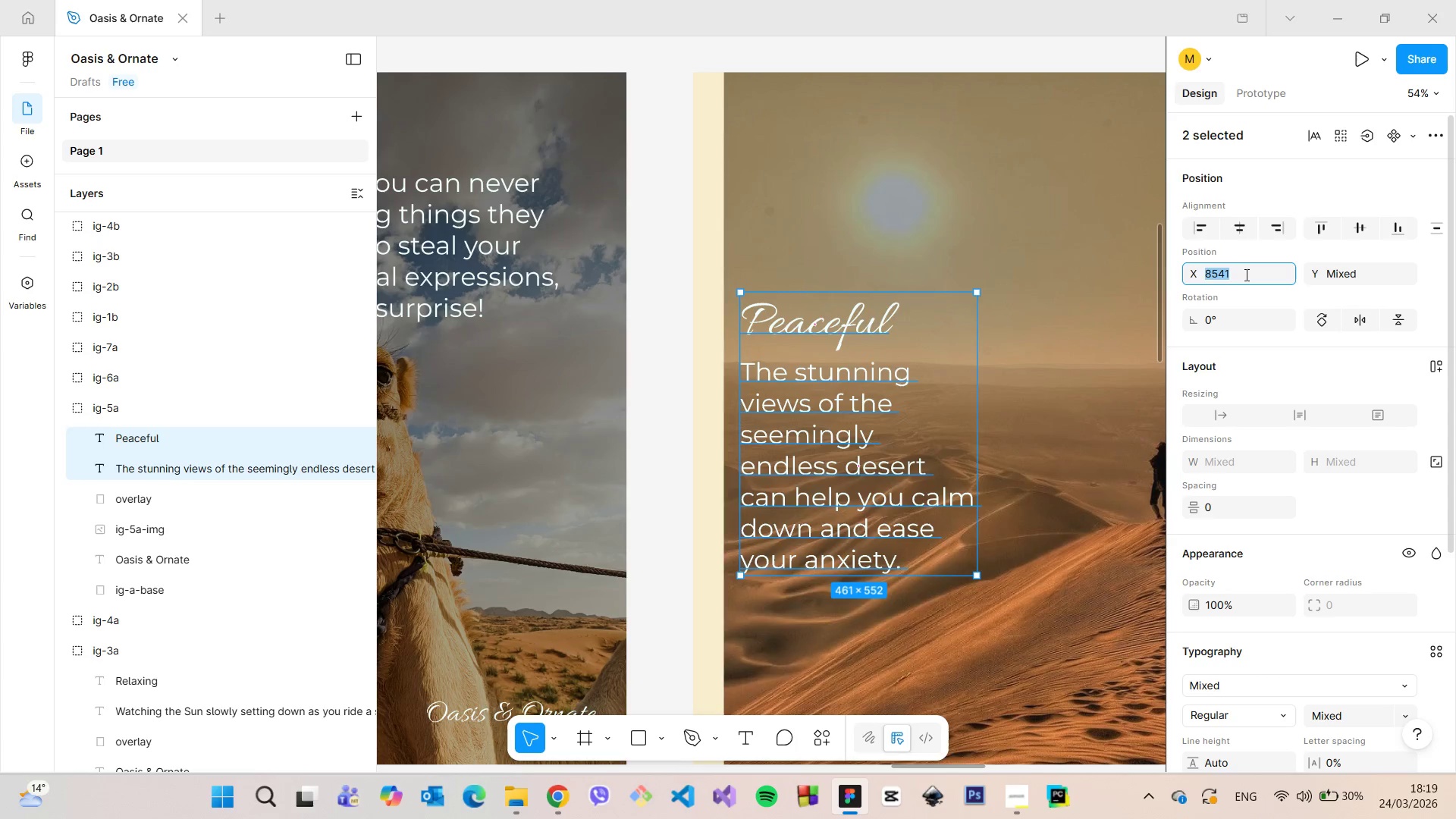 
key(ArrowDown)
 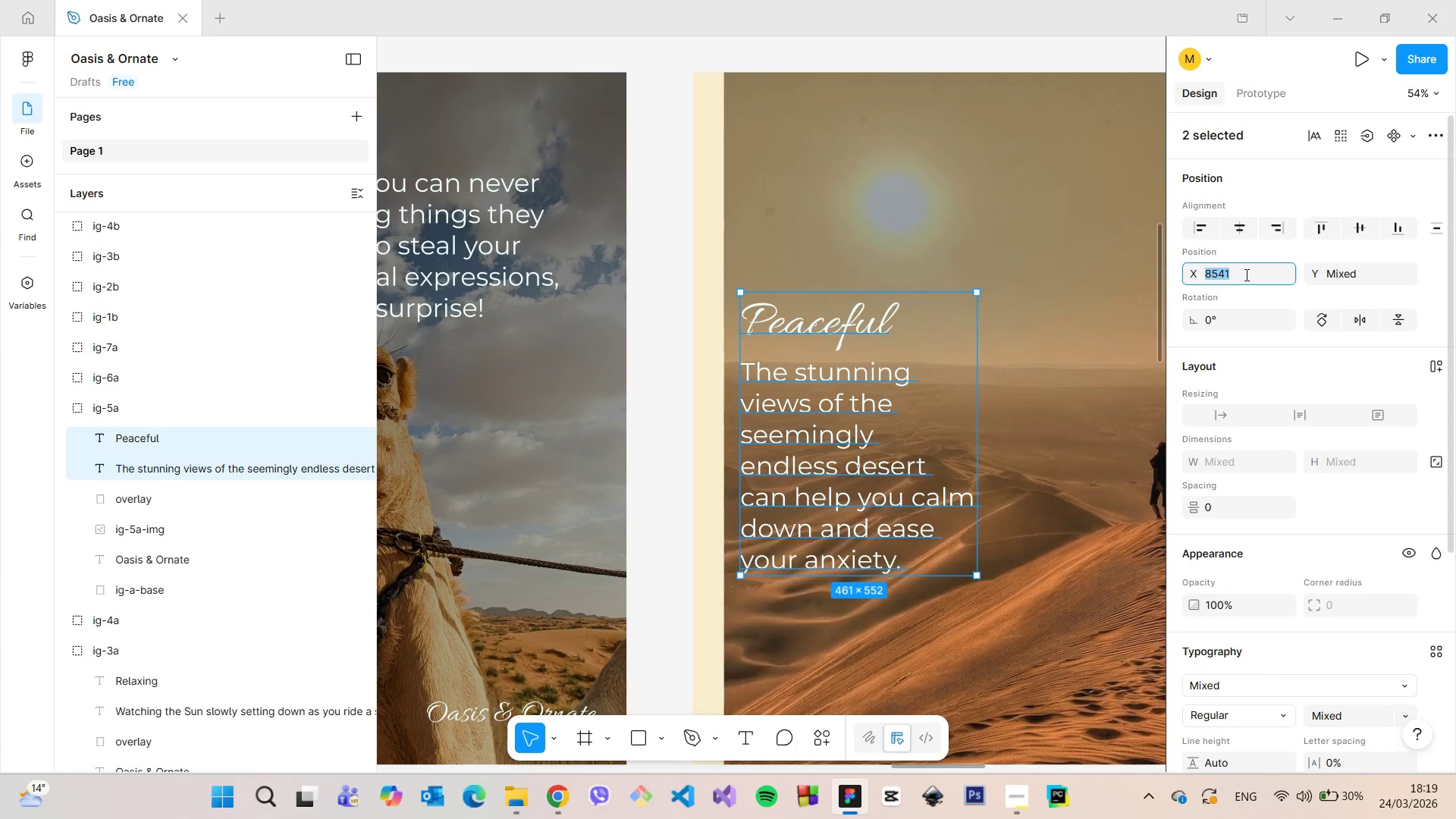 
key(ArrowDown)
 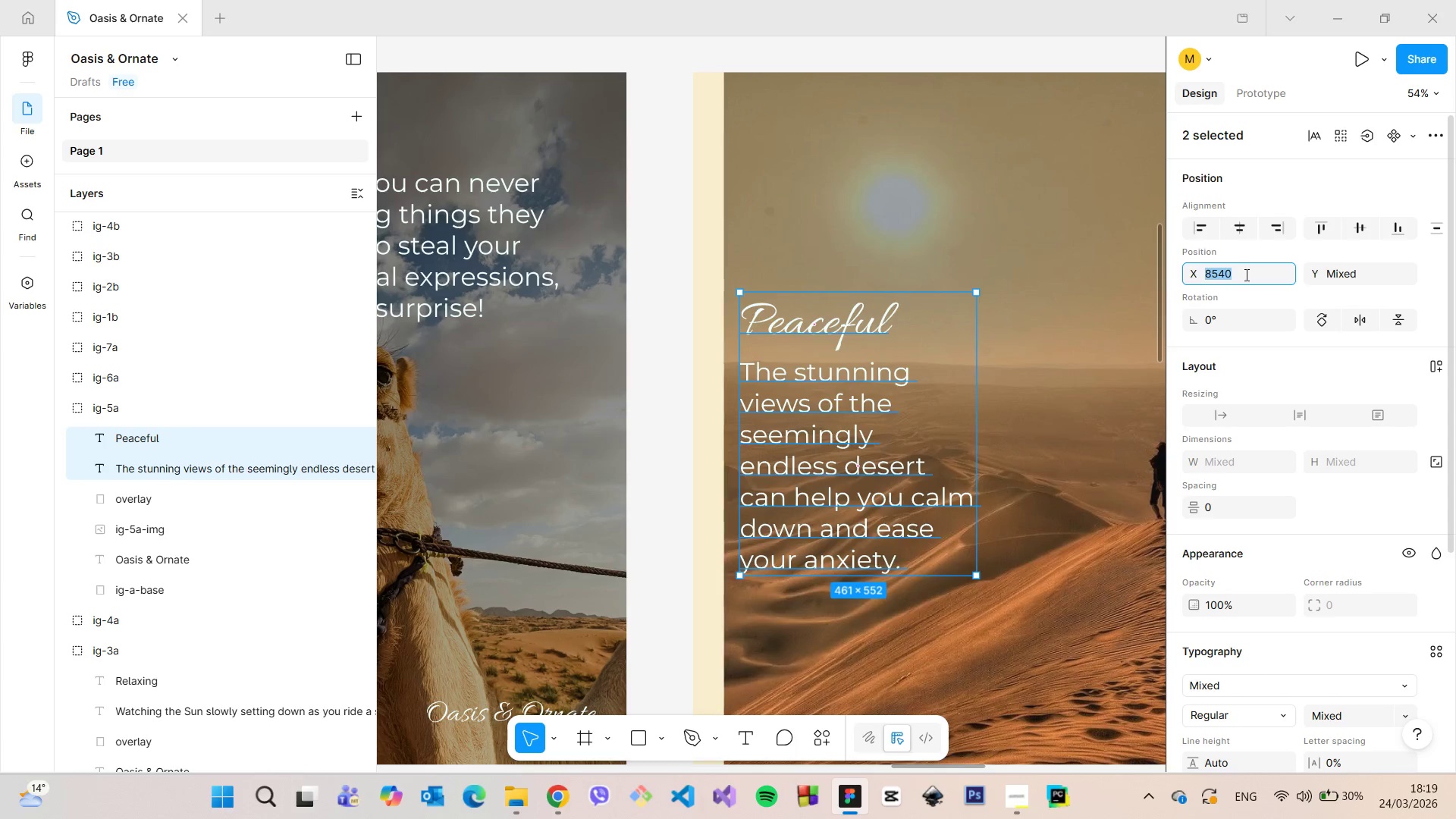 
key(ArrowDown)
 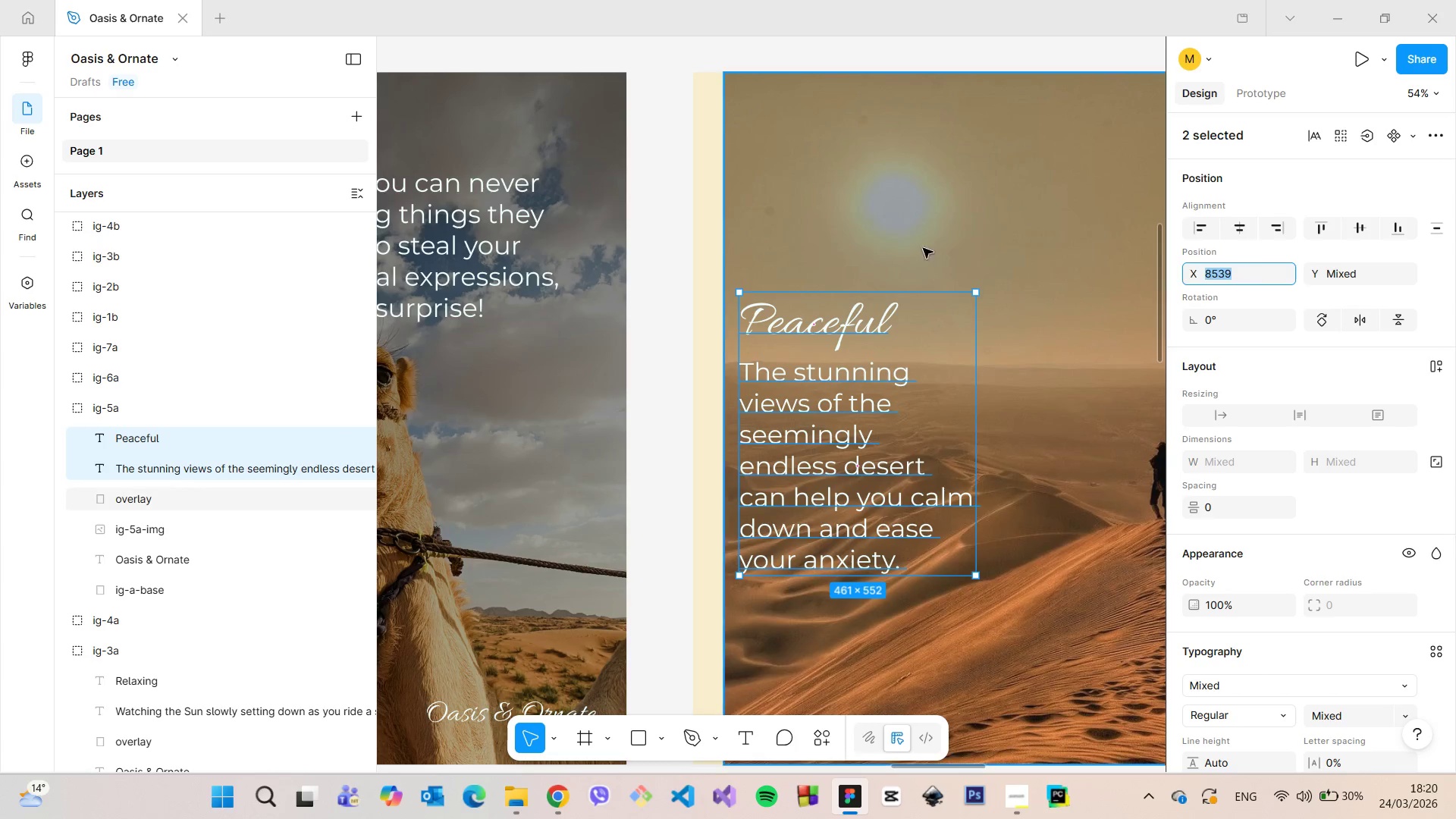 
hold_key(key=AltLeft, duration=1.08)
 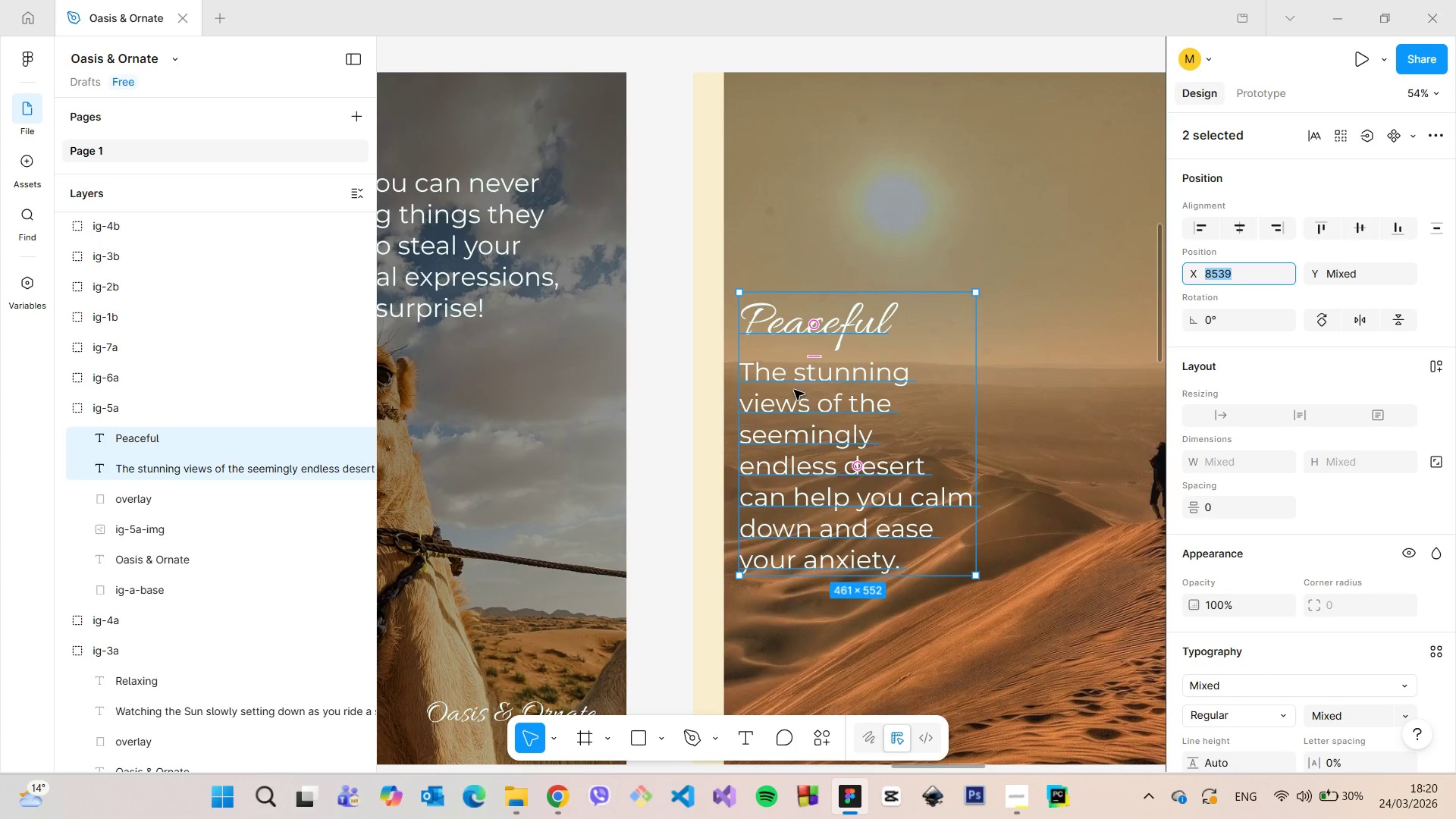 
hold_key(key=AltLeft, duration=1.47)
 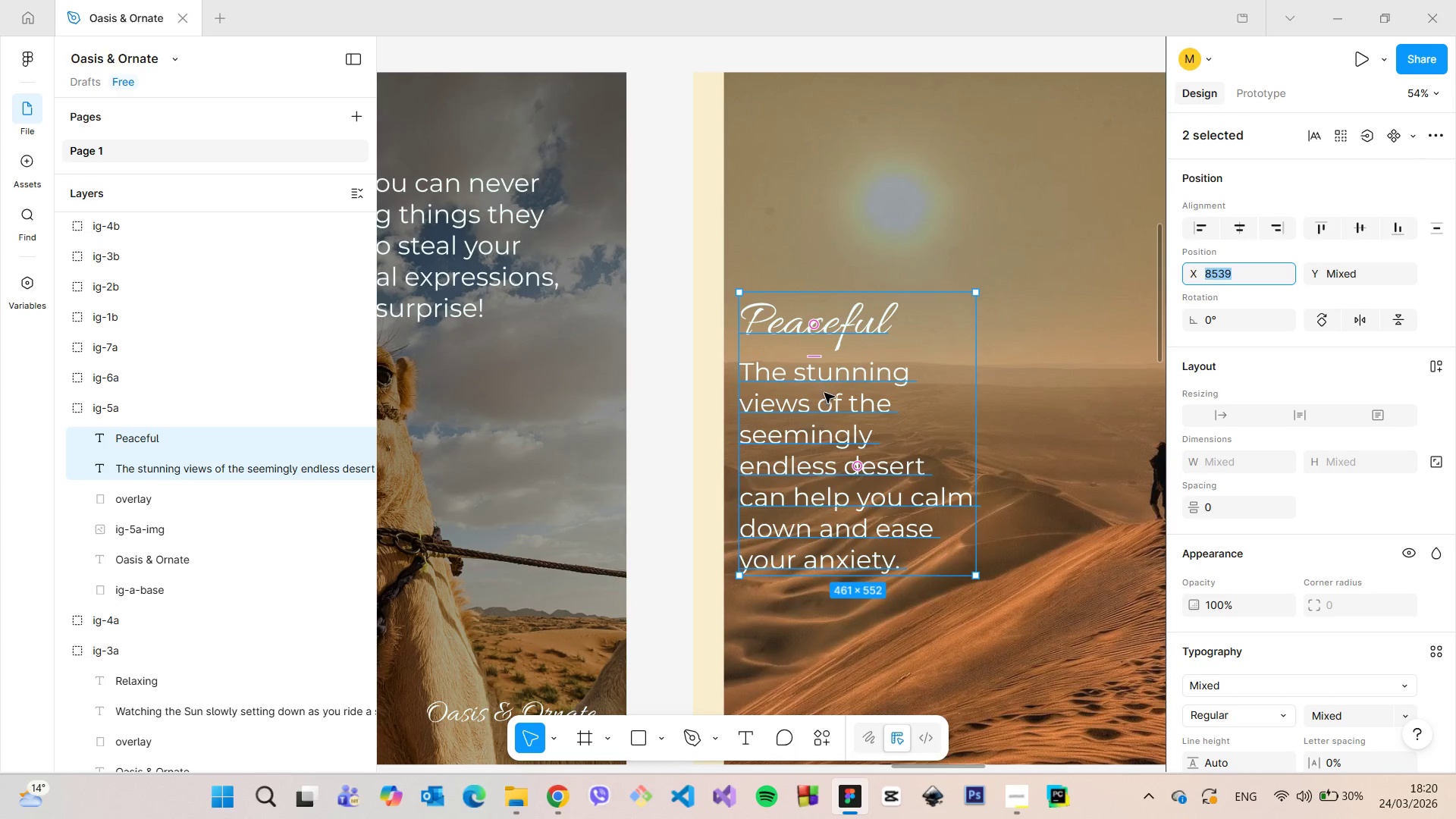 
left_click_drag(start_coordinate=[824, 393], to_coordinate=[825, 375])
 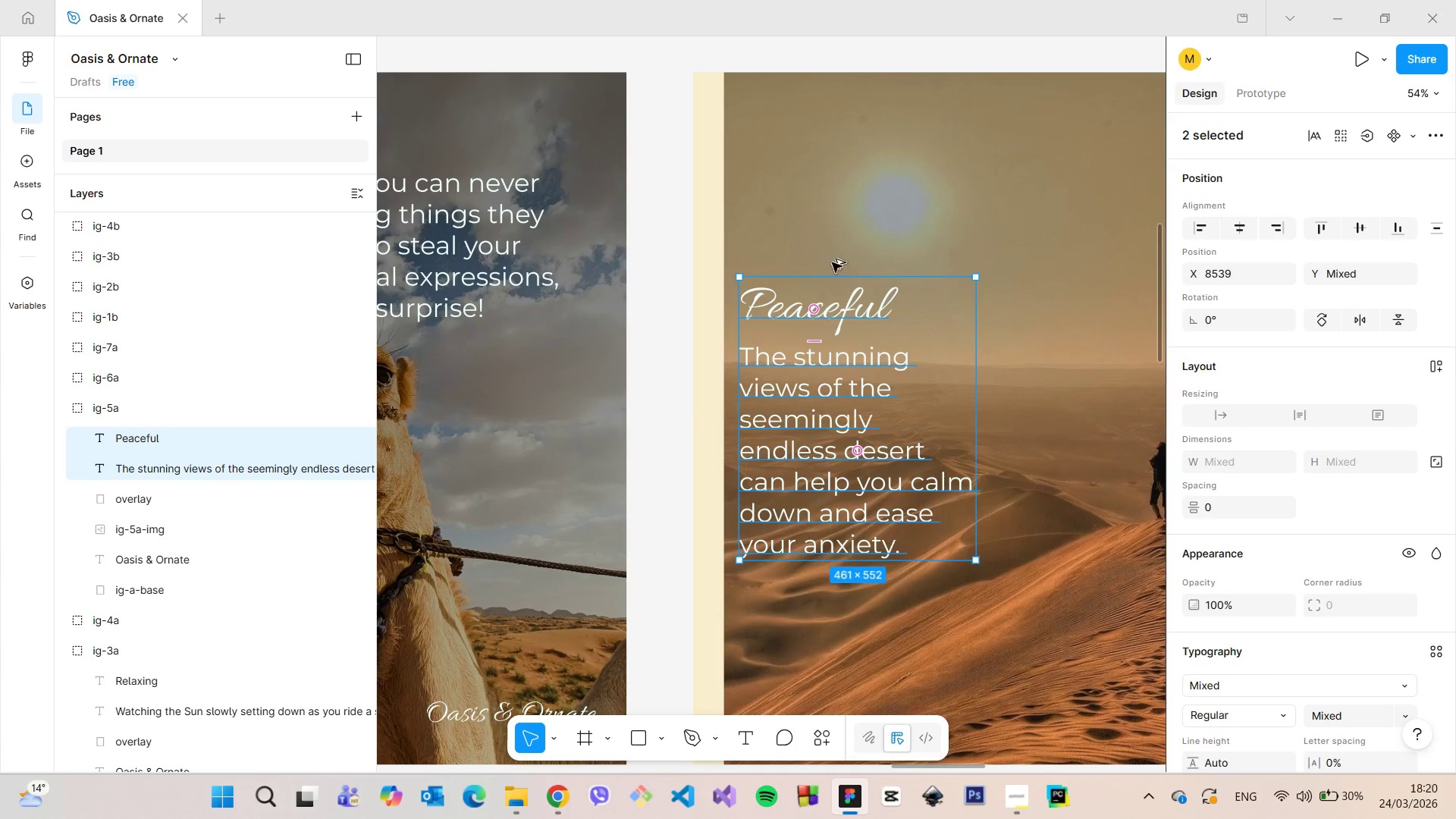 
hold_key(key=AltLeft, duration=1.51)
 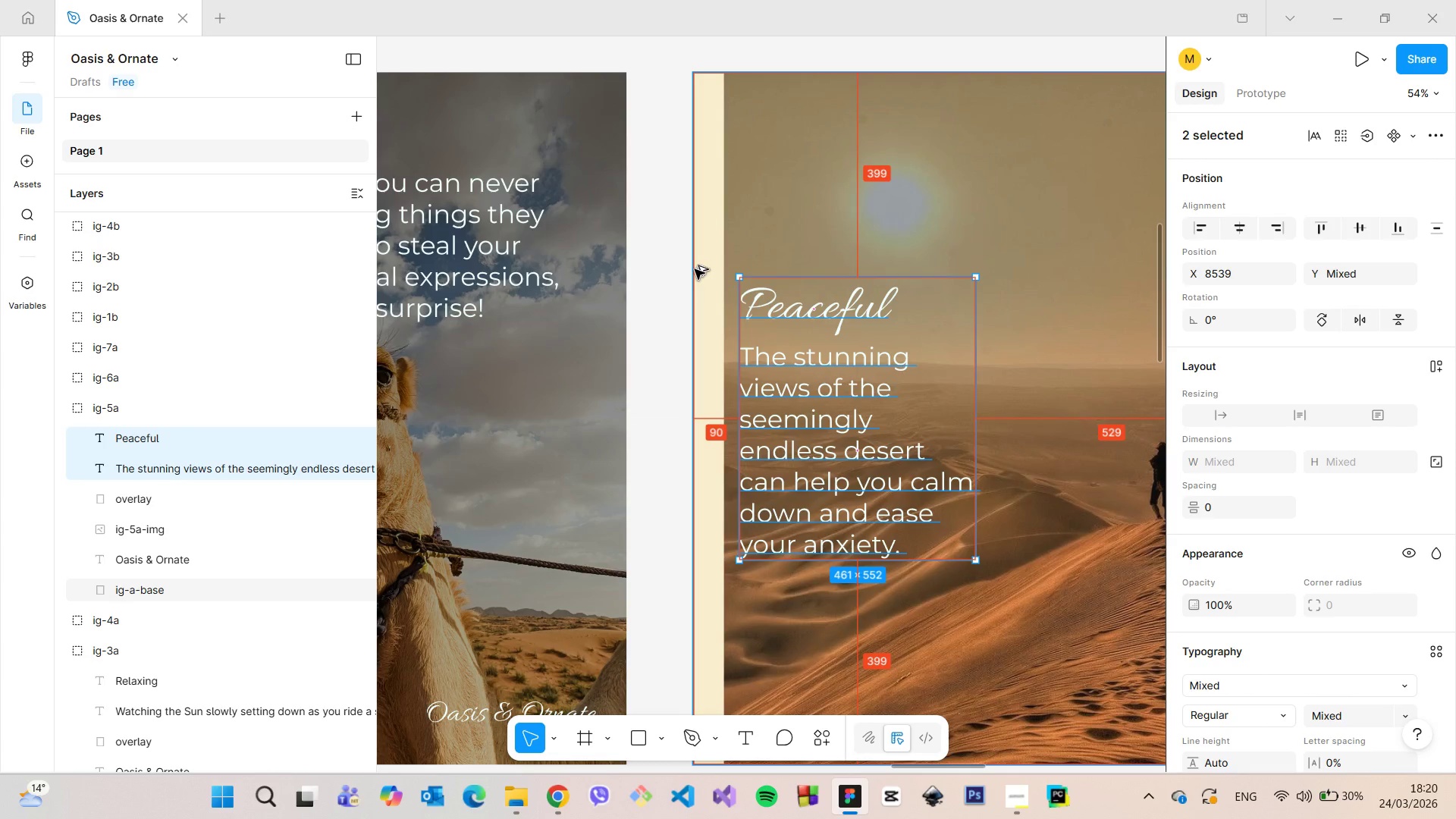 
hold_key(key=AltLeft, duration=0.72)
 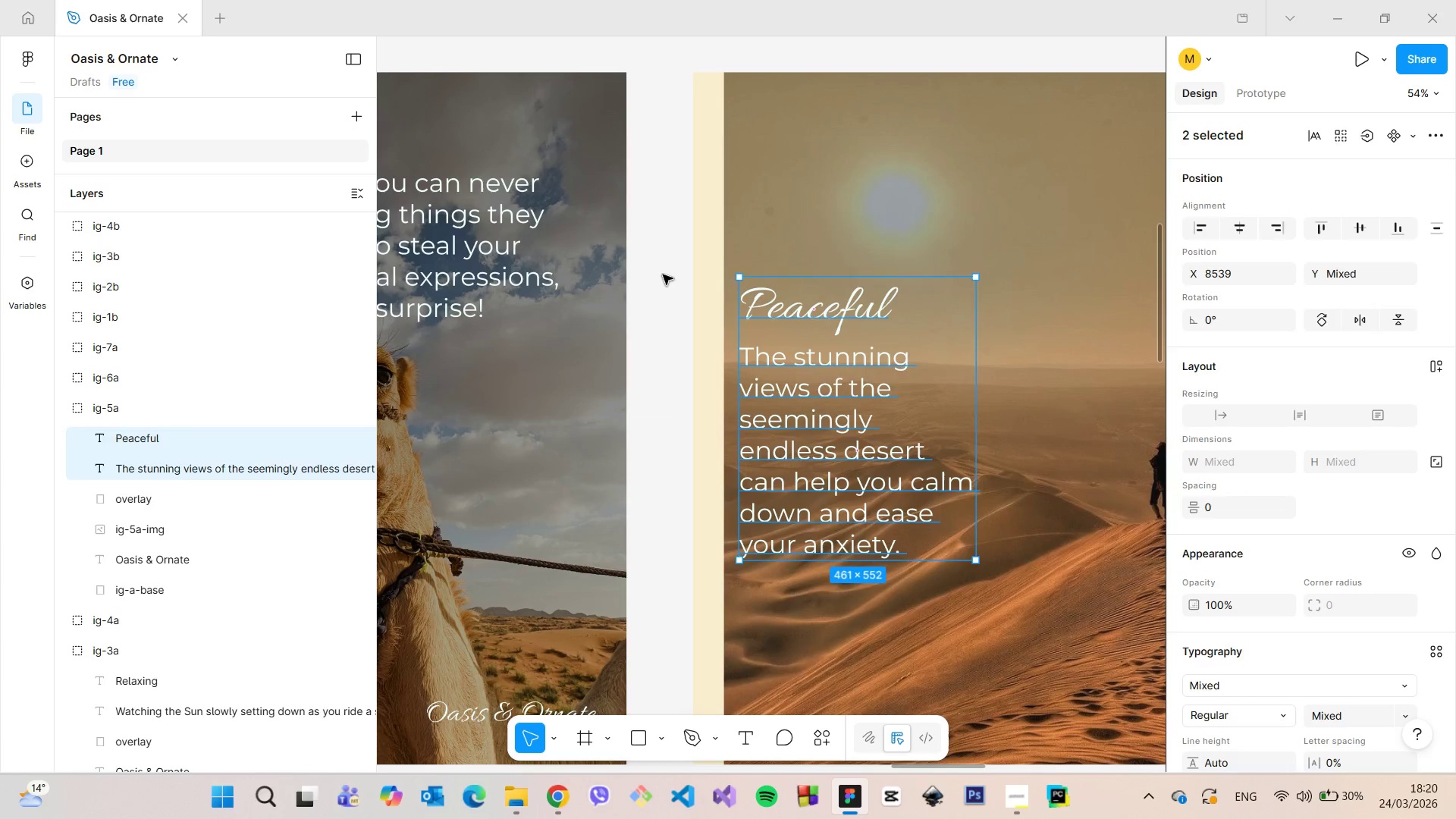 
left_click([663, 275])
 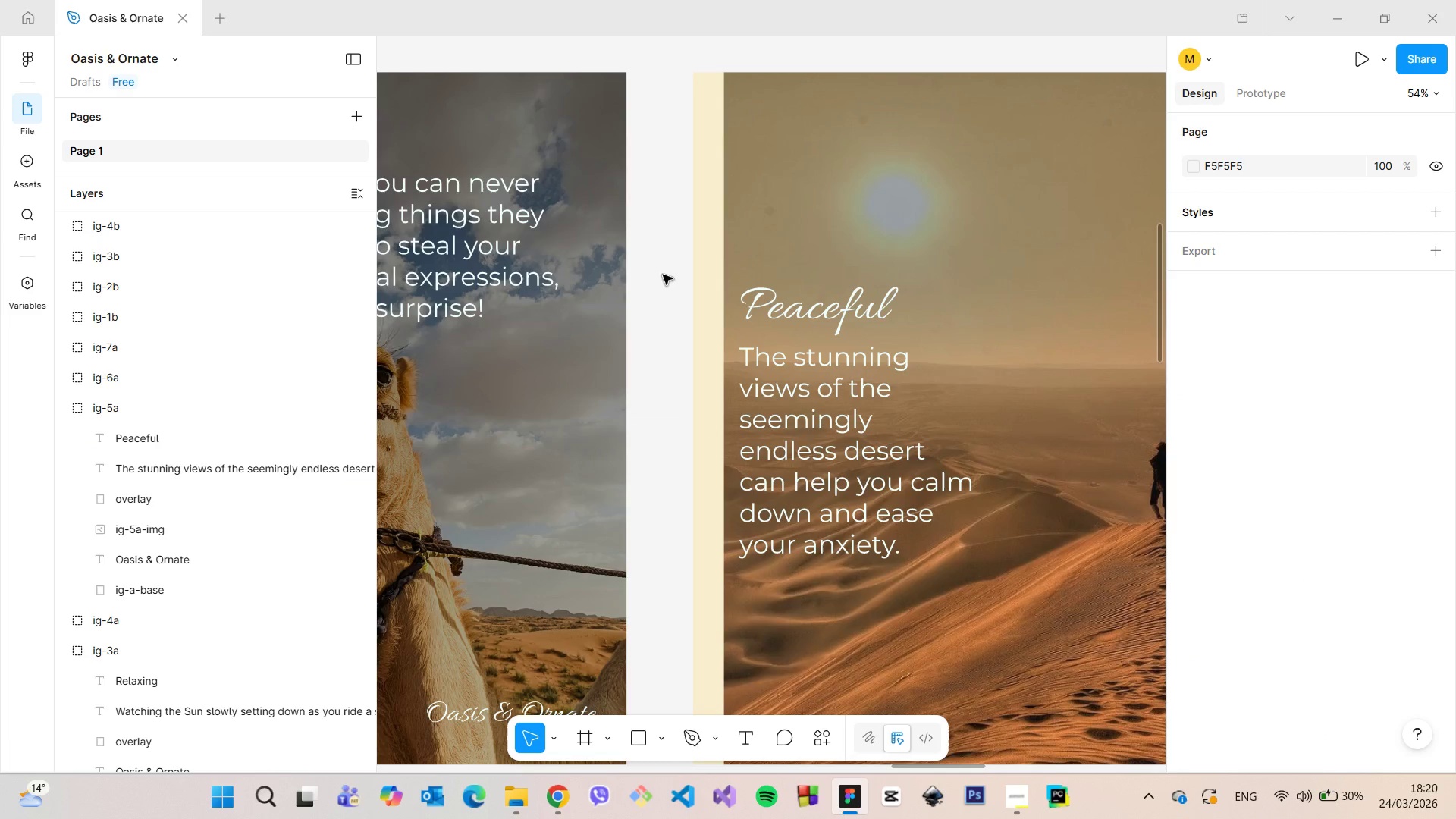 
scroll: coordinate [702, 172], scroll_direction: down, amount: 24.0
 